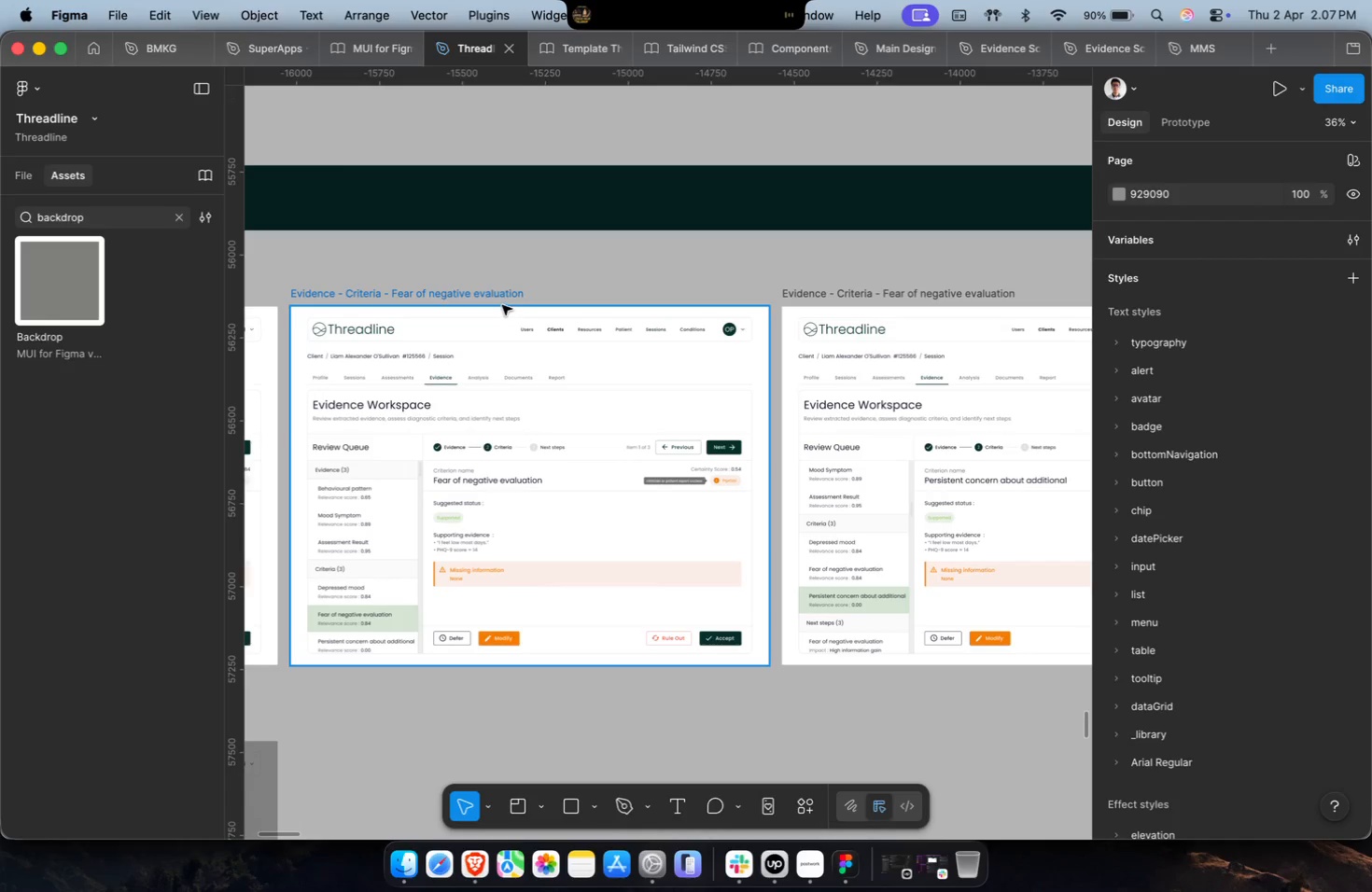 
scroll: coordinate [502, 305], scroll_direction: up, amount: 2.0
 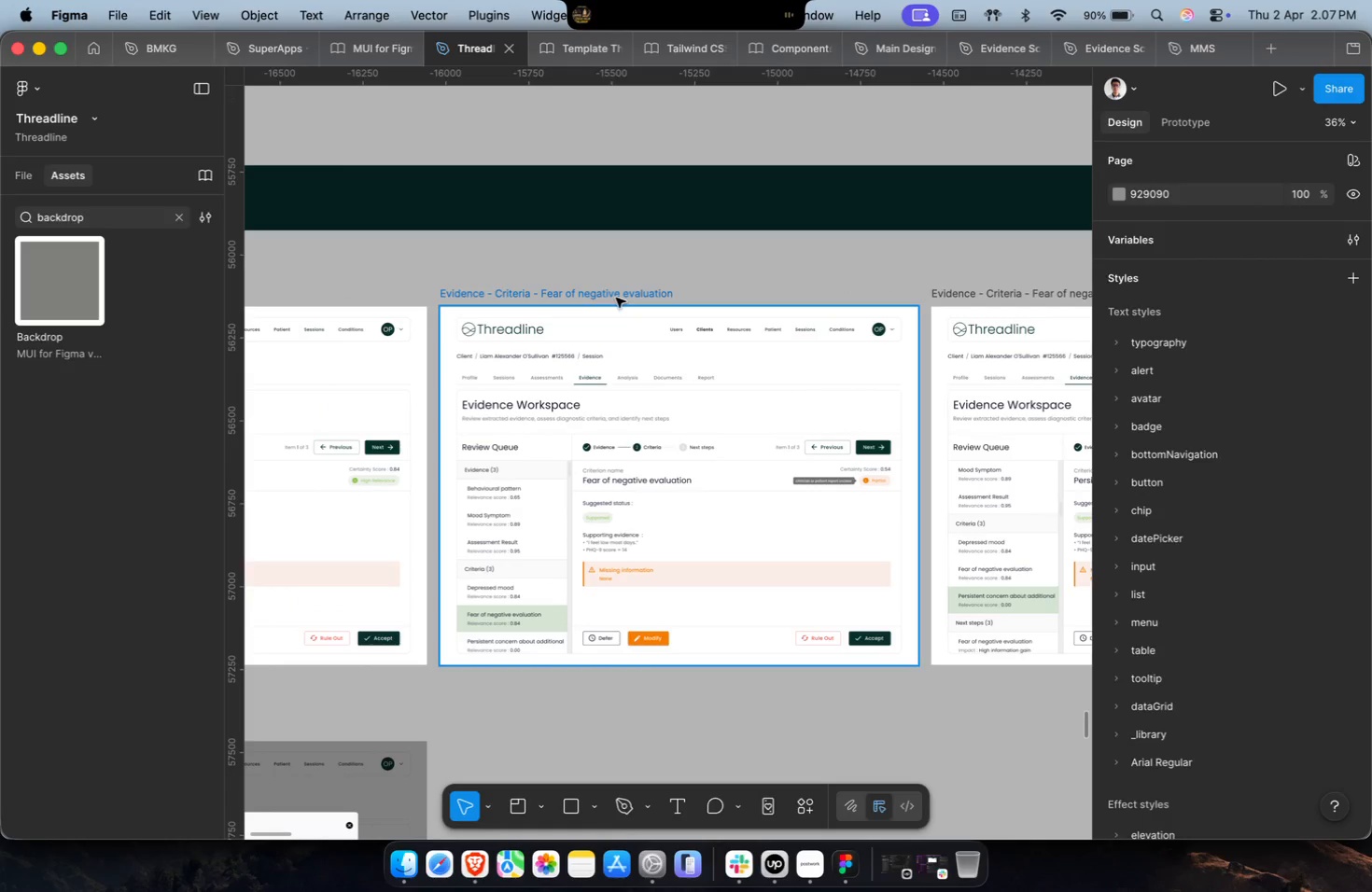 
double_click([616, 298])
 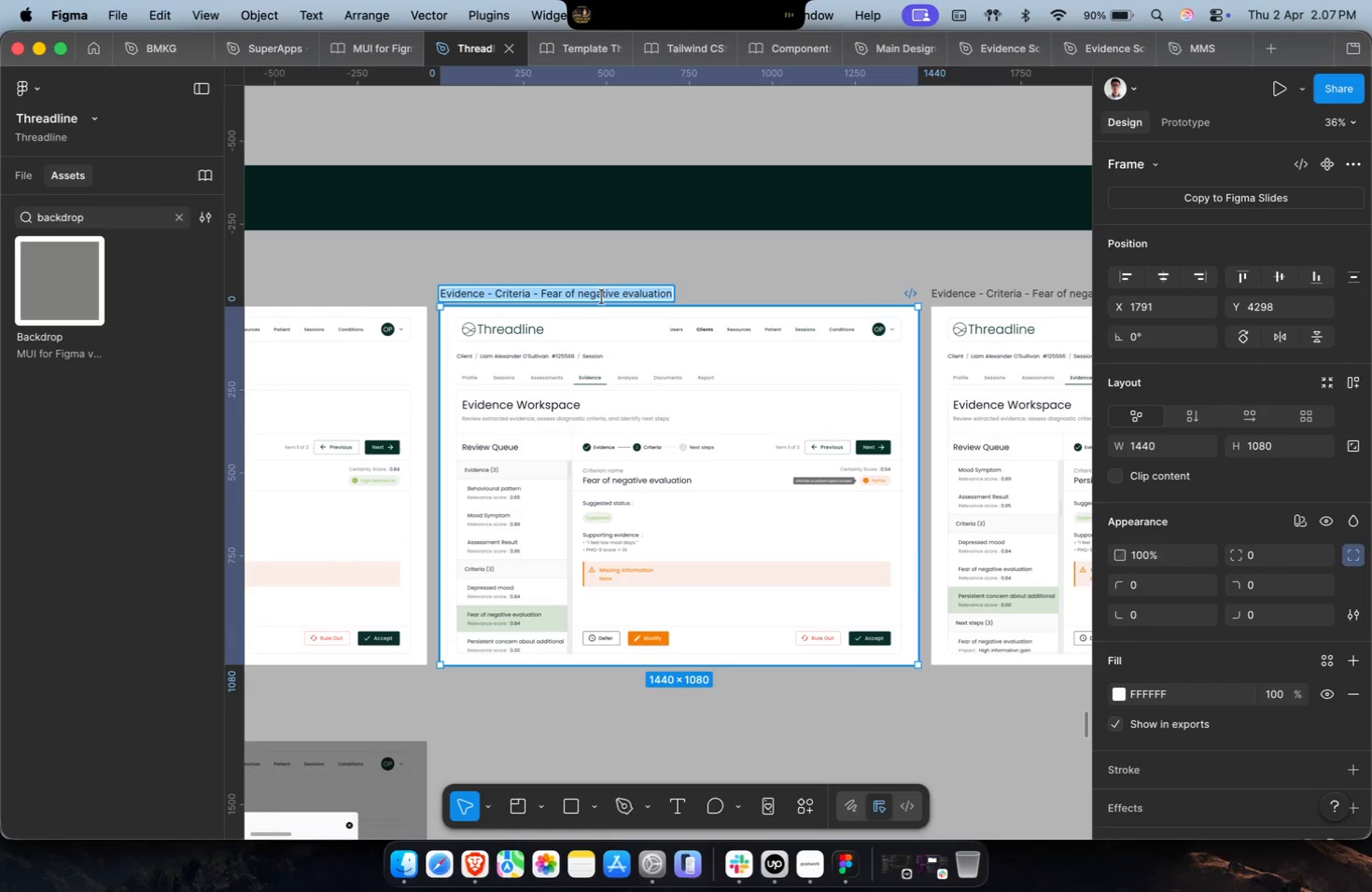 
key(ArrowRight)
 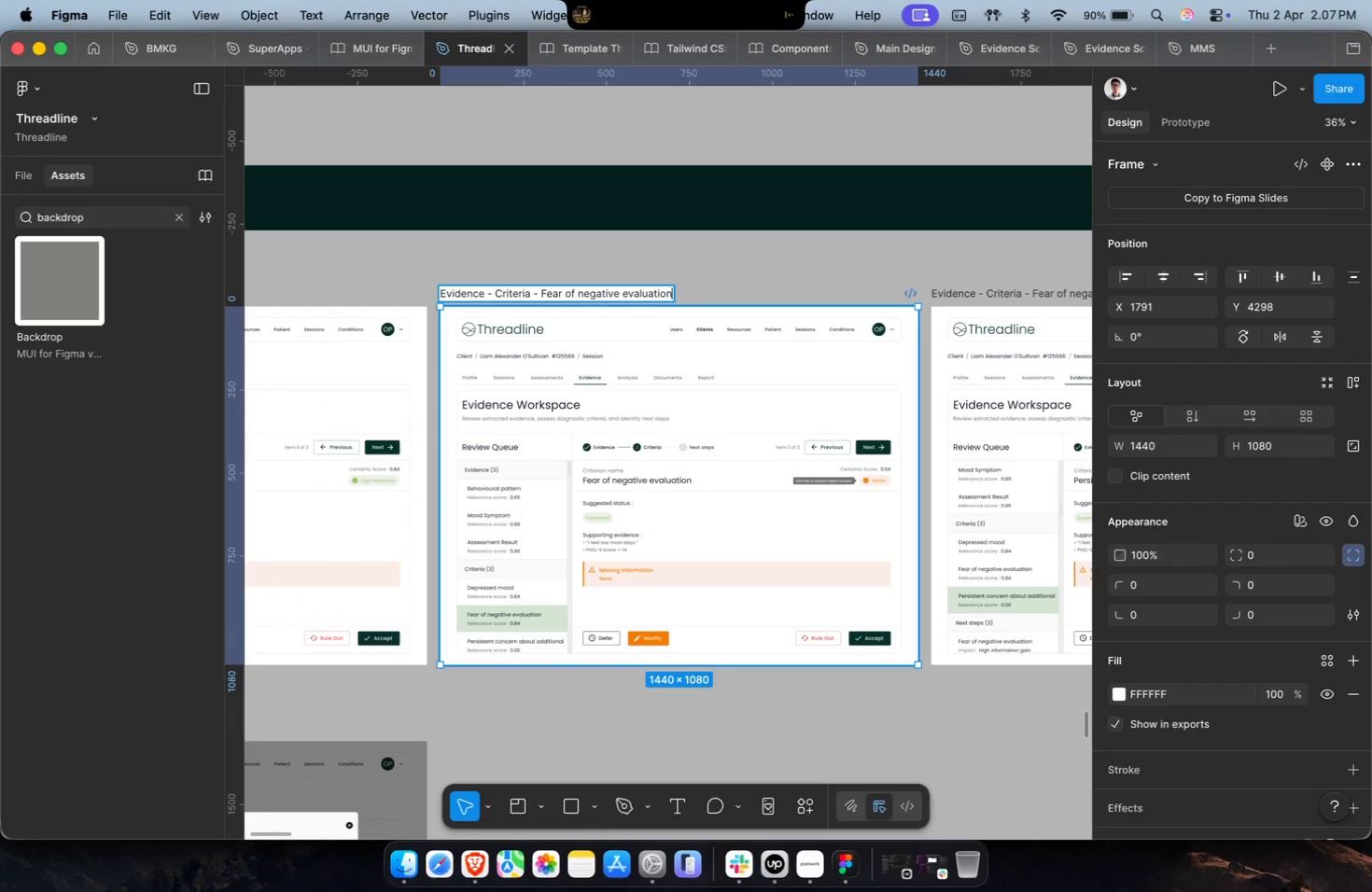 
type( - tooltip)
 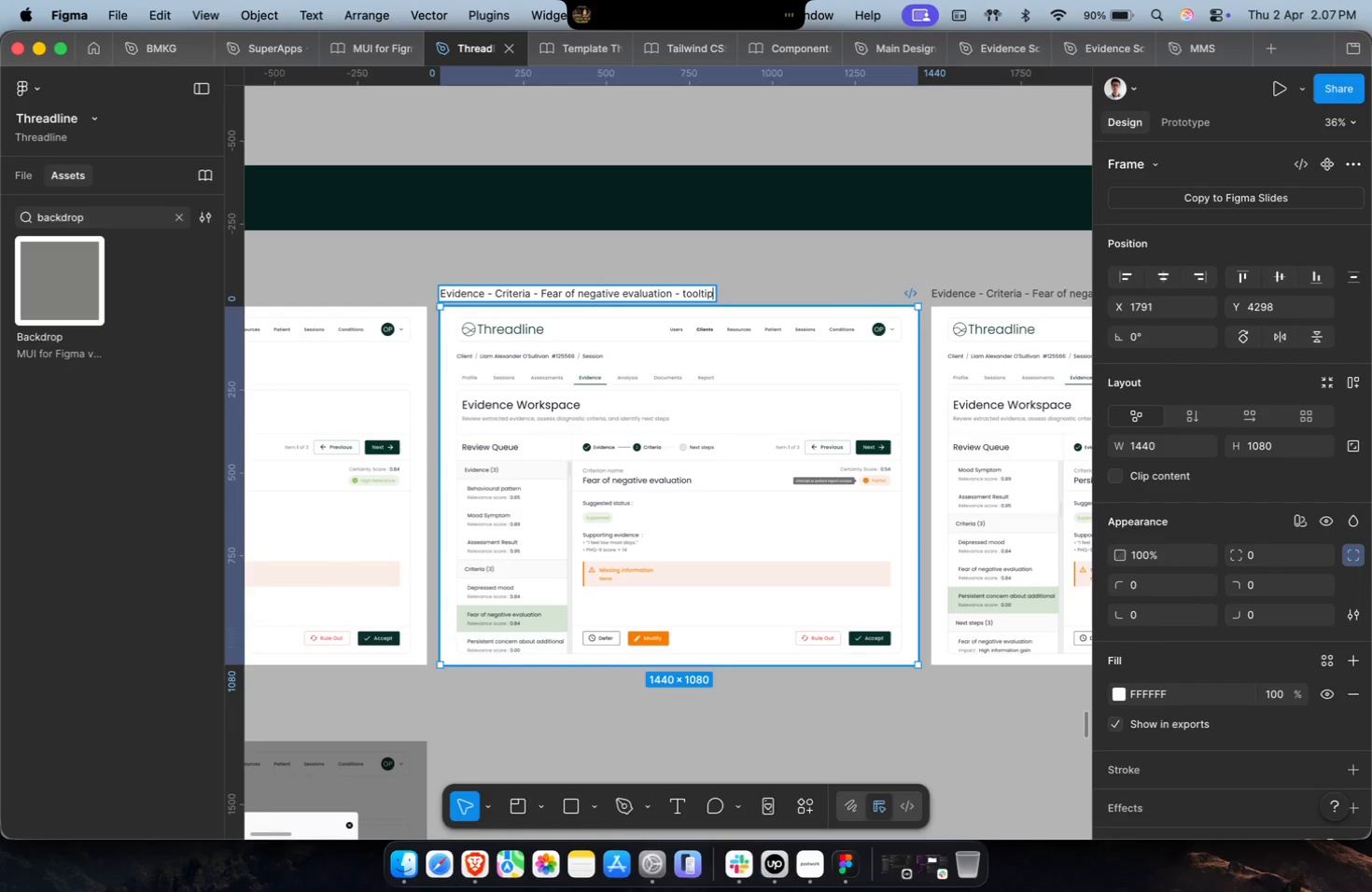 
key(Enter)
 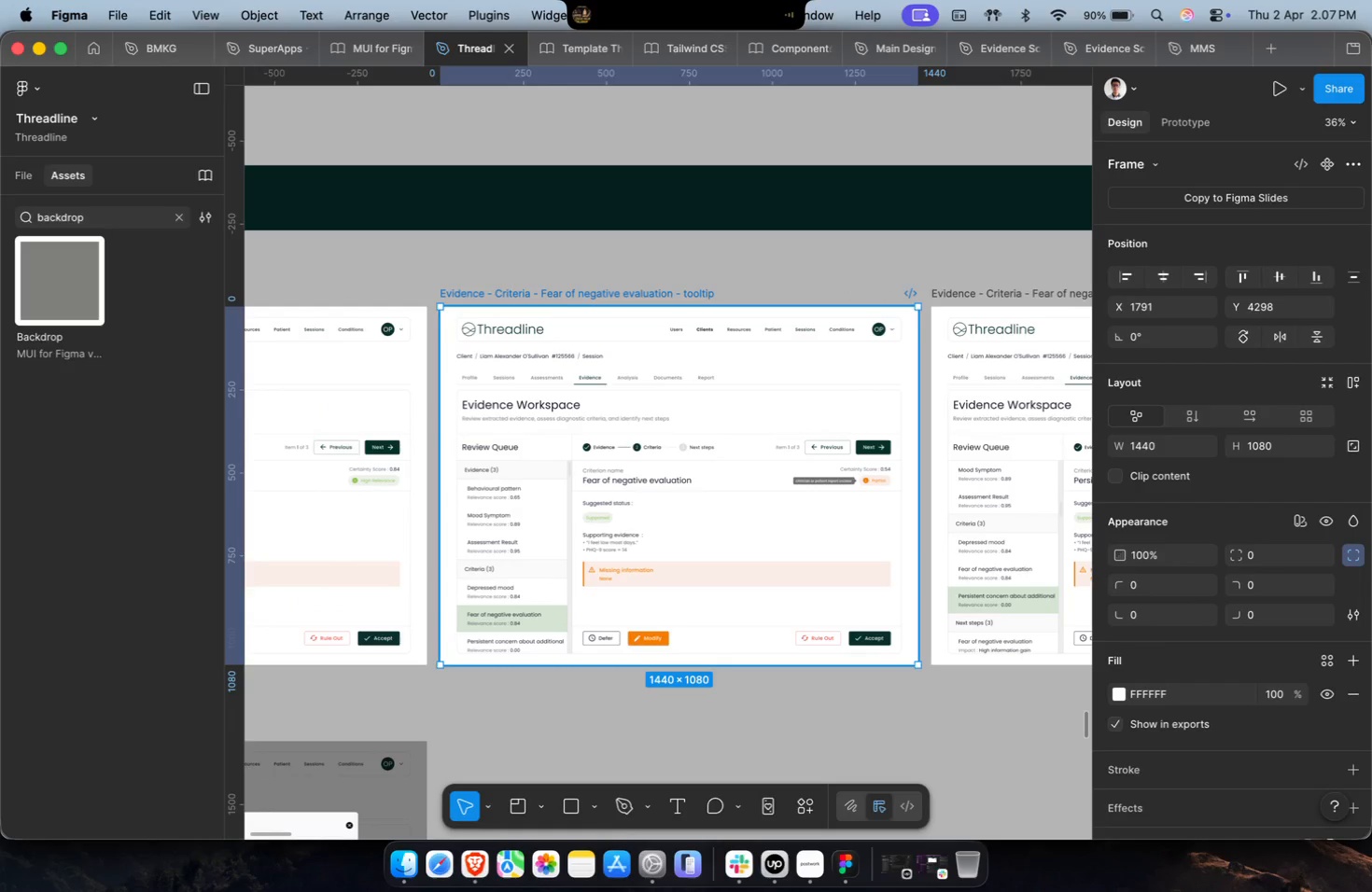 
hold_key(key=ShiftLeft, duration=0.43)
 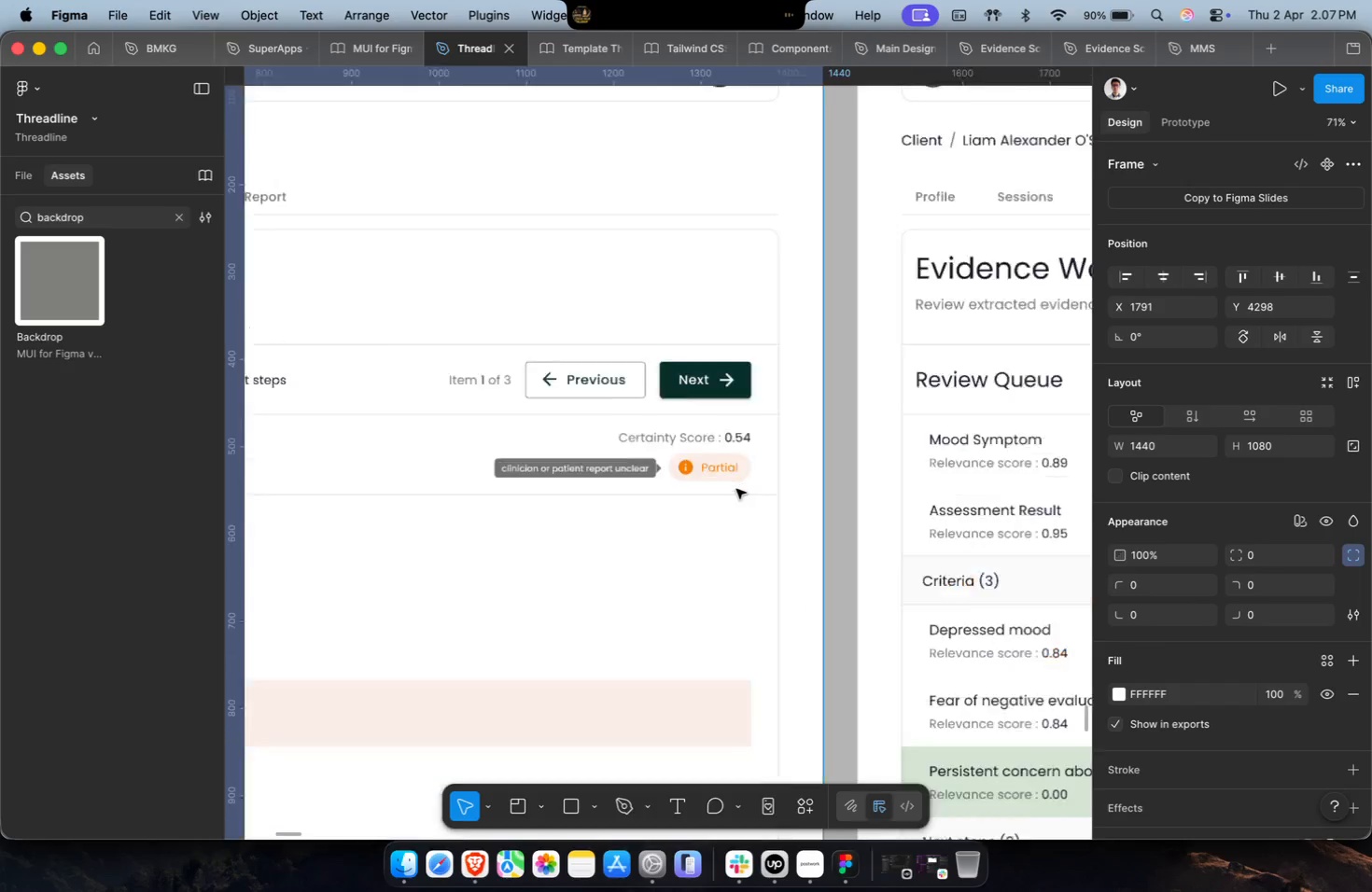 
hold_key(key=CommandLeft, duration=1.35)
 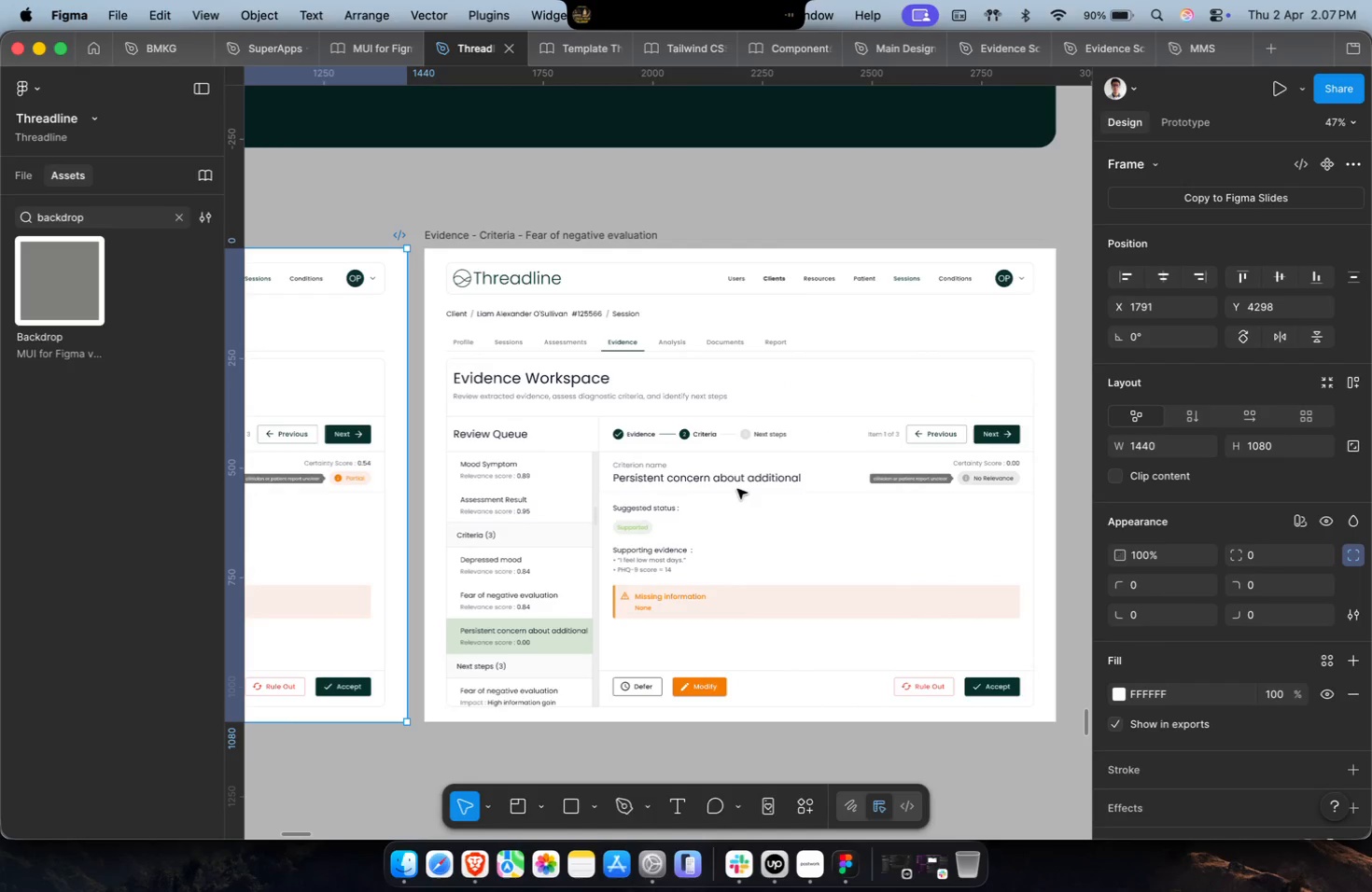 
scroll: coordinate [602, 297], scroll_direction: down, amount: 2.0
 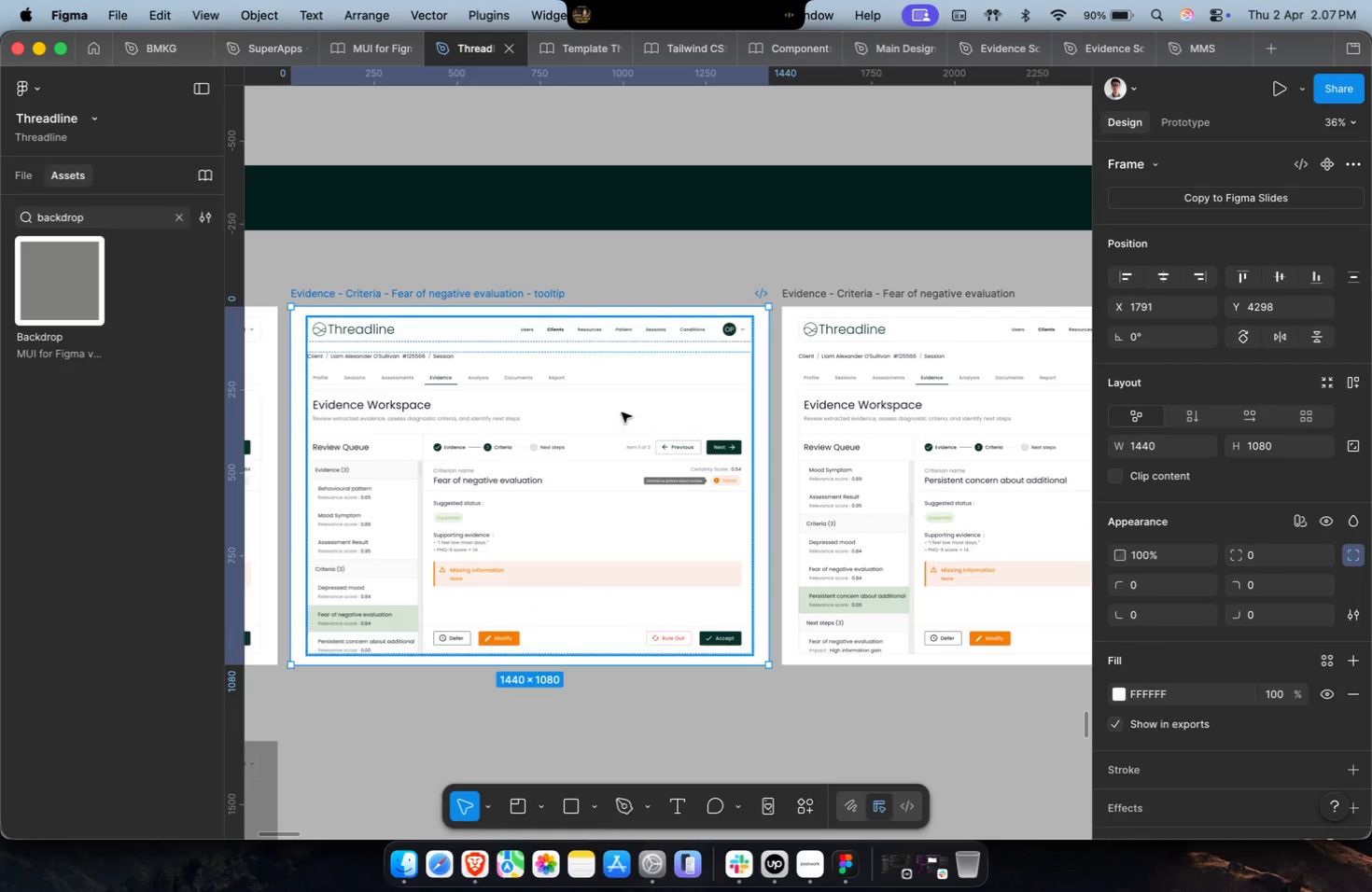 
scroll: coordinate [736, 489], scroll_direction: up, amount: 18.0
 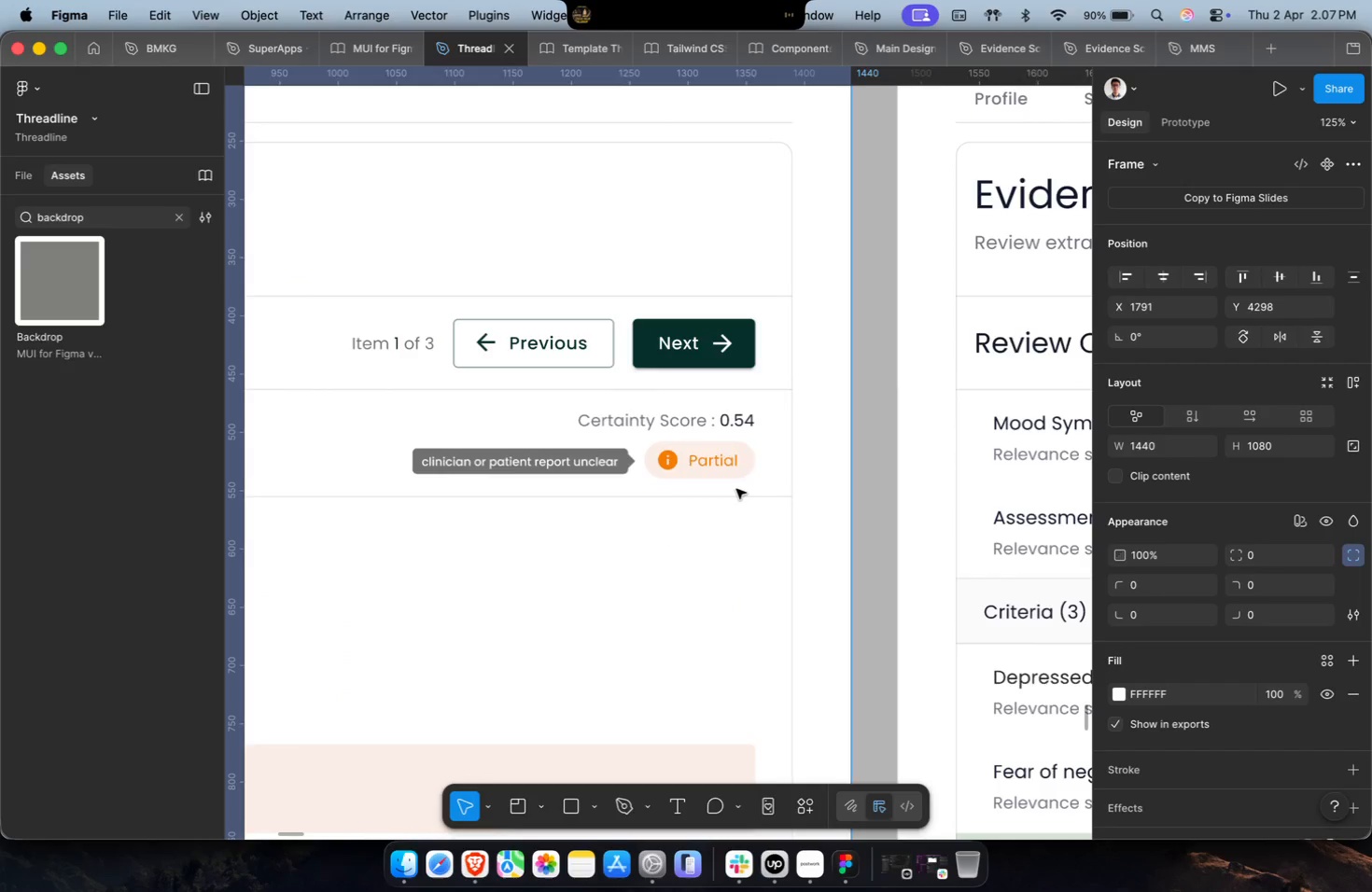 
hold_key(key=ShiftLeft, duration=1.2)
scroll: coordinate [737, 489], scroll_direction: down, amount: 22.0
 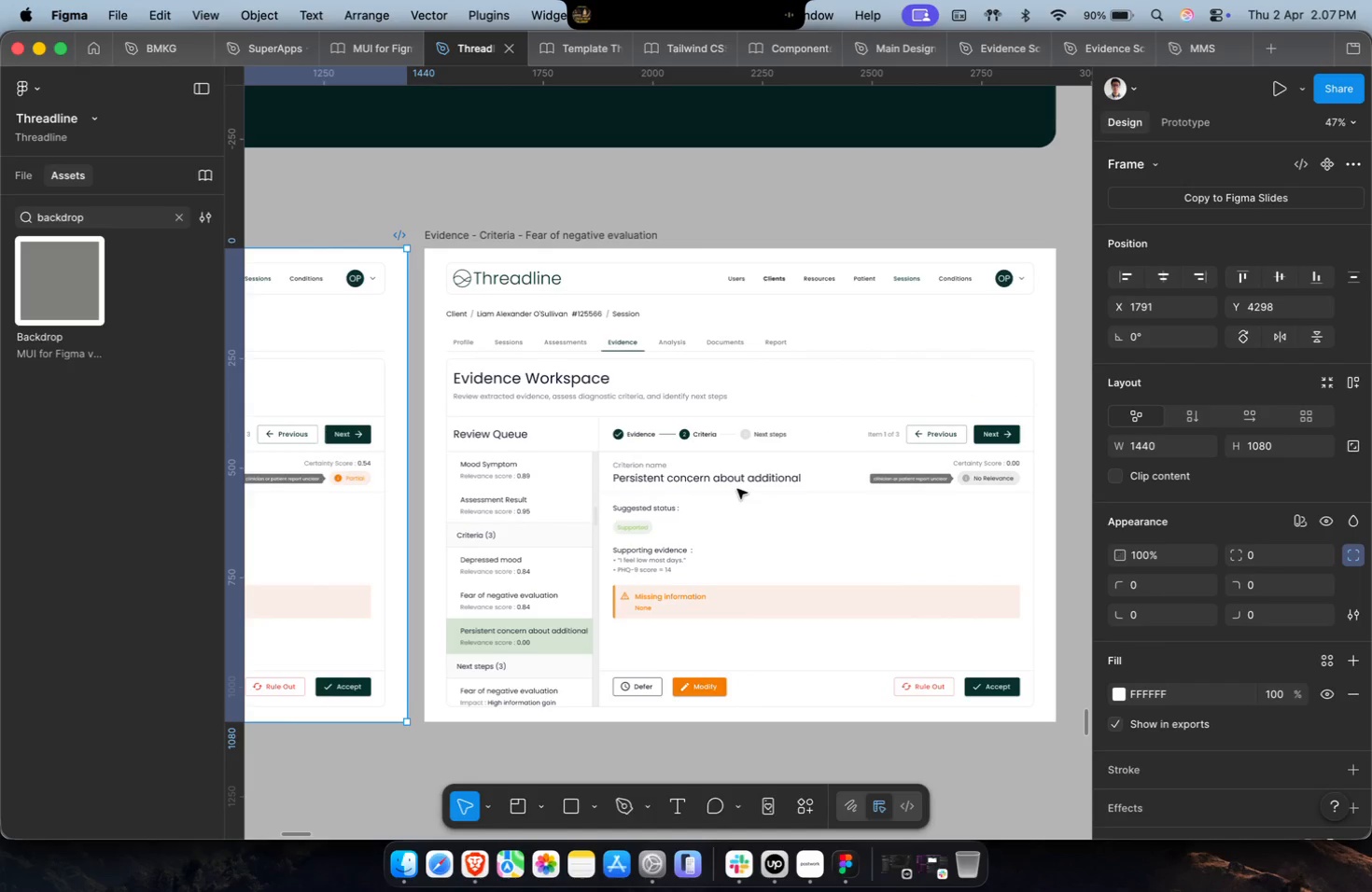 
hold_key(key=CommandLeft, duration=1.18)
hold_key(key=ShiftLeft, duration=0.71)
scroll: coordinate [745, 487], scroll_direction: down, amount: 81.0
 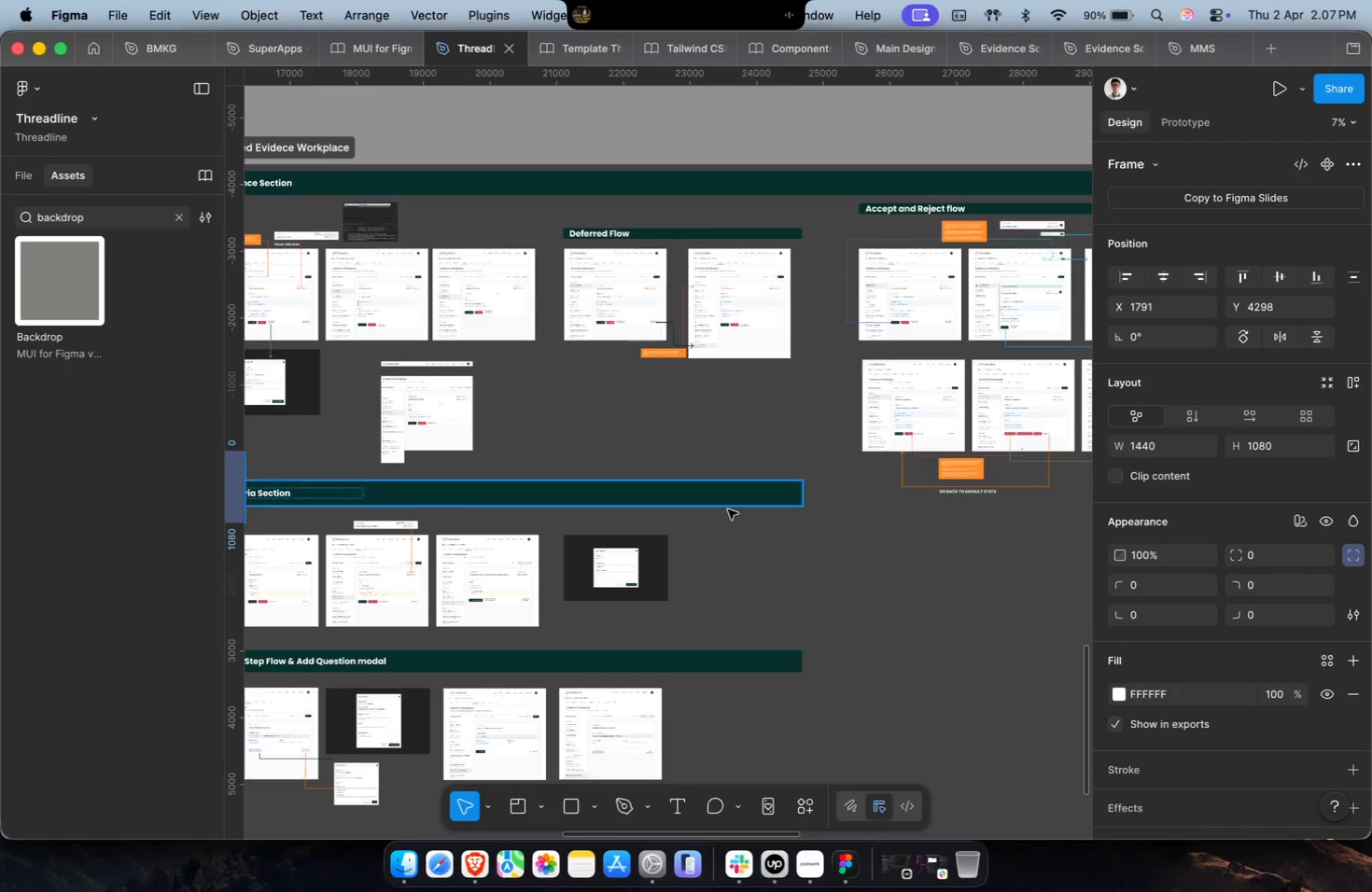 
hold_key(key=CommandLeft, duration=1.19)
scroll: coordinate [532, 588], scroll_direction: up, amount: 24.0
 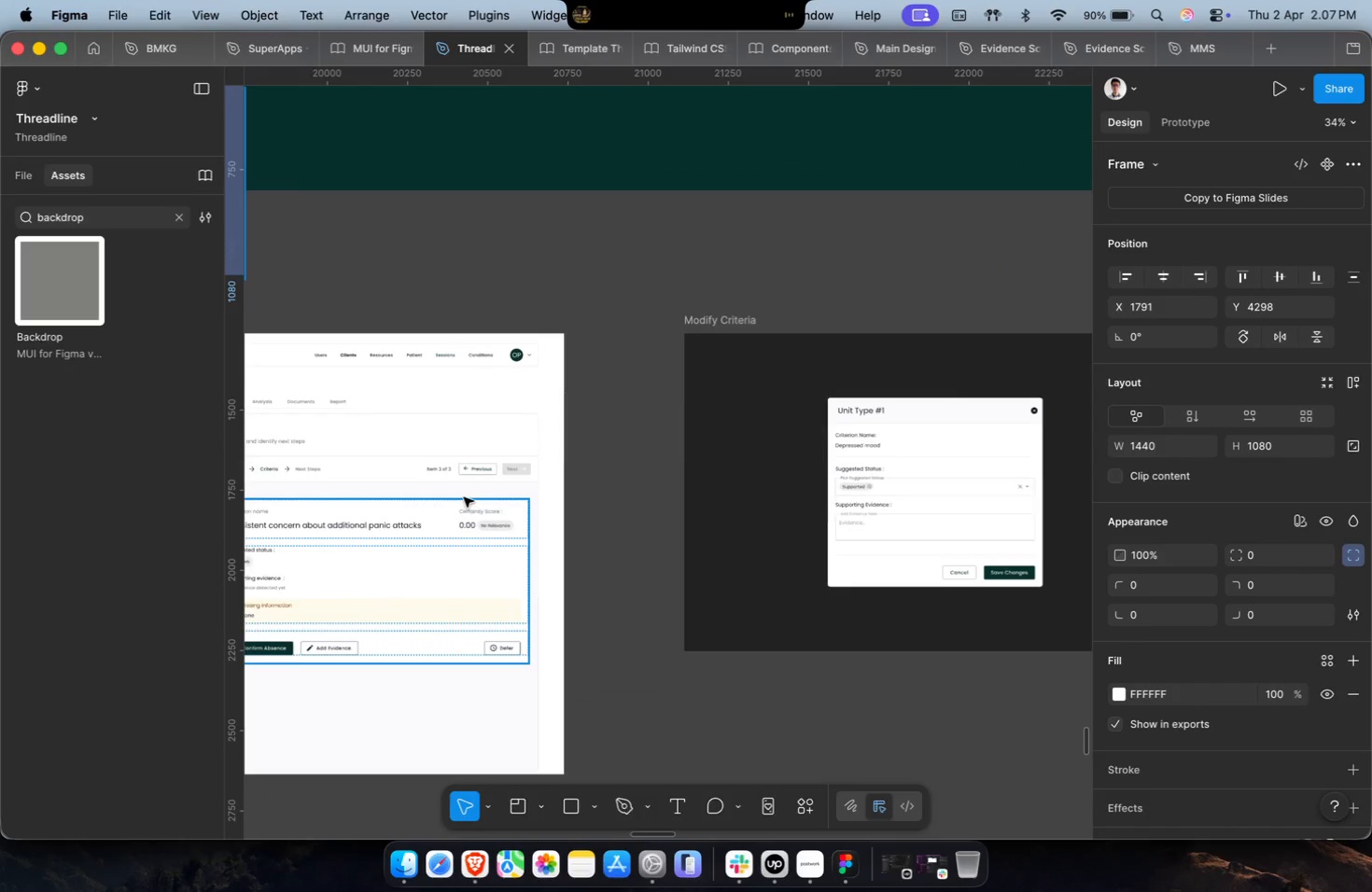 
hold_key(key=CommandLeft, duration=0.57)
 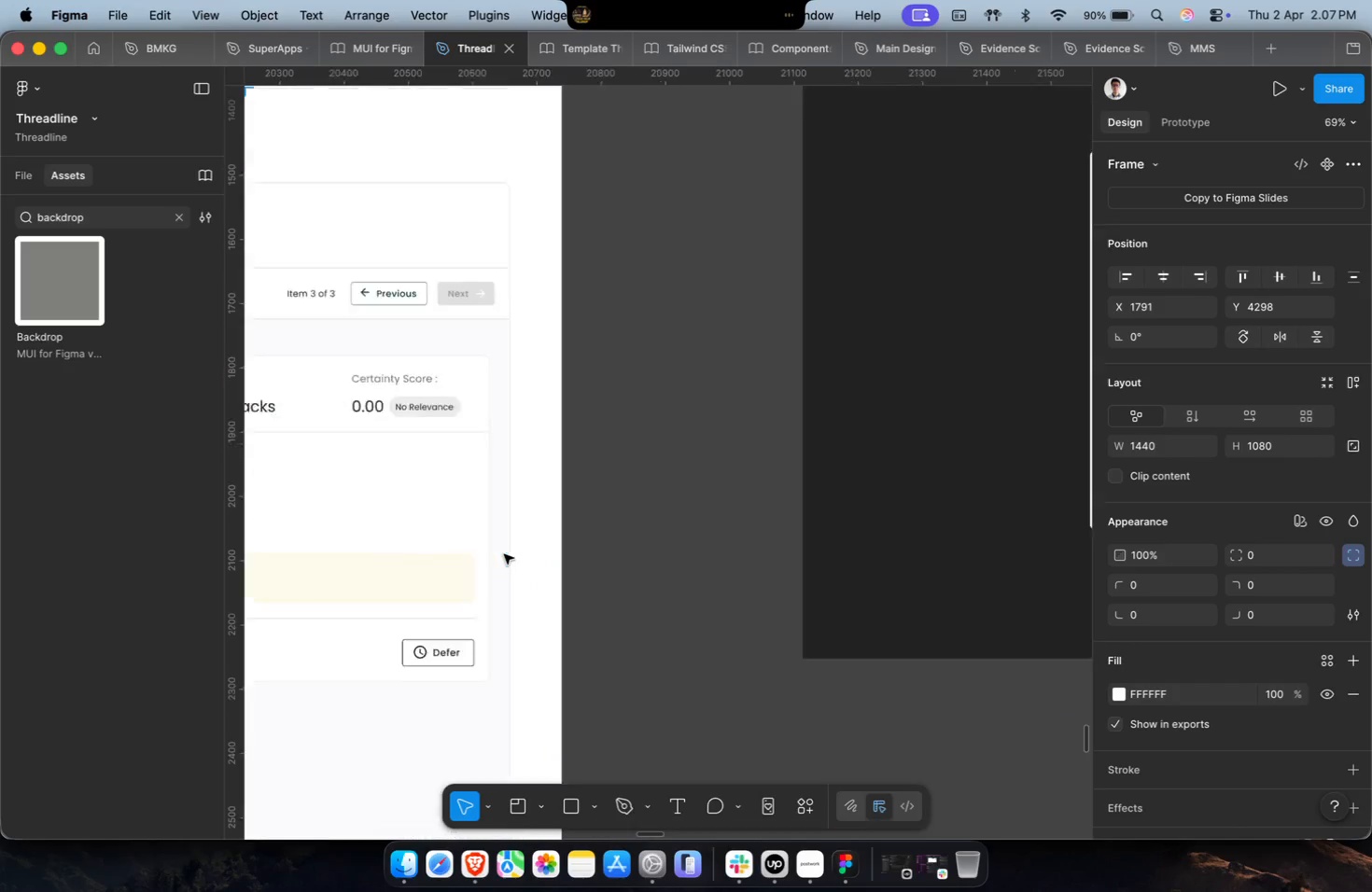 
scroll: coordinate [464, 497], scroll_direction: down, amount: 4.0
 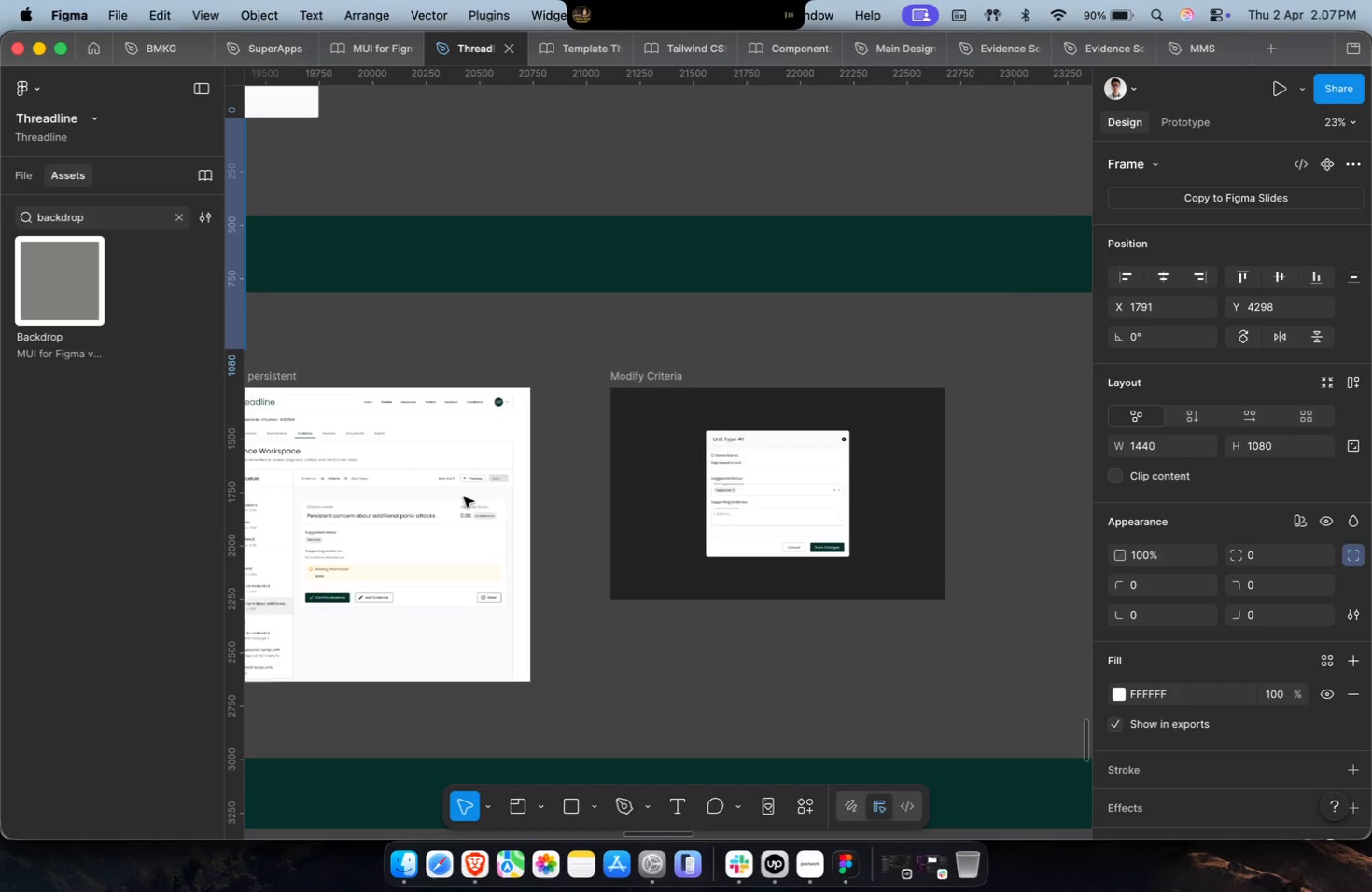 
hold_key(key=CommandLeft, duration=0.38)
hold_key(key=ShiftLeft, duration=0.52)
scroll: coordinate [504, 554], scroll_direction: up, amount: 41.0
 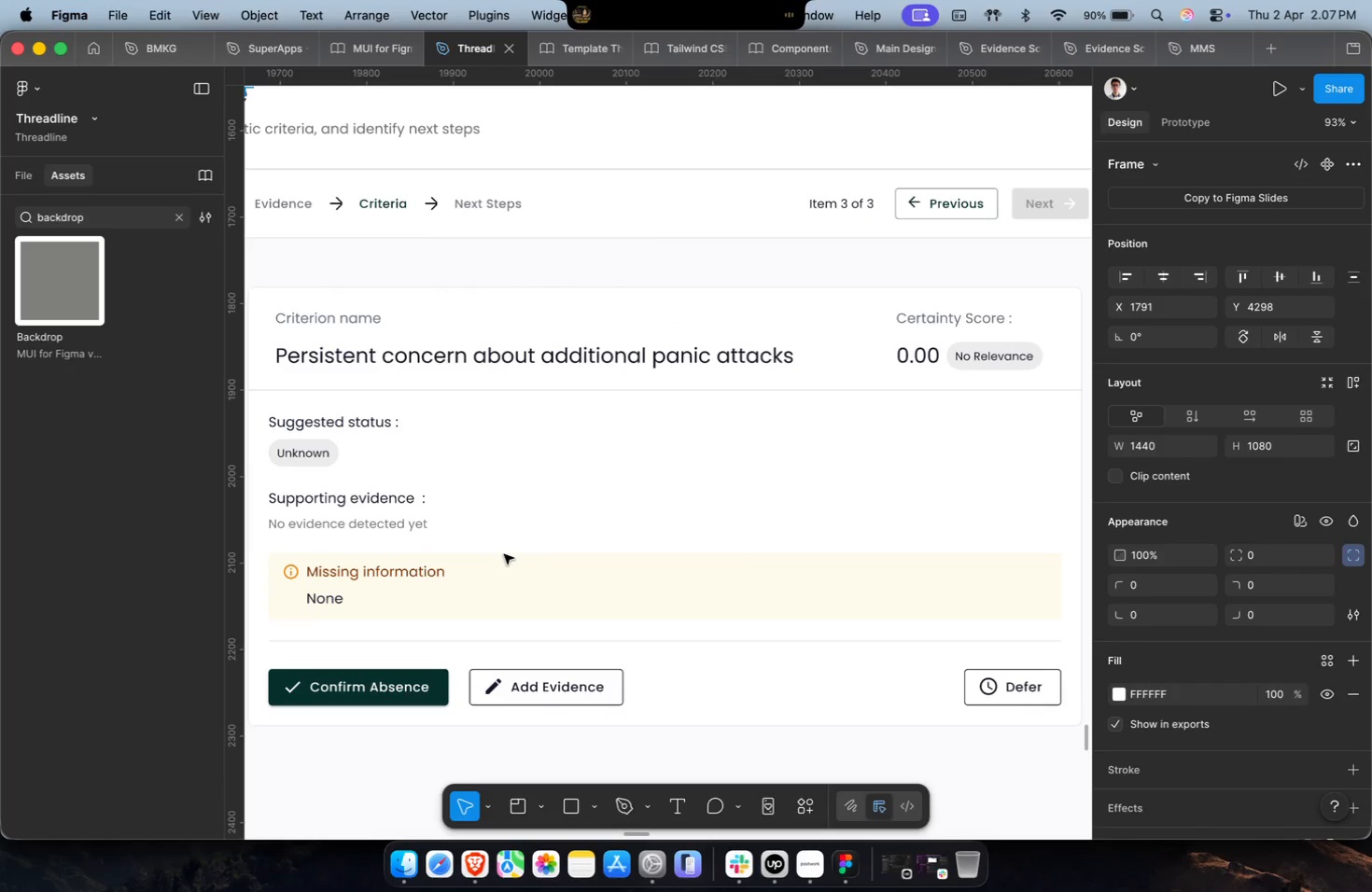 
scroll: coordinate [504, 554], scroll_direction: down, amount: 3.0
 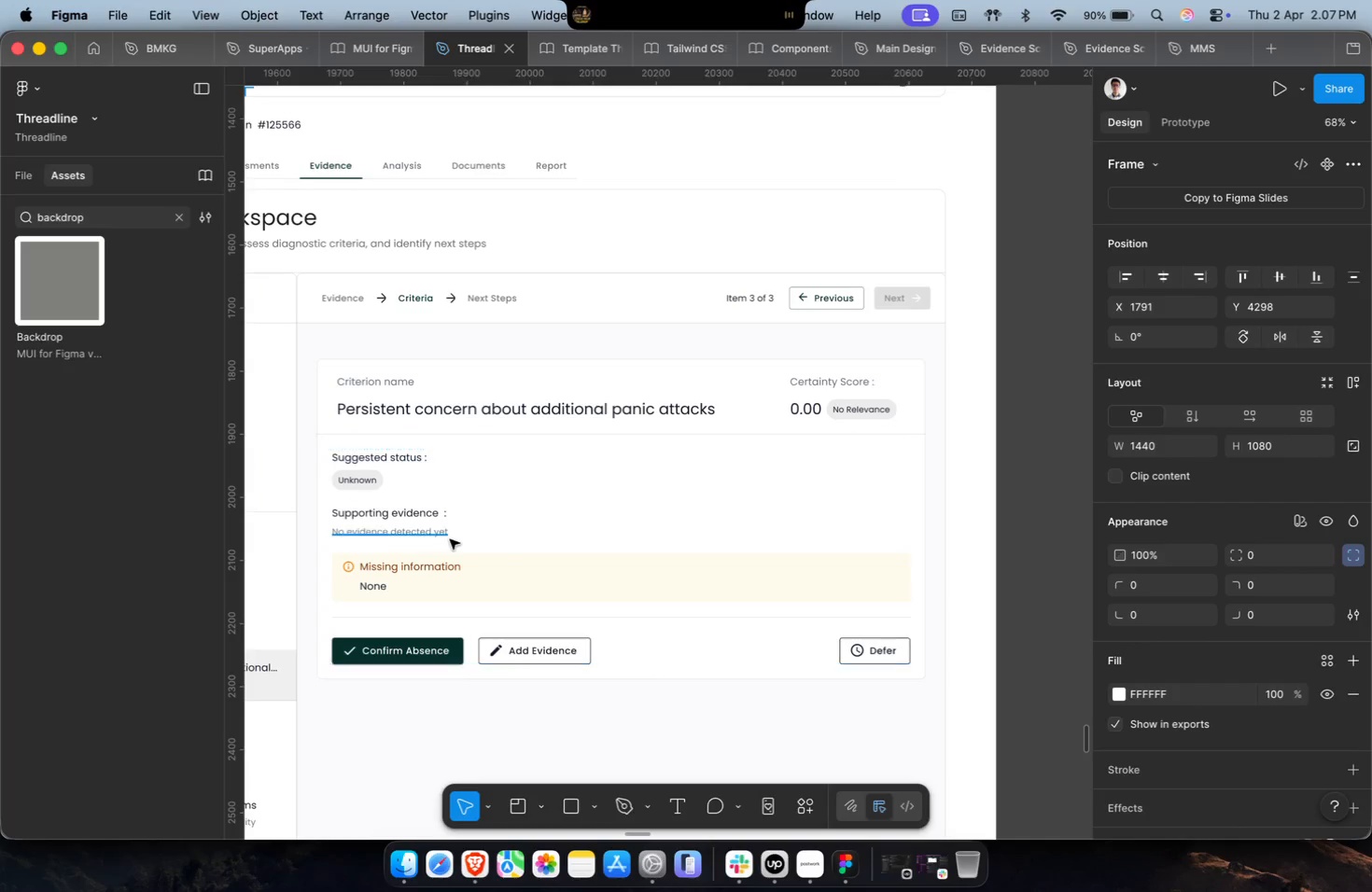 
double_click([445, 534])
 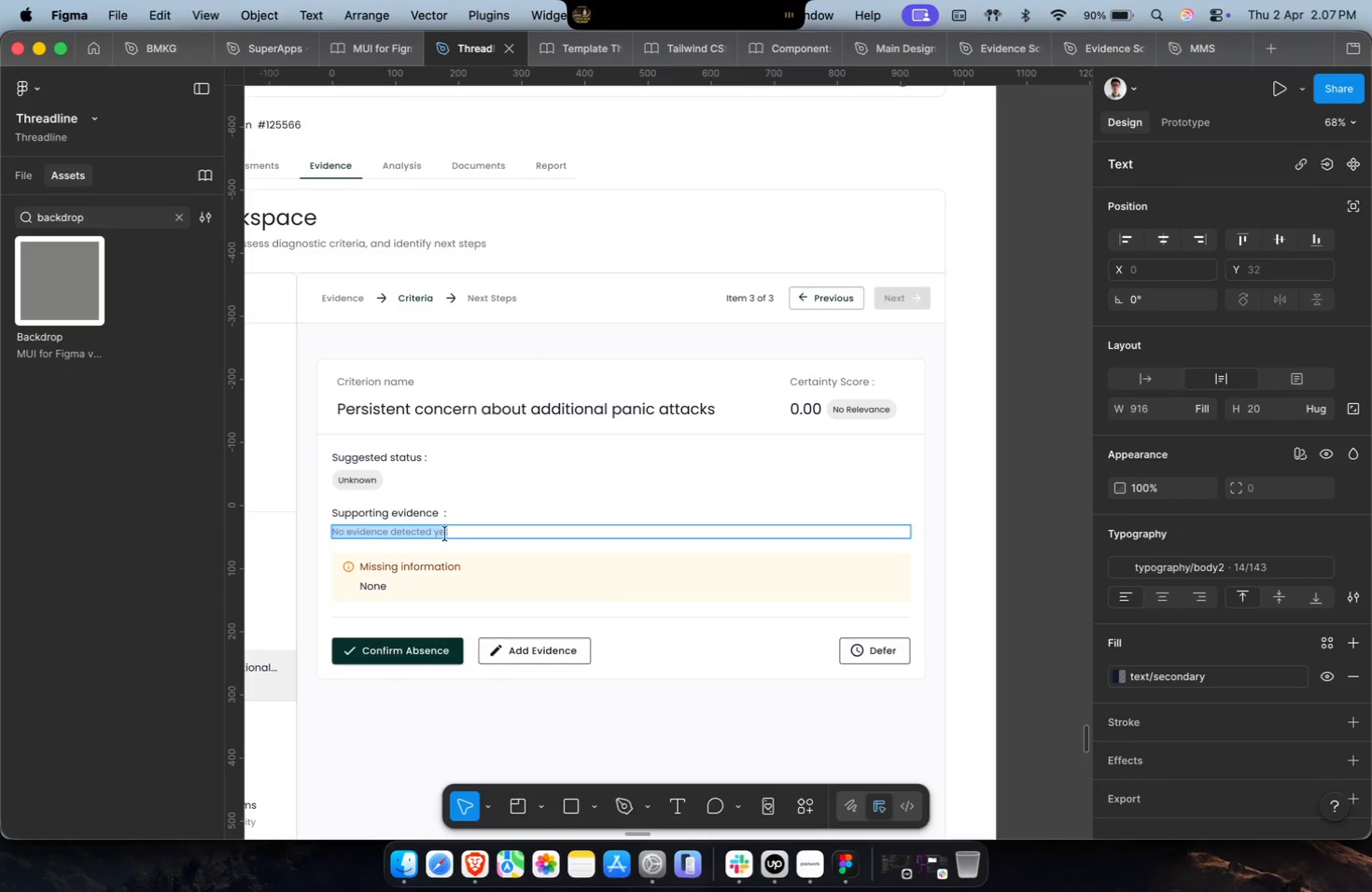 
key(Meta+C)
 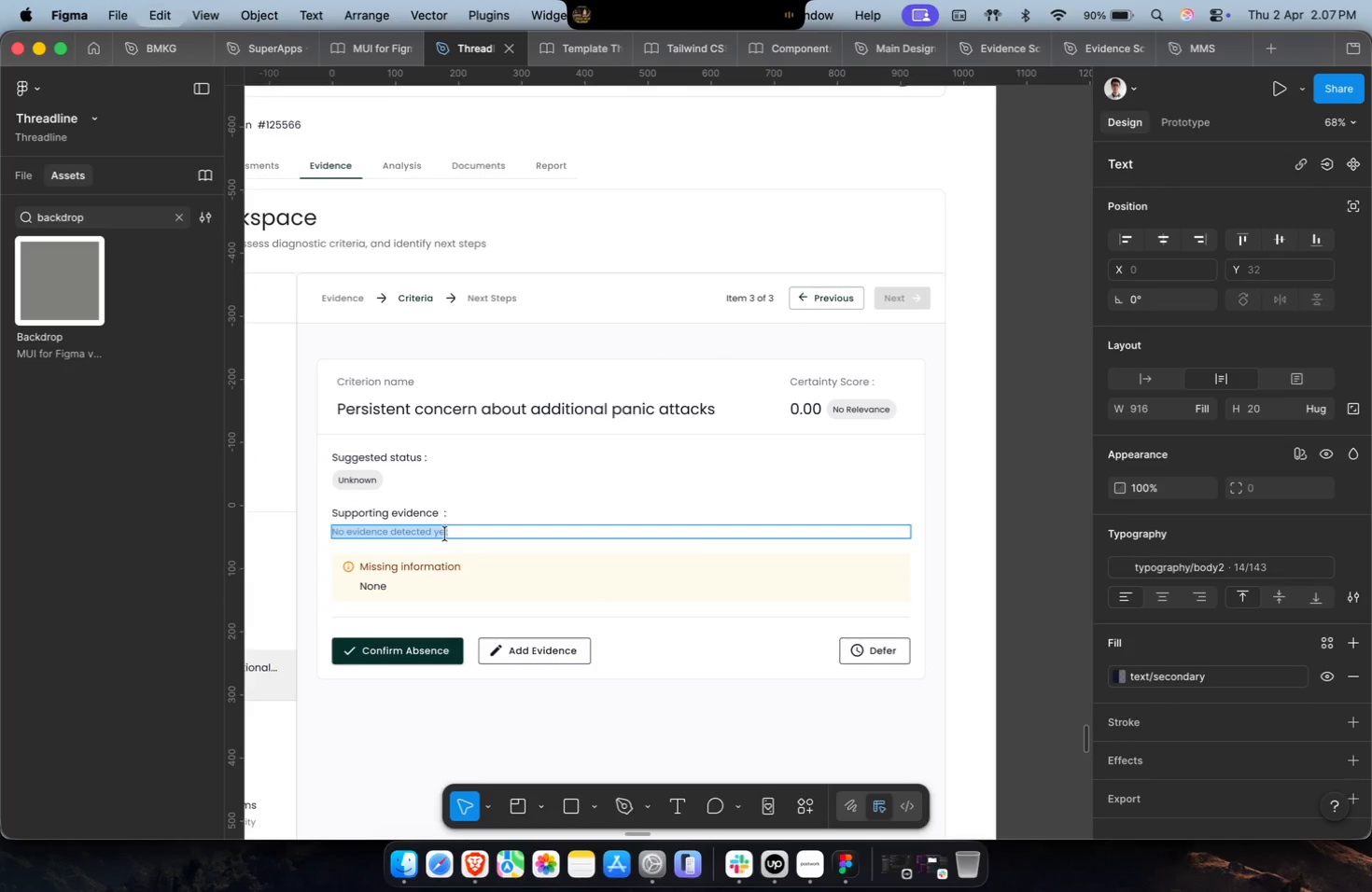 
hold_key(key=ShiftLeft, duration=1.38)
 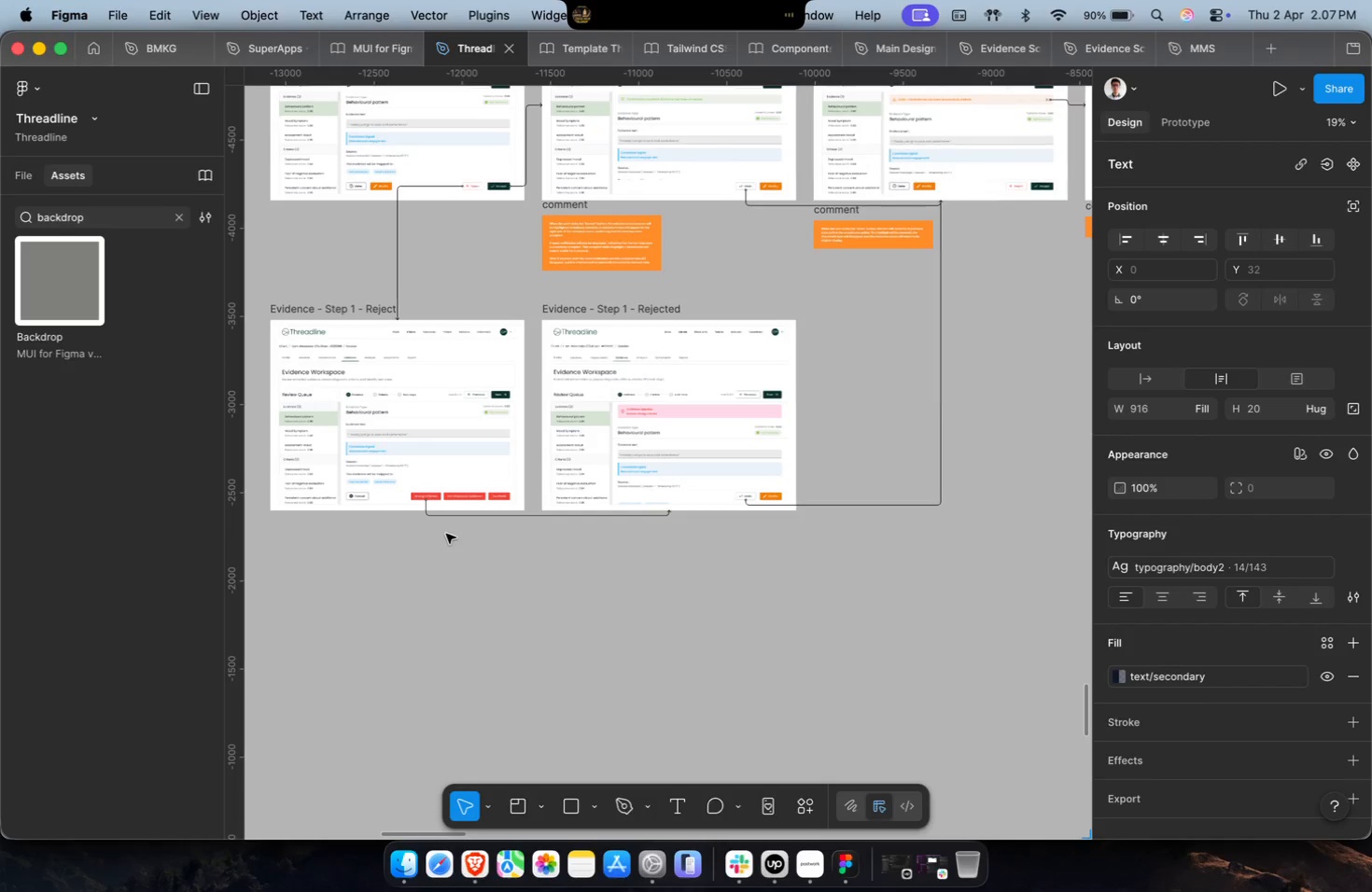 
hold_key(key=CommandLeft, duration=0.92)
 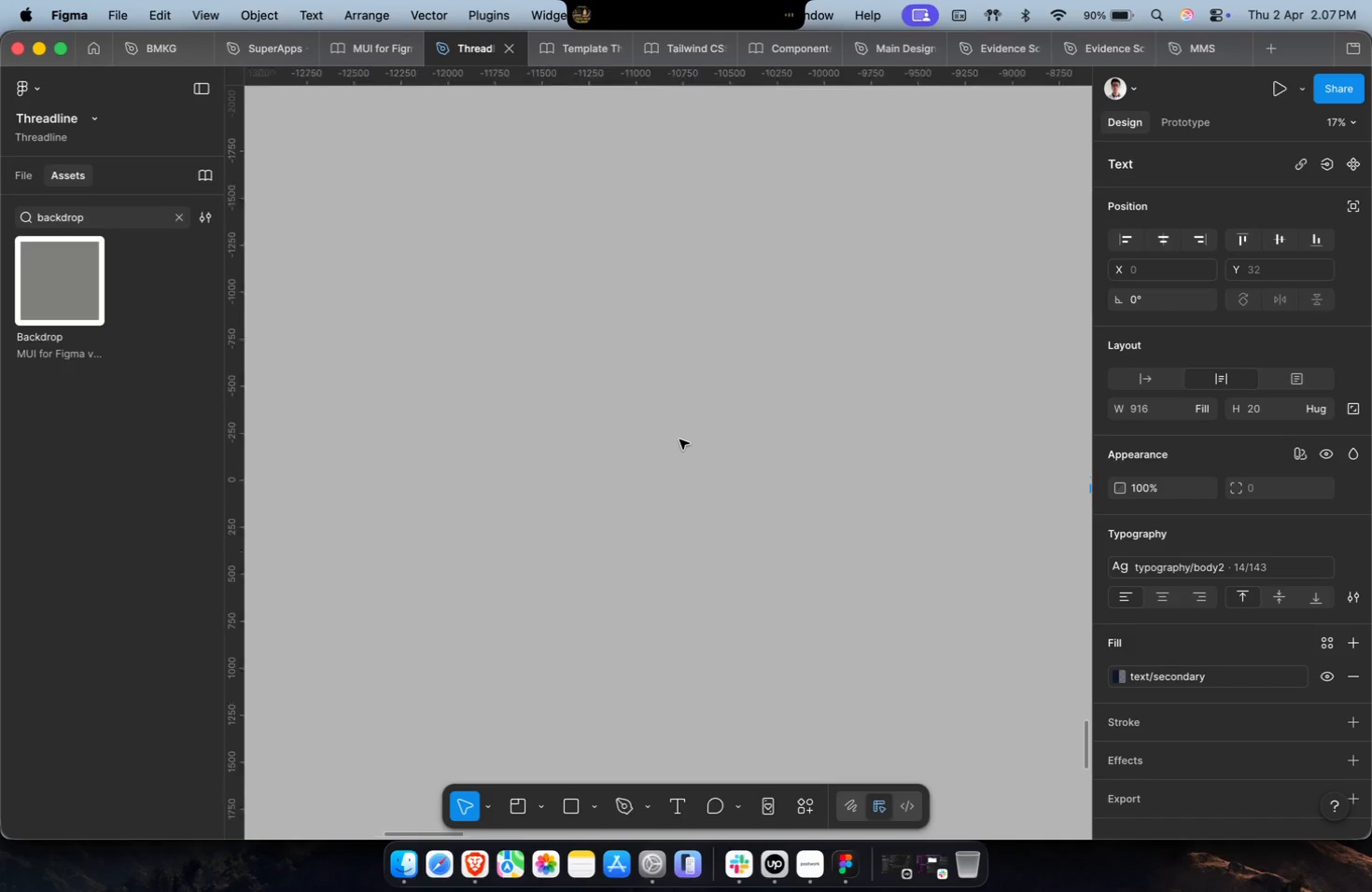 
scroll: coordinate [445, 534], scroll_direction: up, amount: 86.0
 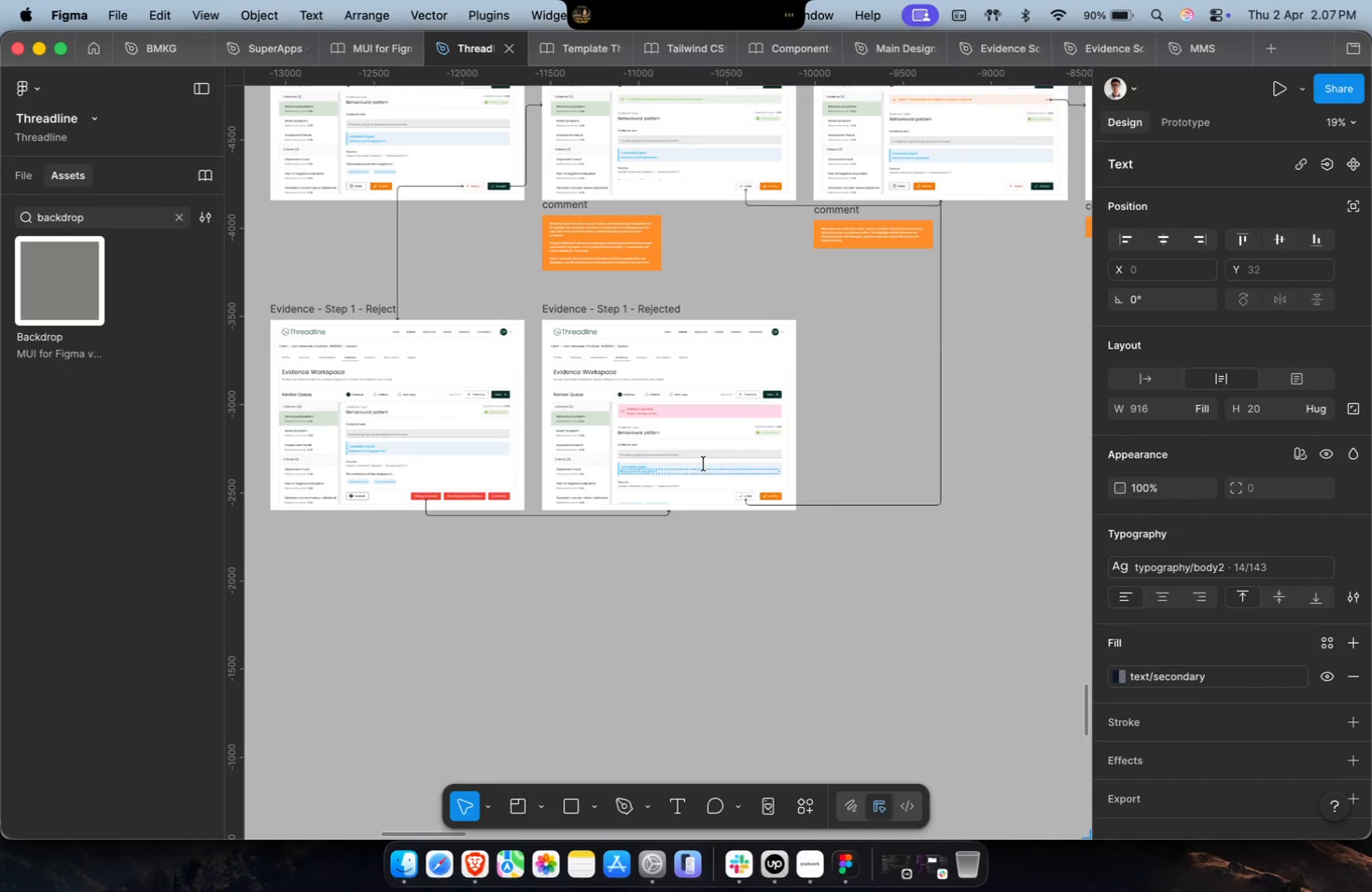 
key(Meta+CommandLeft)
 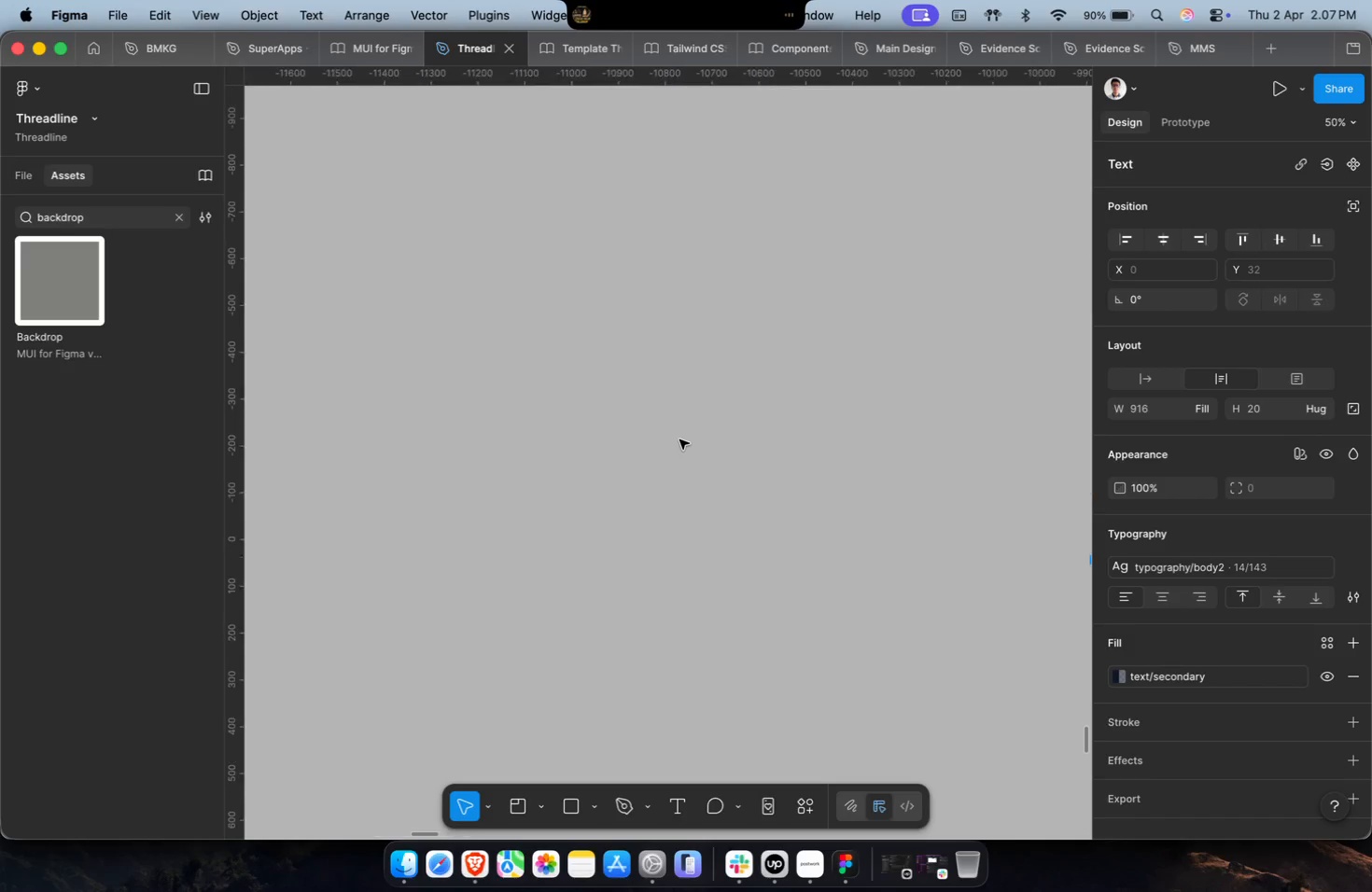 
hold_key(key=CommandLeft, duration=0.55)
 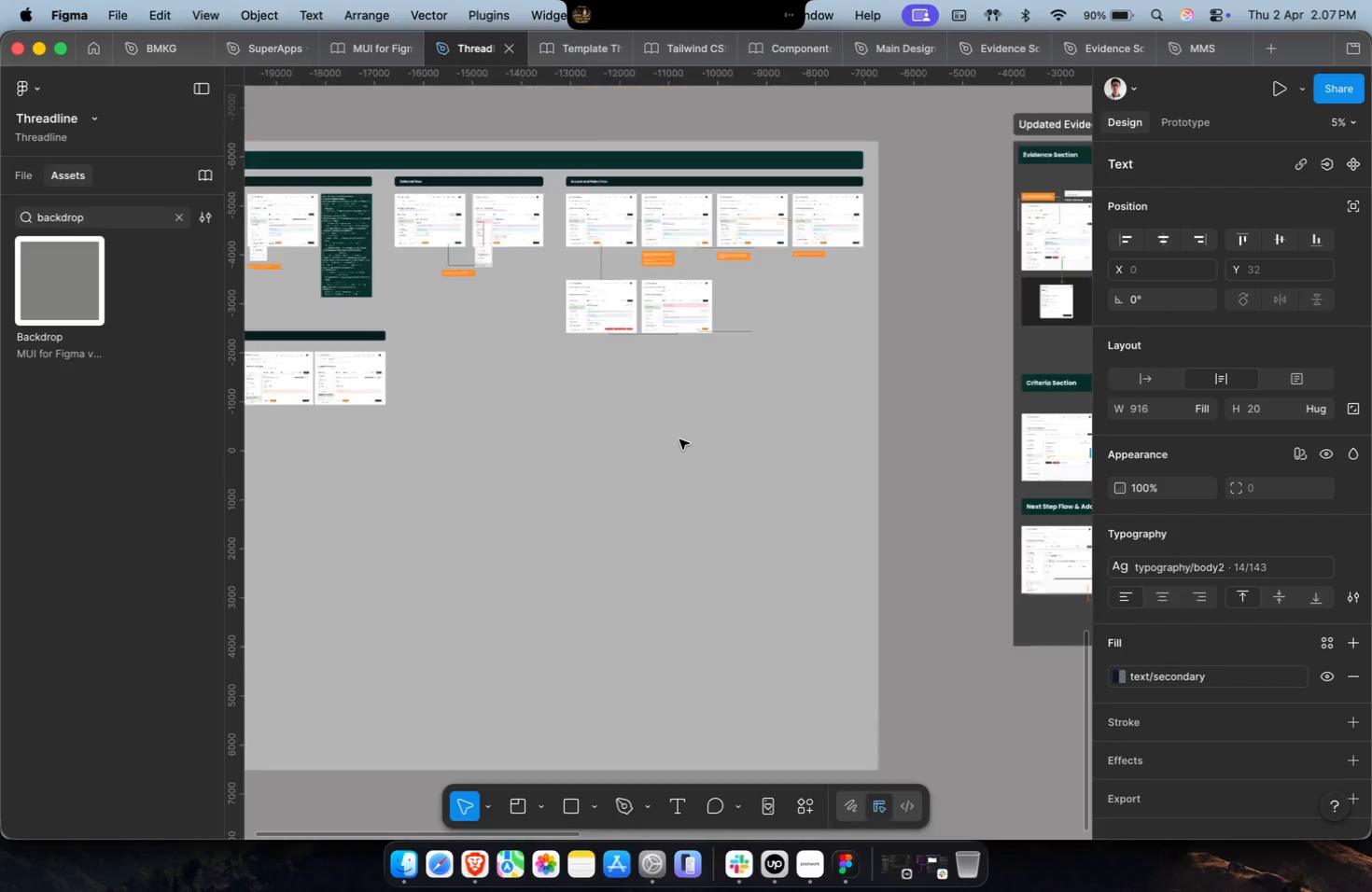 
key(Shift+ShiftLeft)
 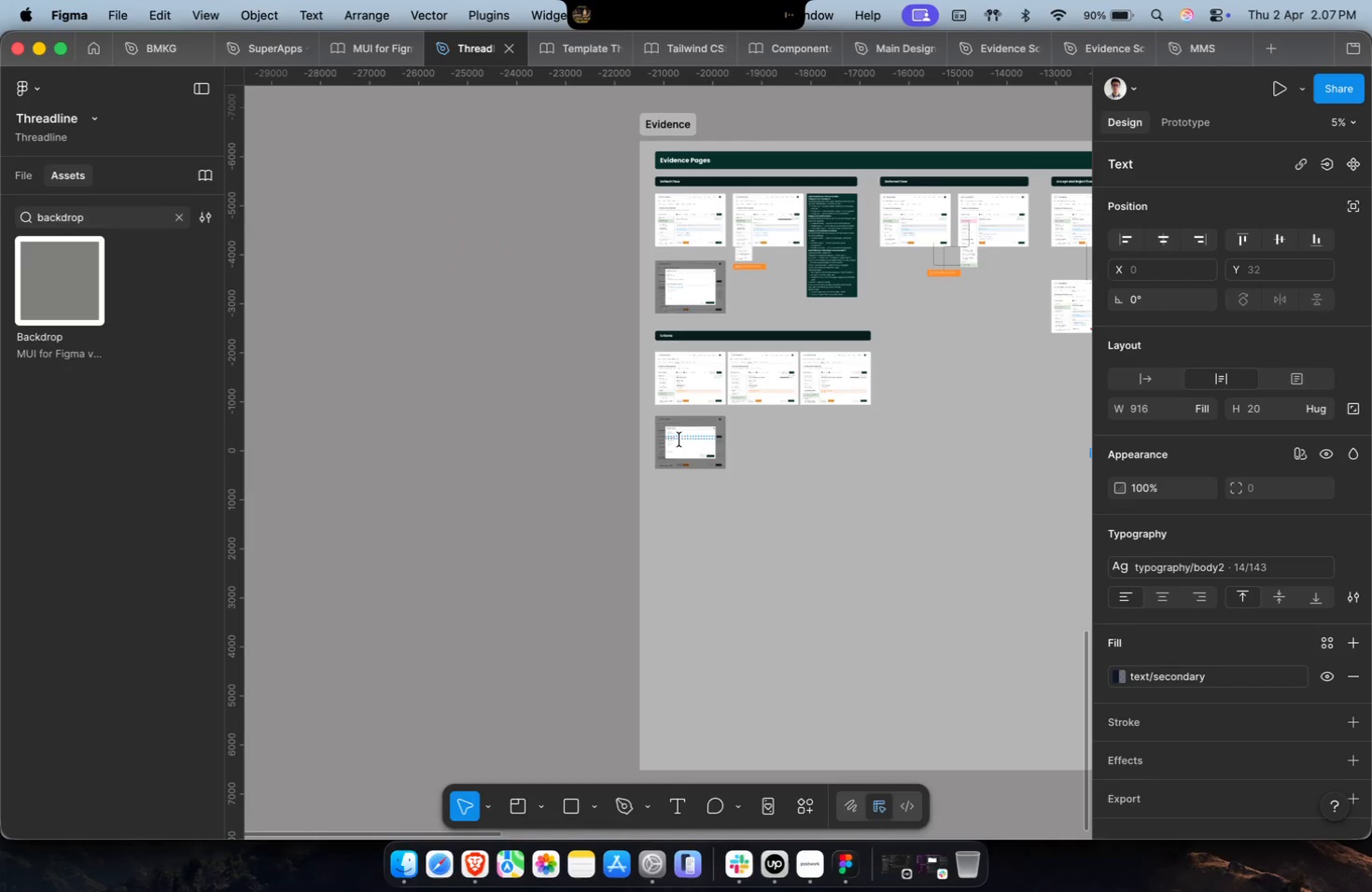 
scroll: coordinate [819, 367], scroll_direction: up, amount: 9.0
 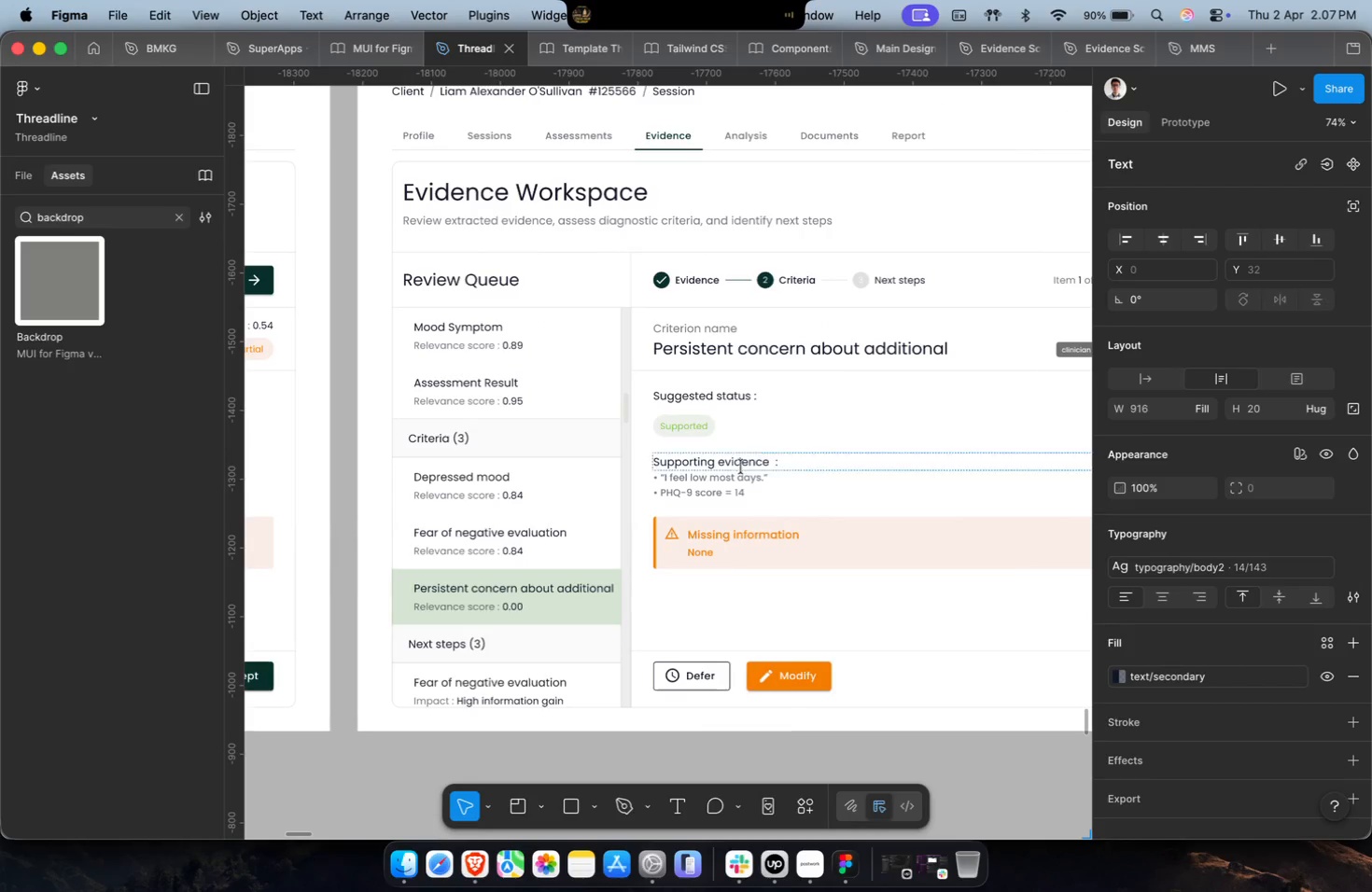 
left_click([716, 496])
 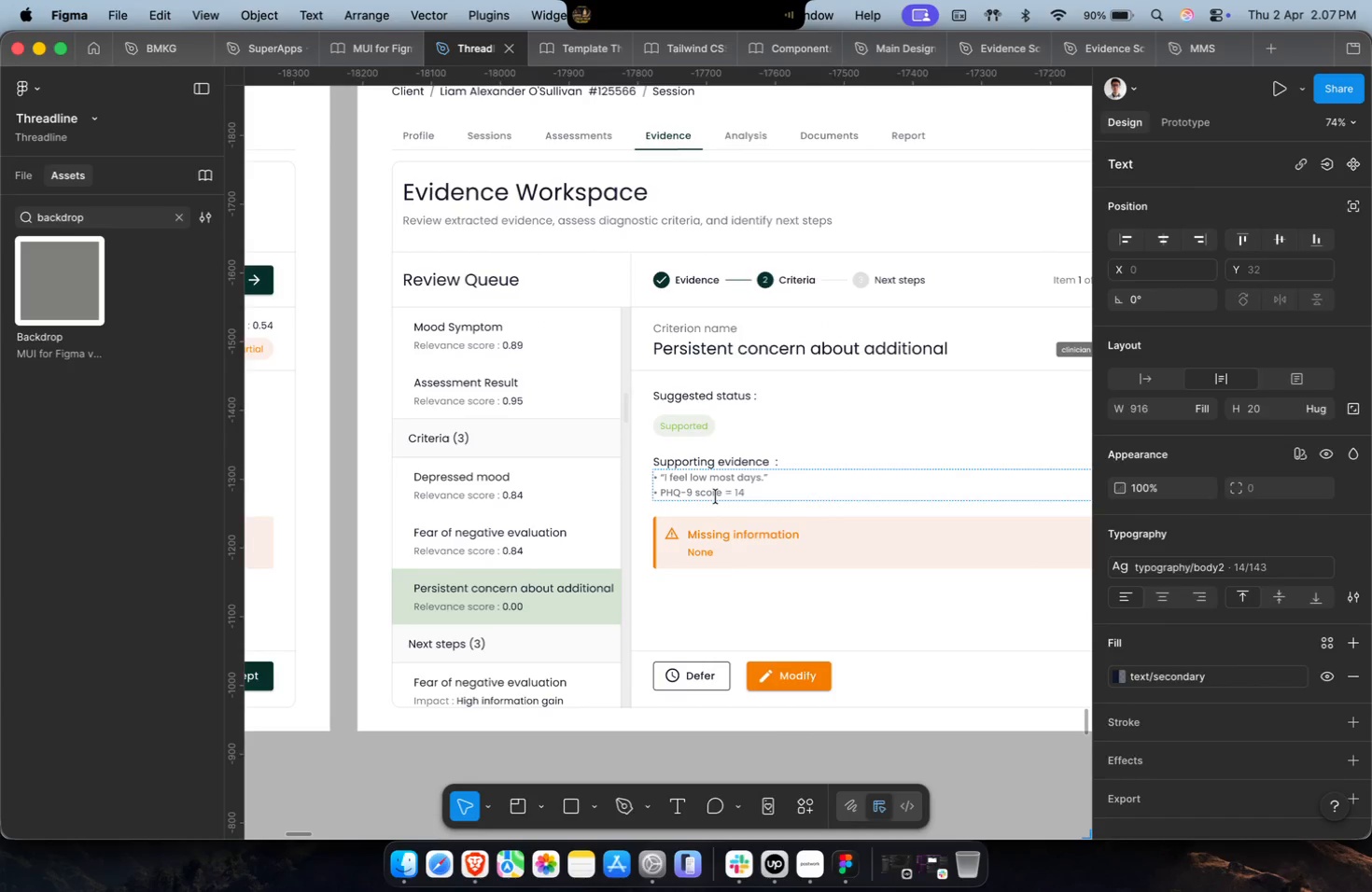 
key(Meta+A)
 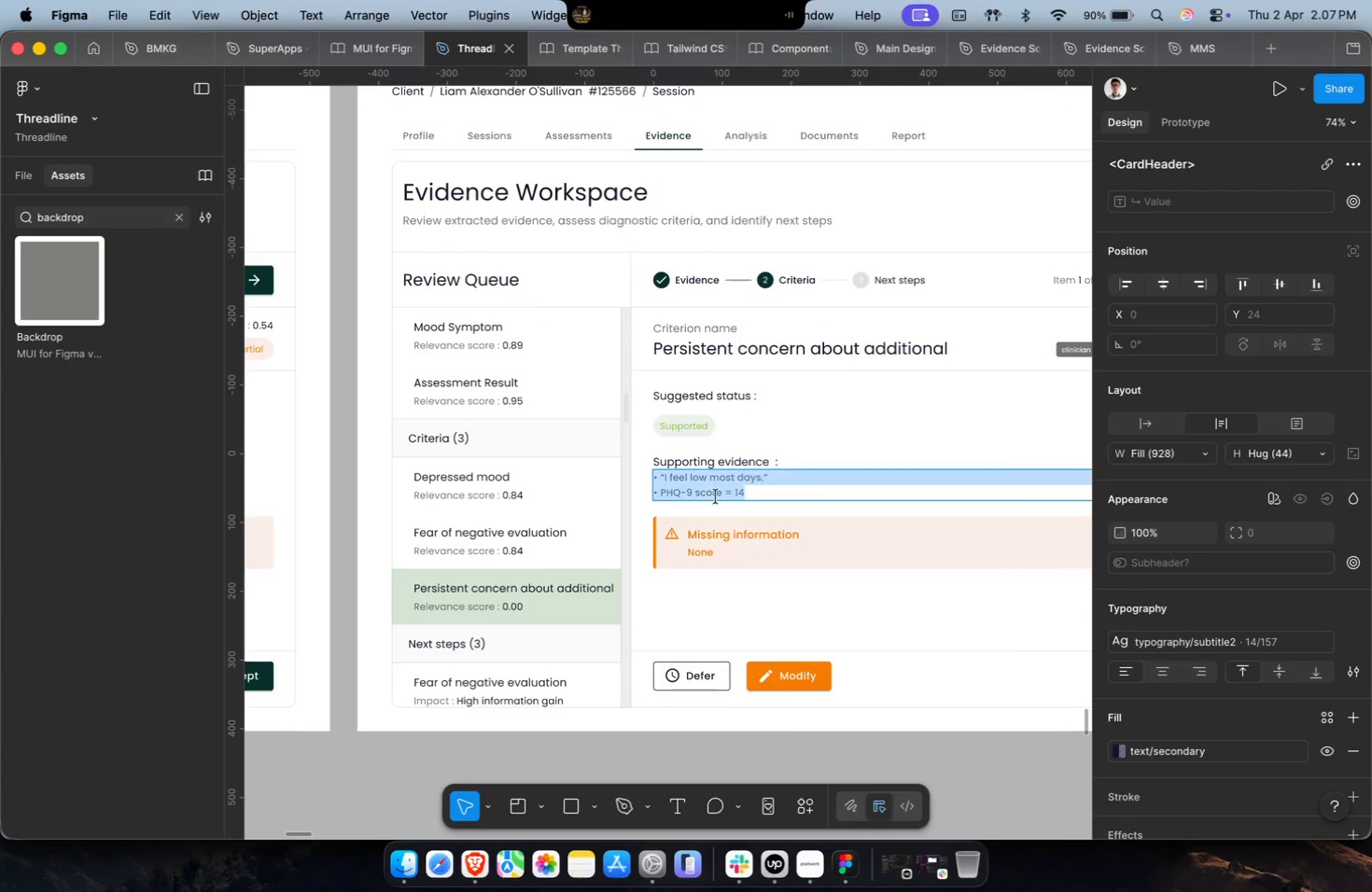 
key(Meta+Shift+V)
 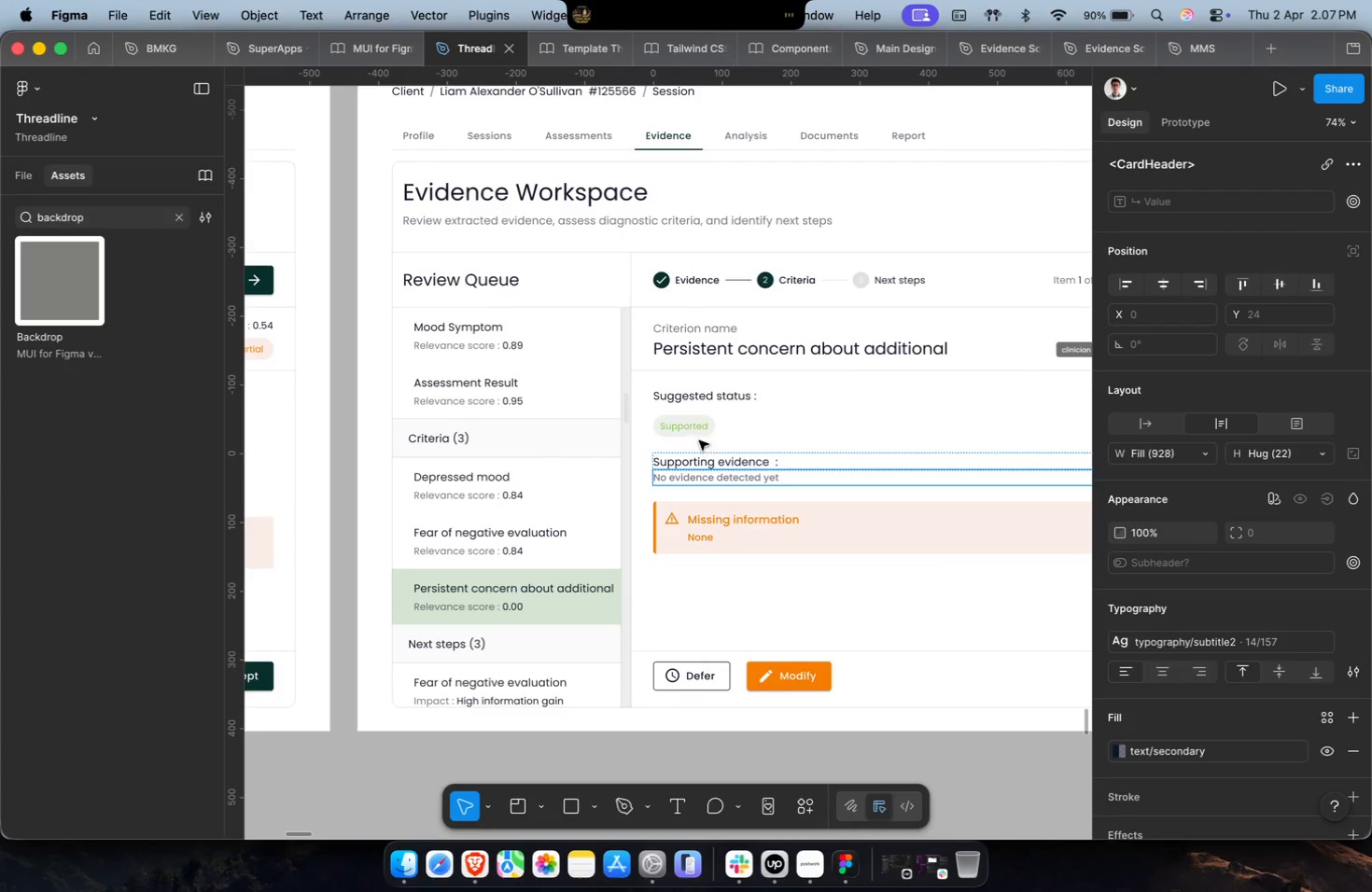 
left_click([693, 427])
 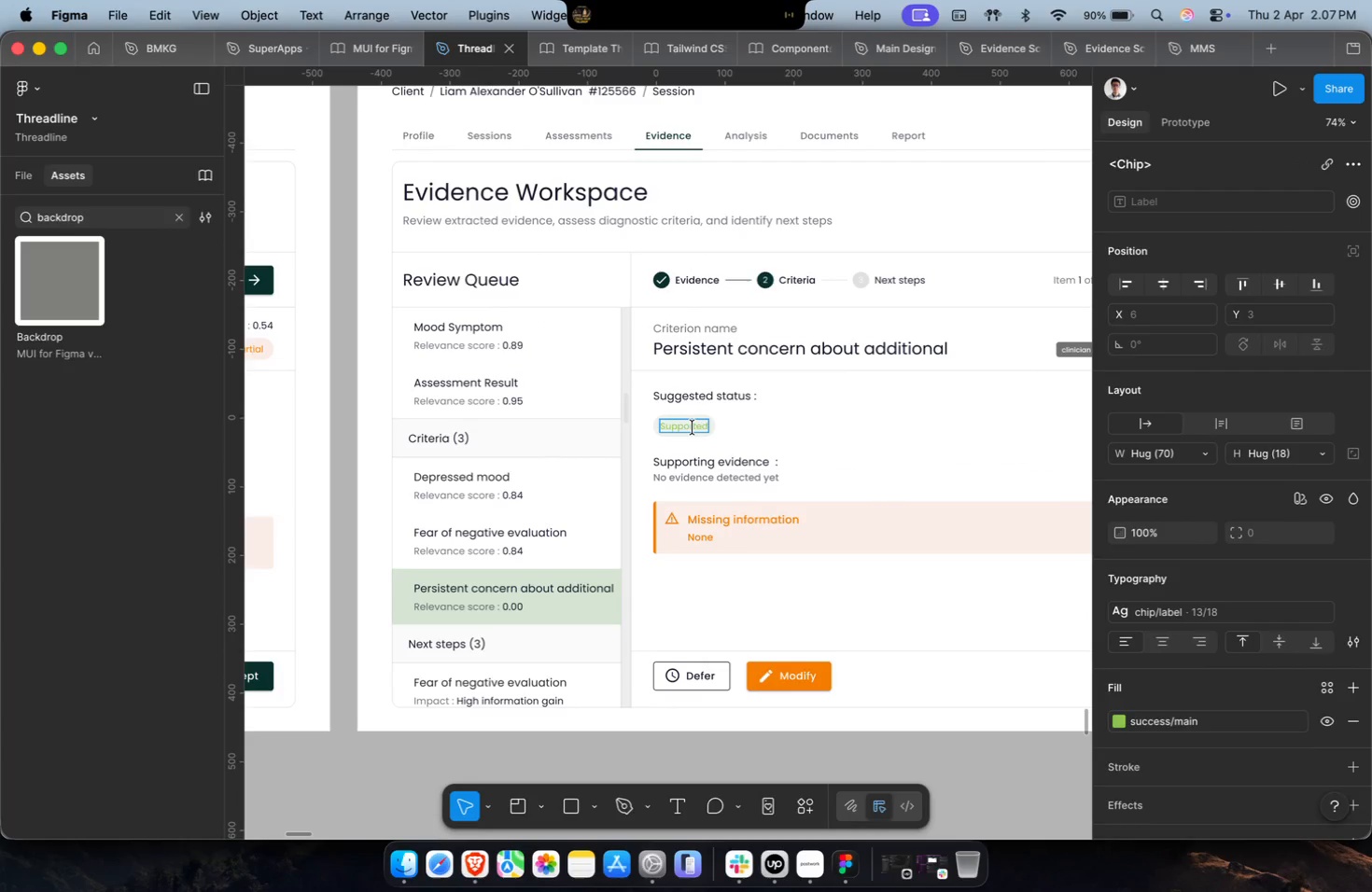 
key(Meta+A)
 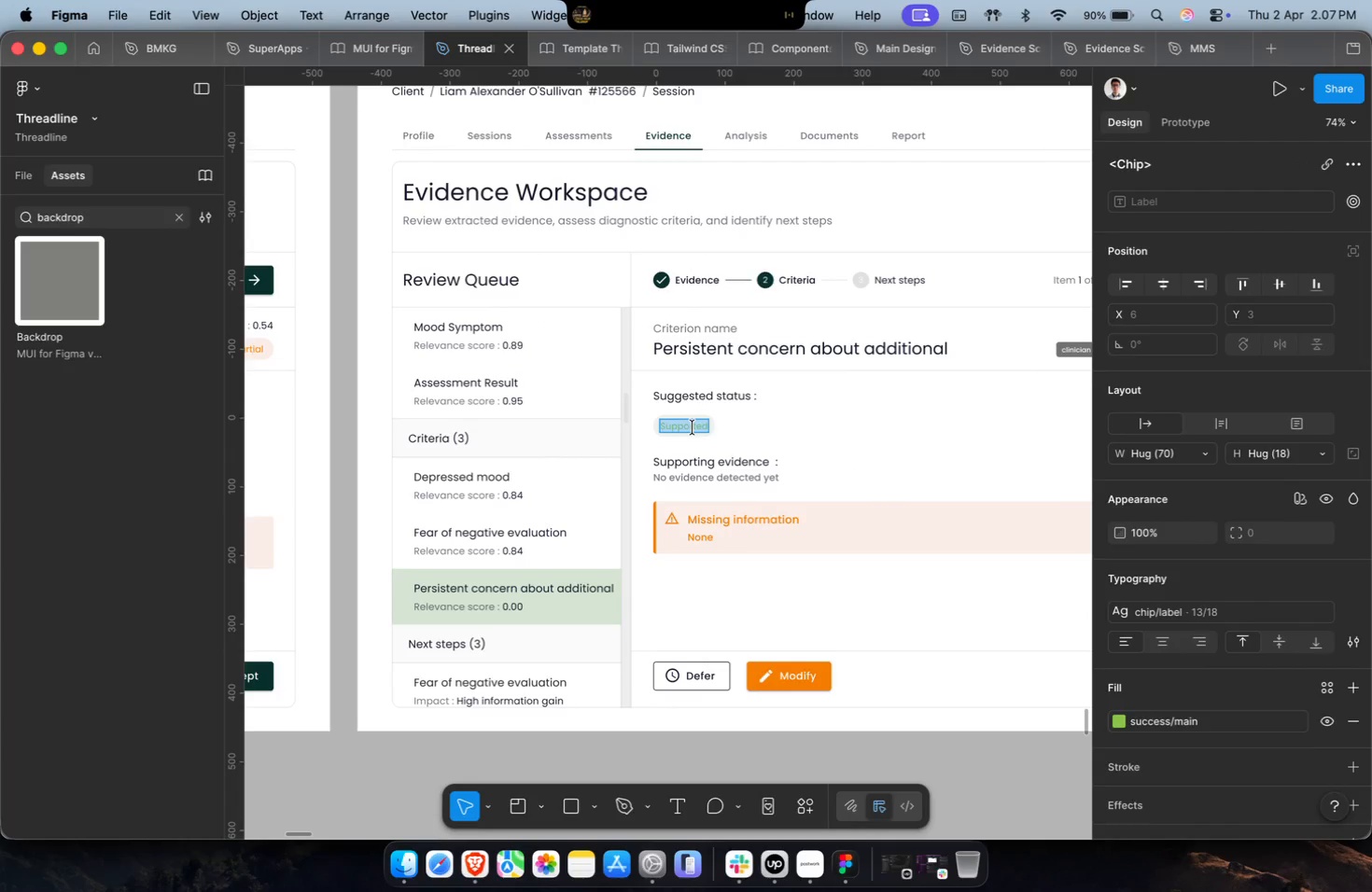 
type(Unkown)
key(Escape)
 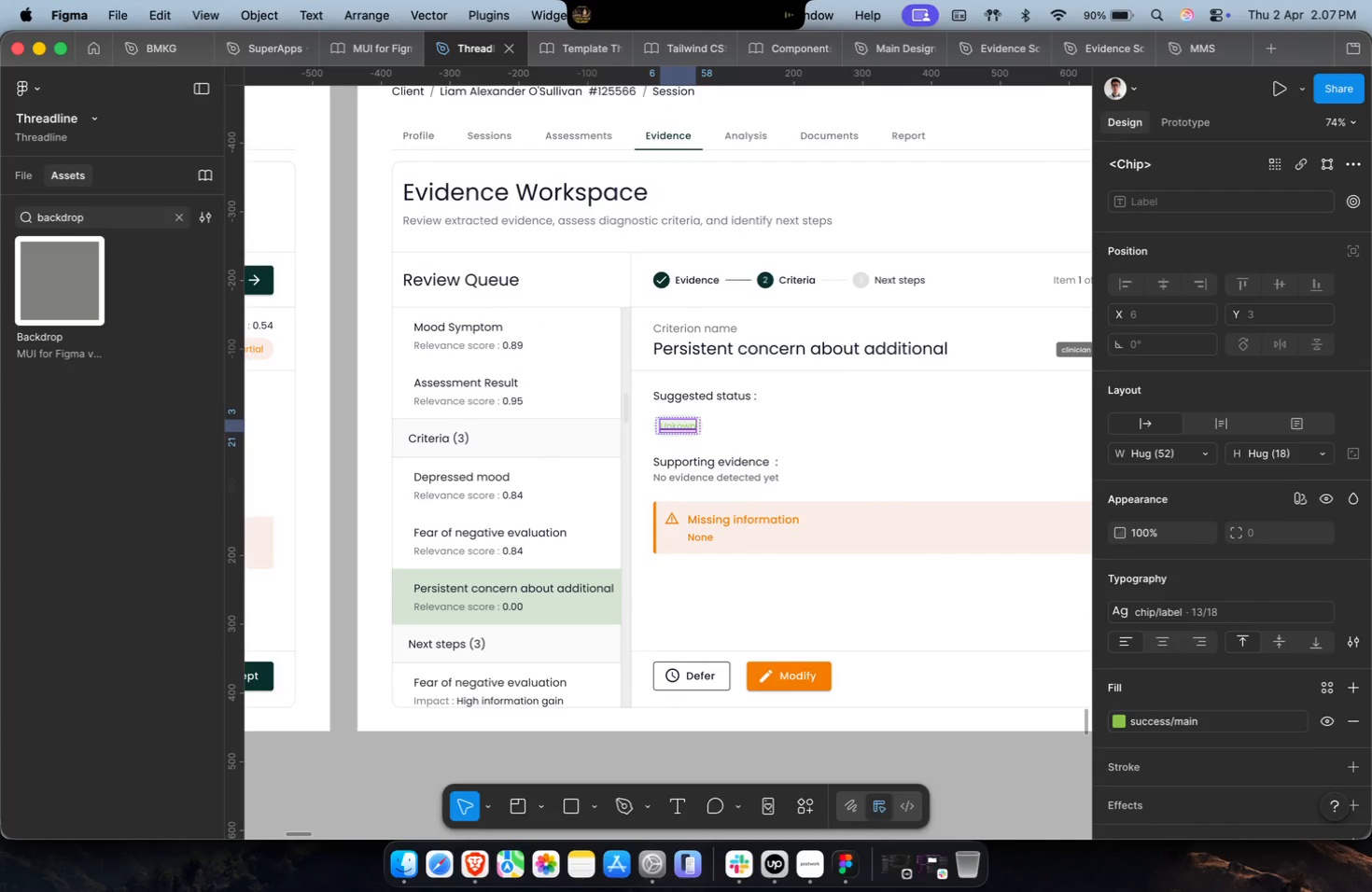 
key(Shift+Enter)
 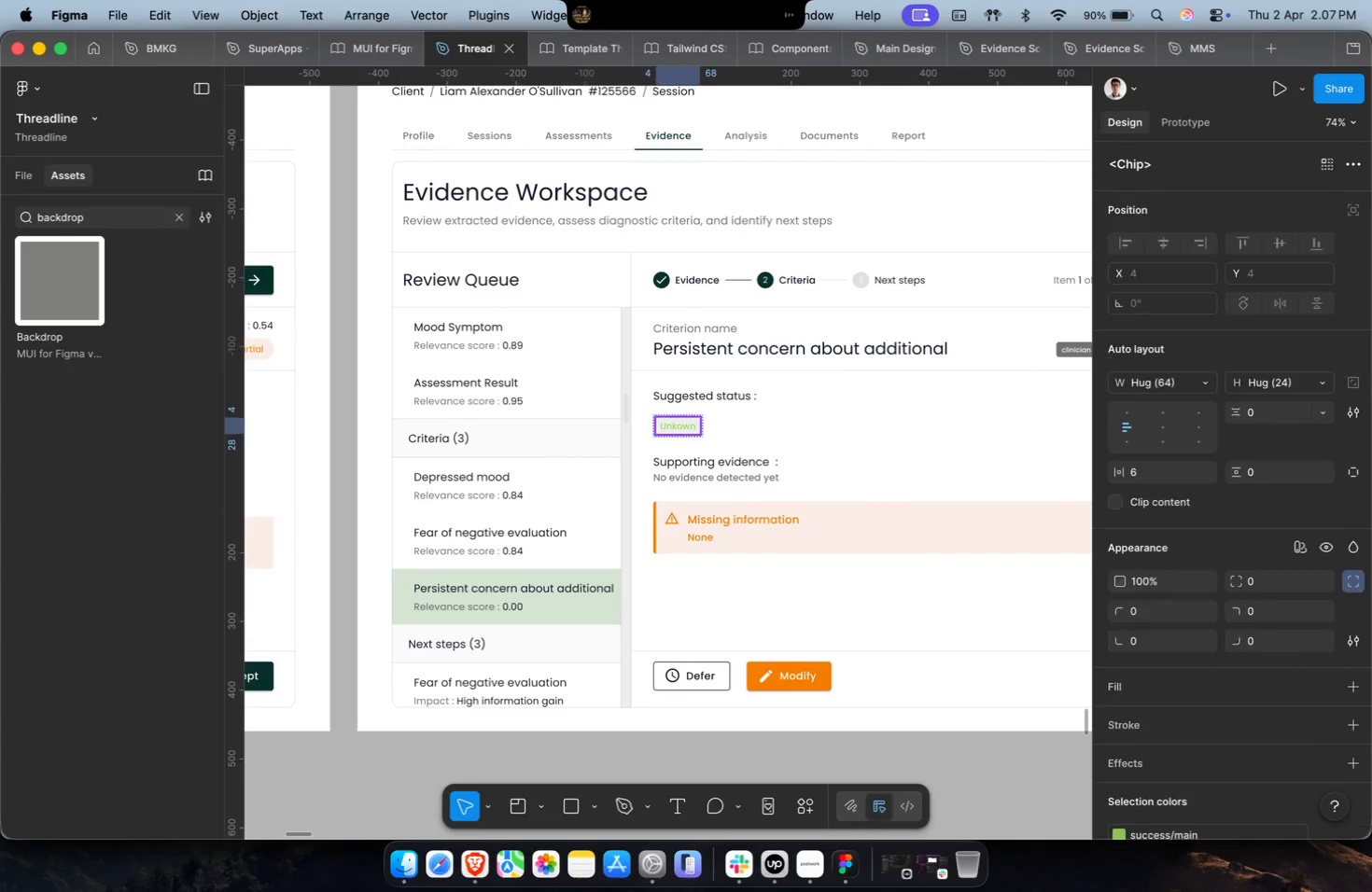 
key(Shift+Enter)
 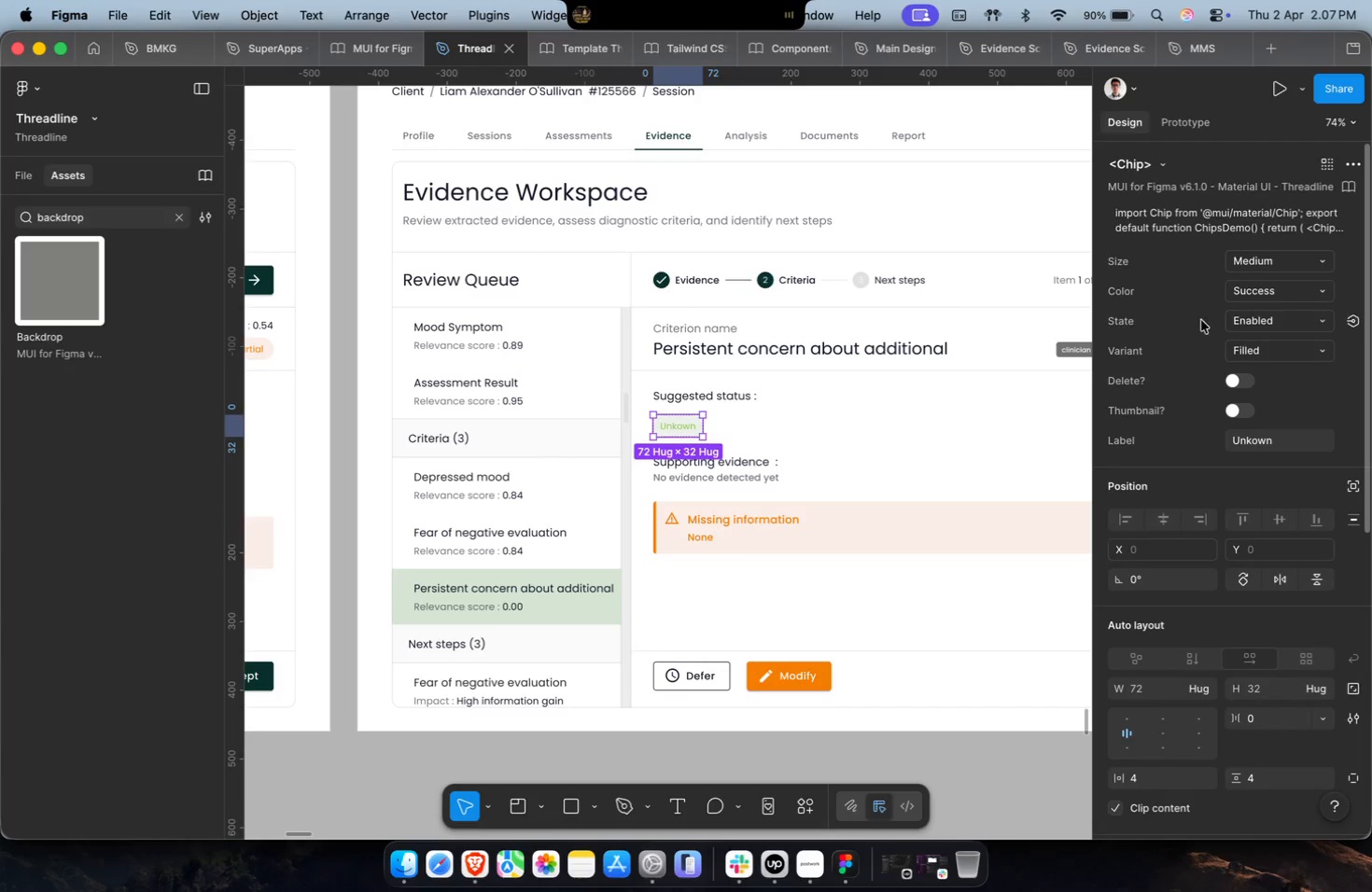 
left_click([1273, 264])
 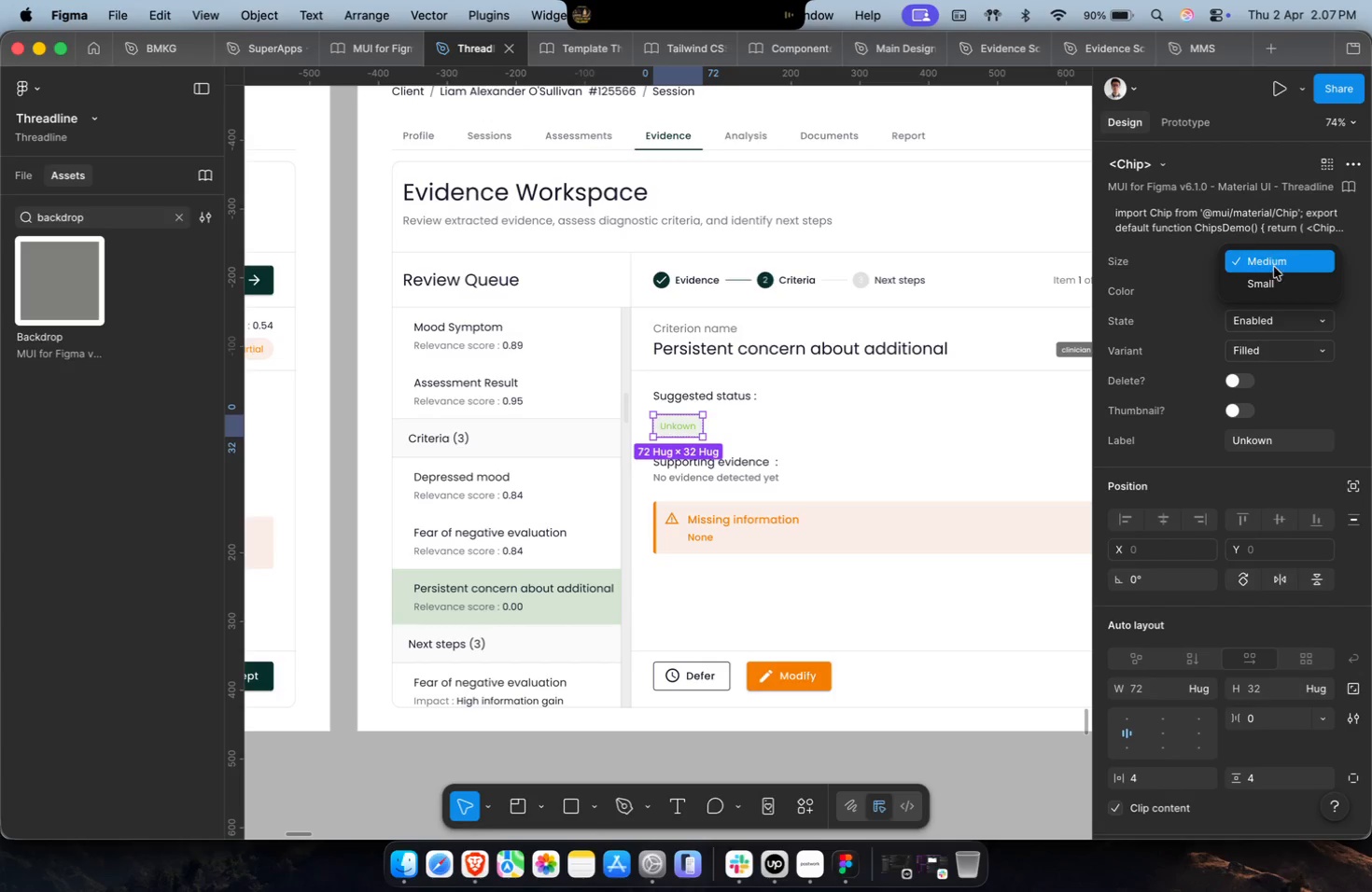 
key(Escape)
 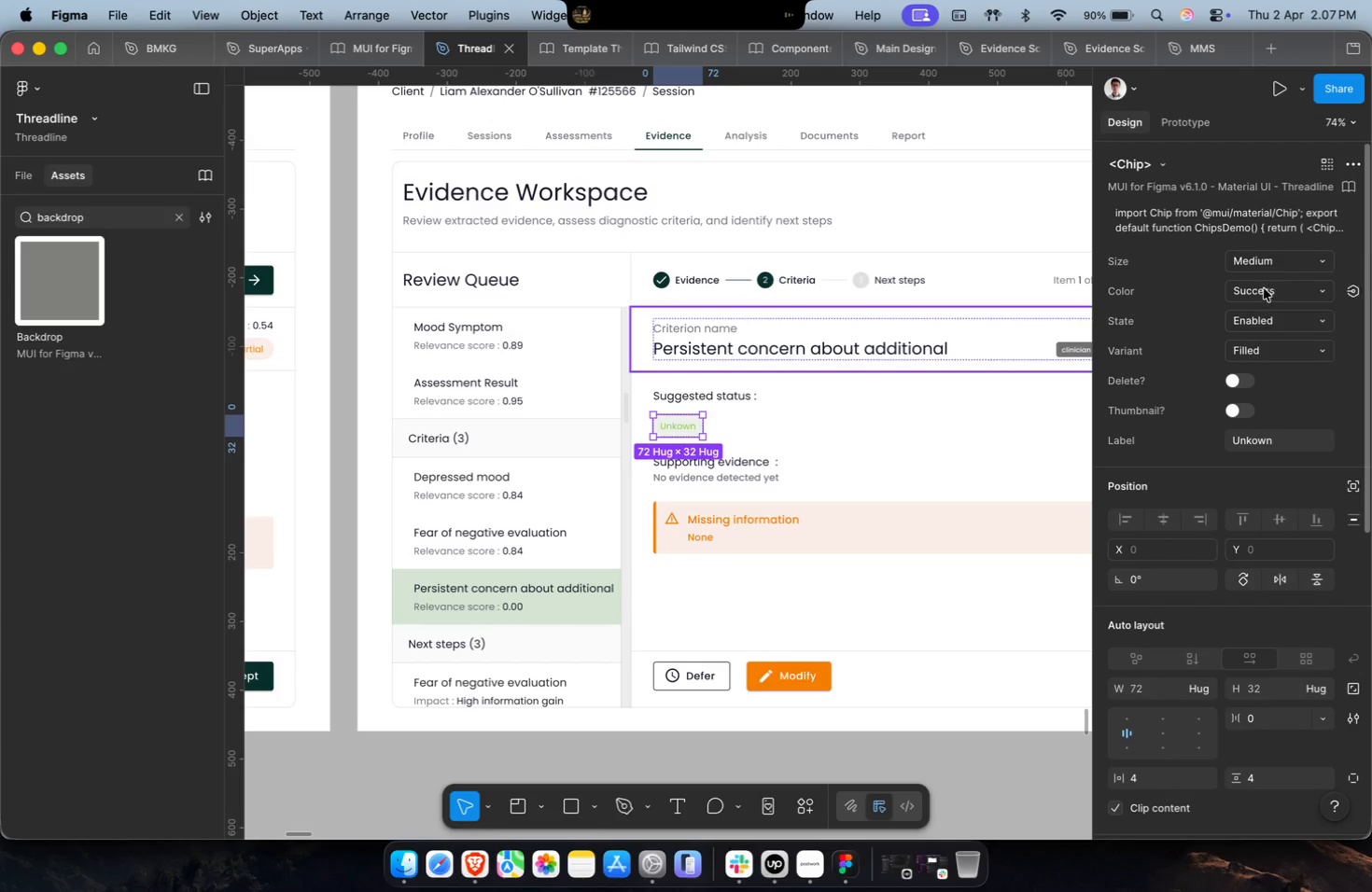 
left_click([1264, 291])
 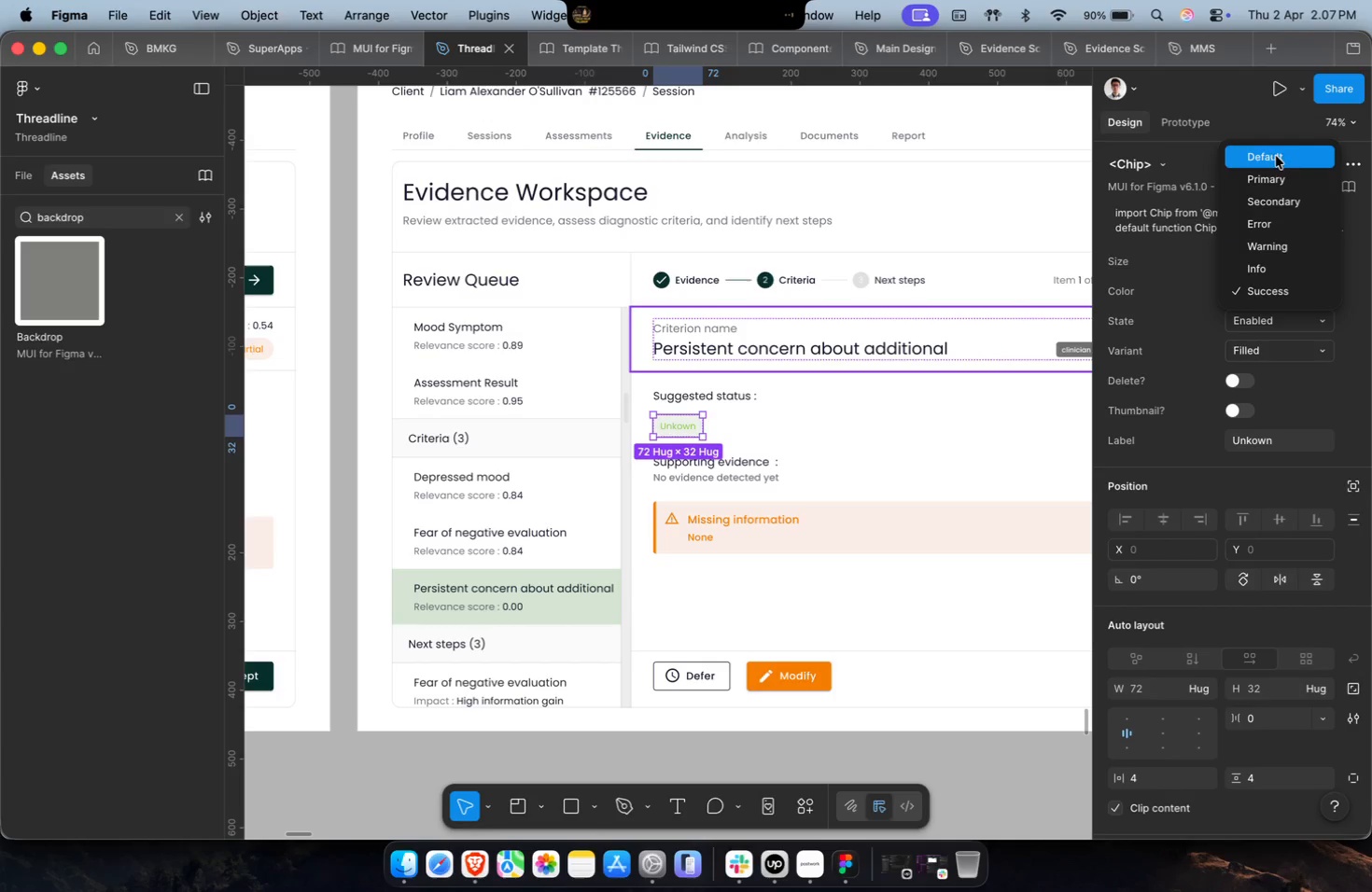 
left_click([1276, 151])
 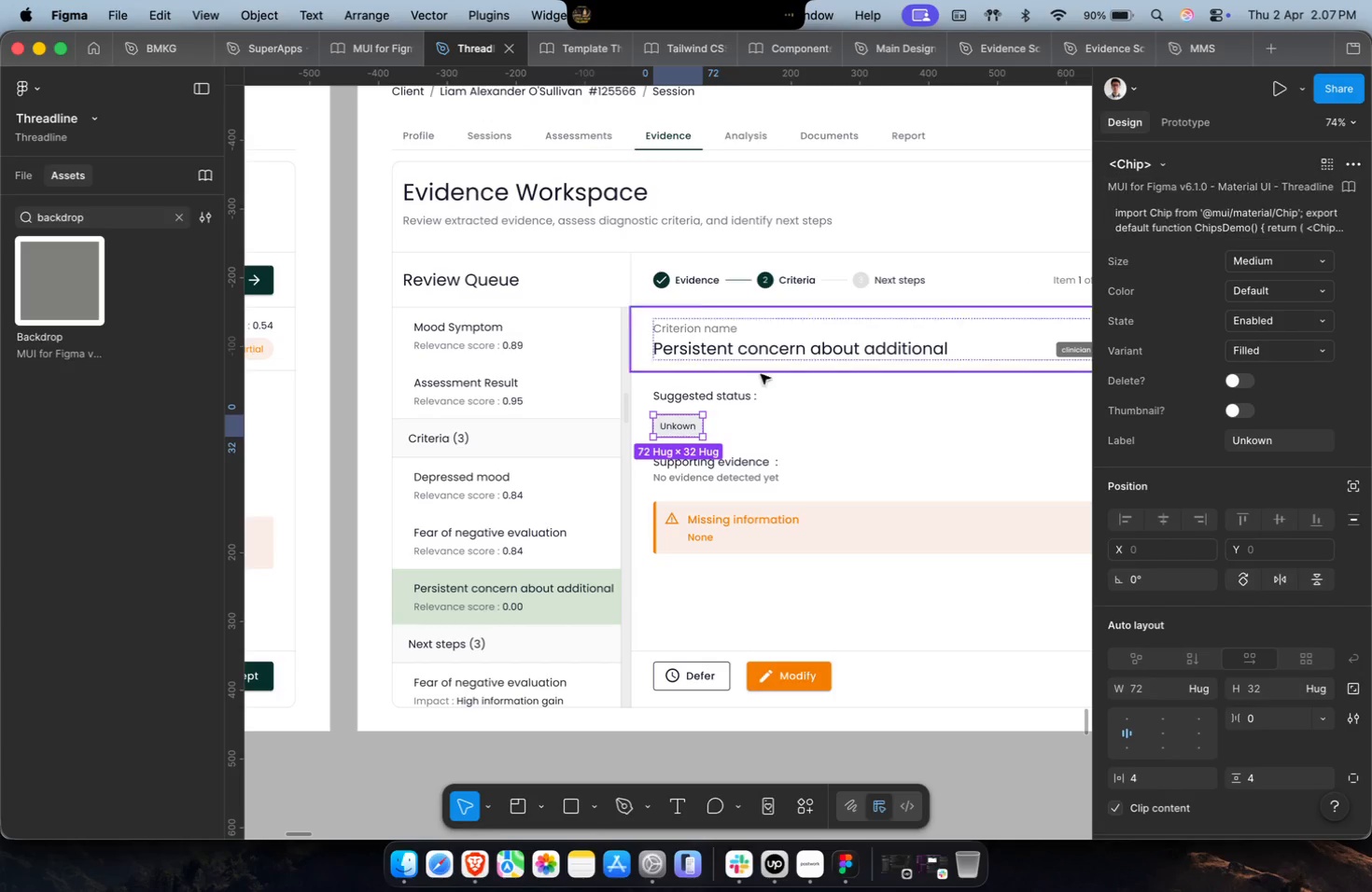 
hold_key(key=CommandLeft, duration=0.4)
 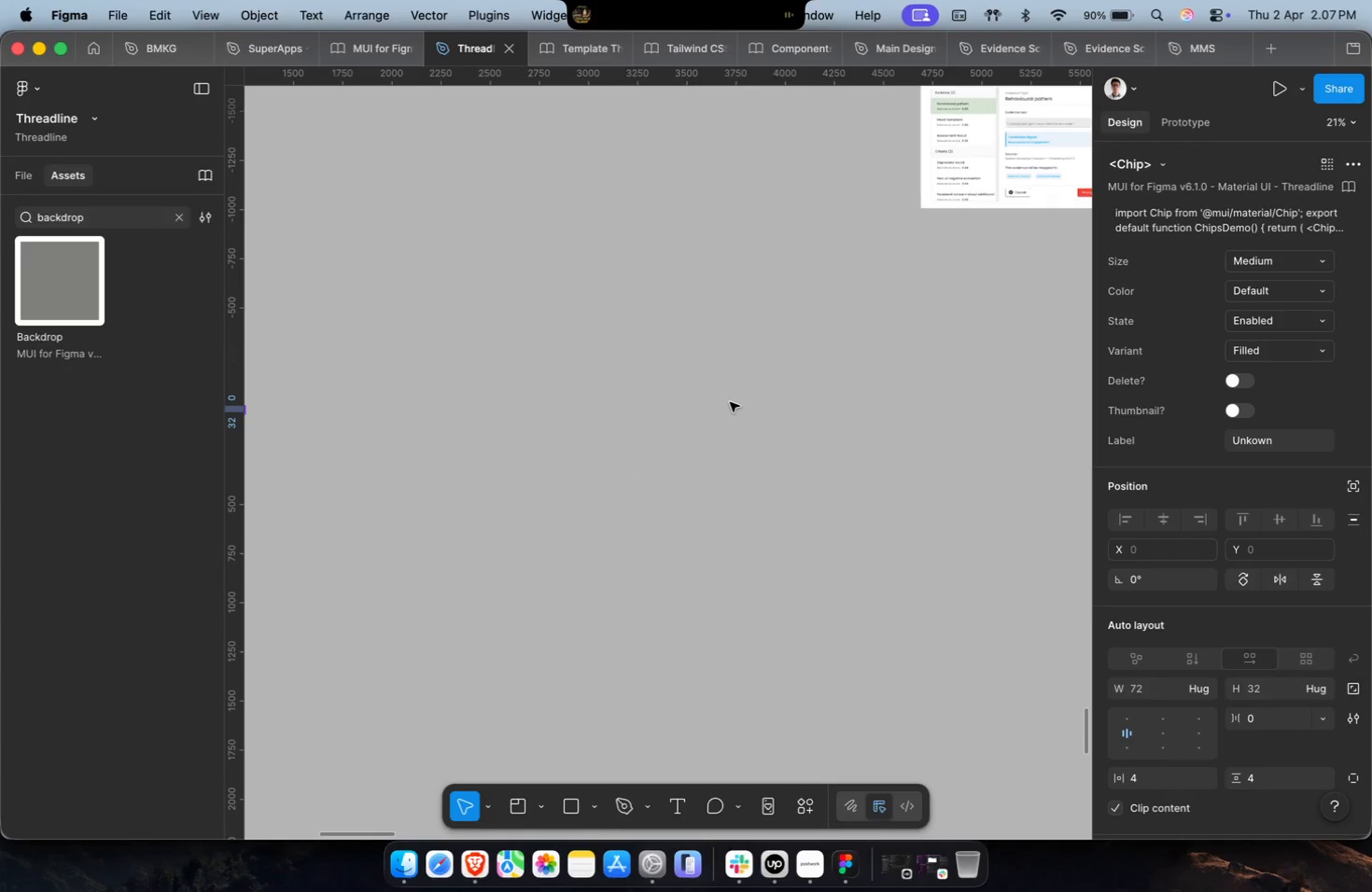 
hold_key(key=ShiftLeft, duration=0.33)
 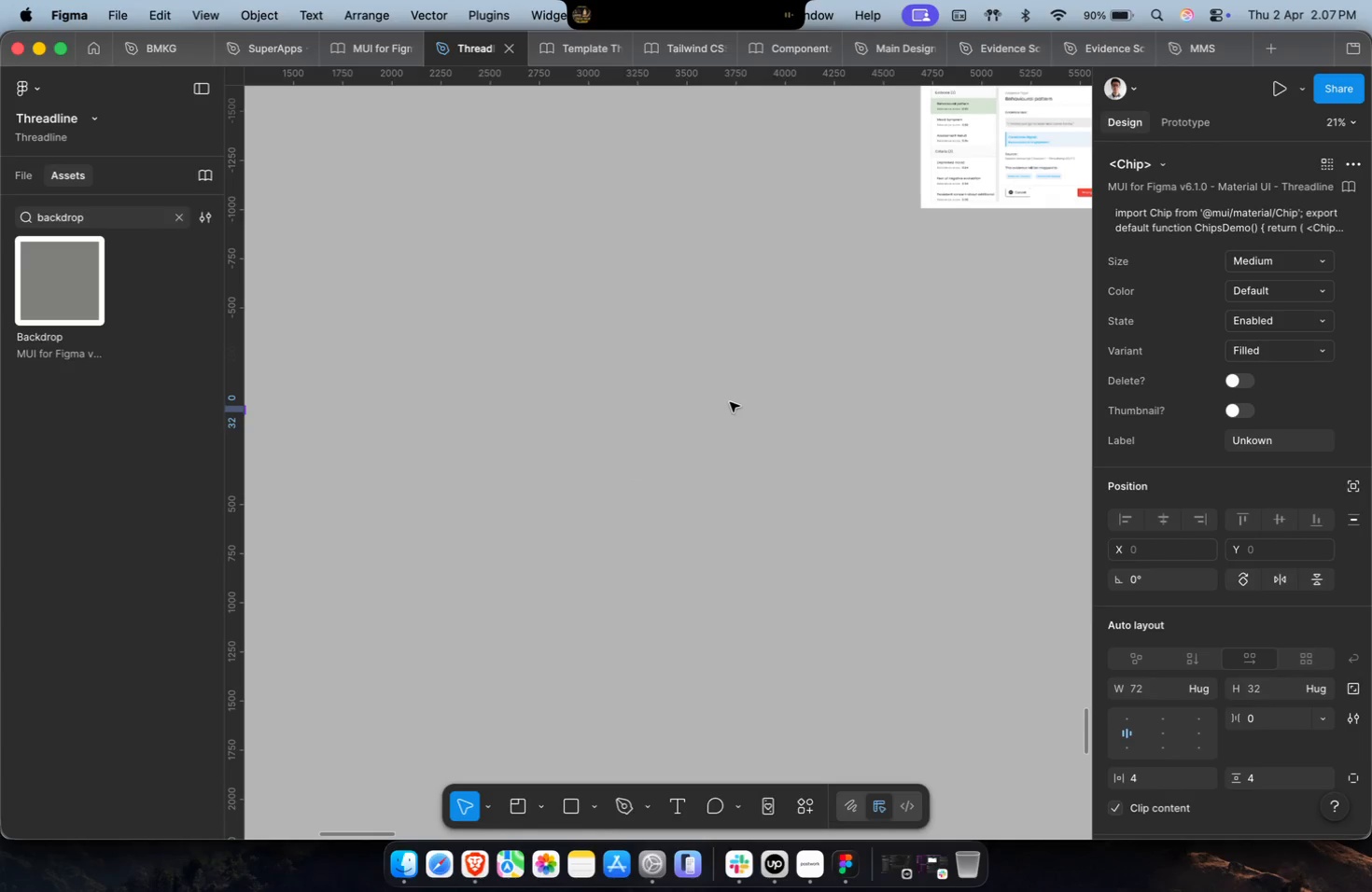 
key(Meta+CommandLeft)
 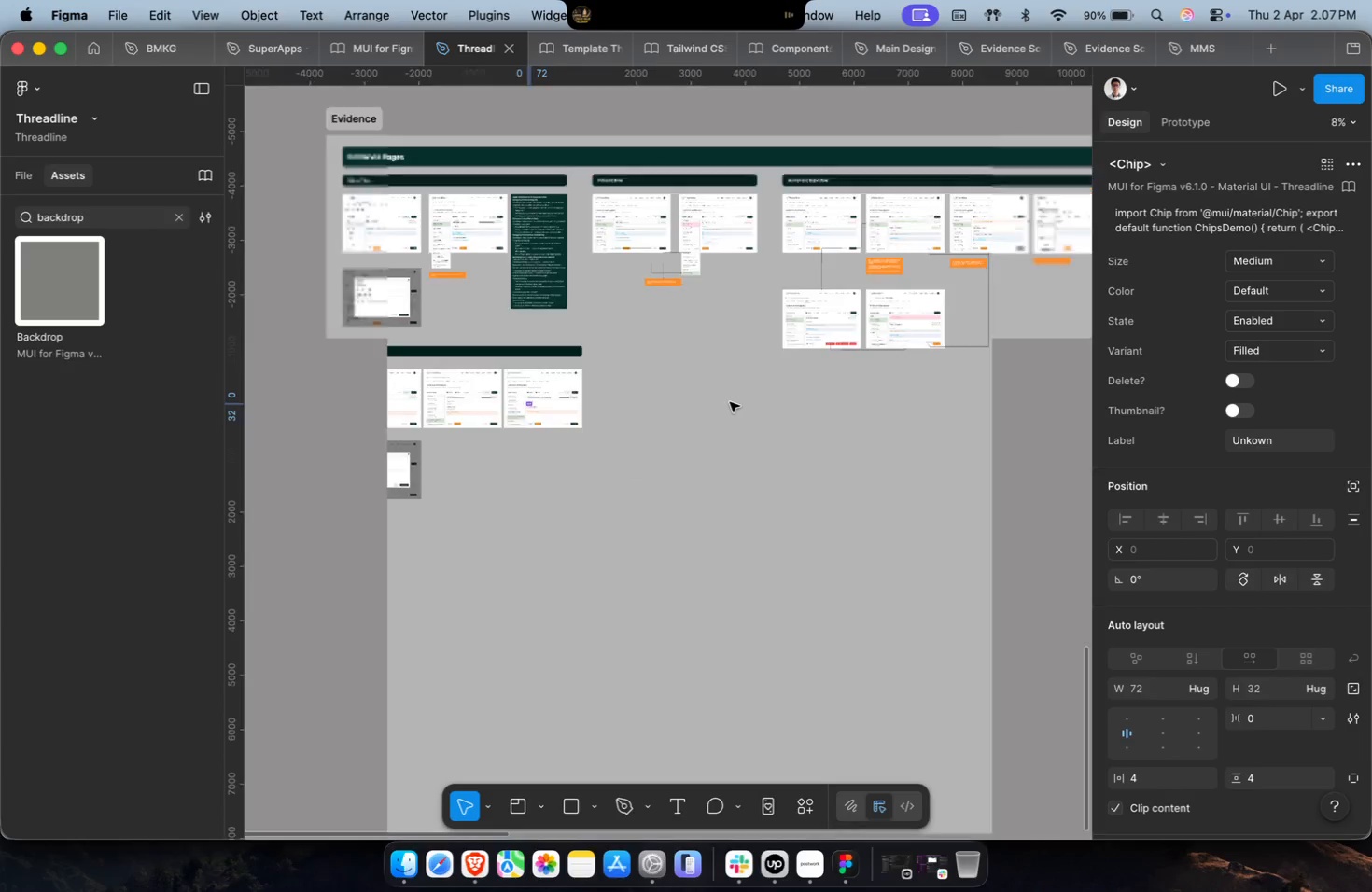 
hold_key(key=ShiftLeft, duration=0.68)
 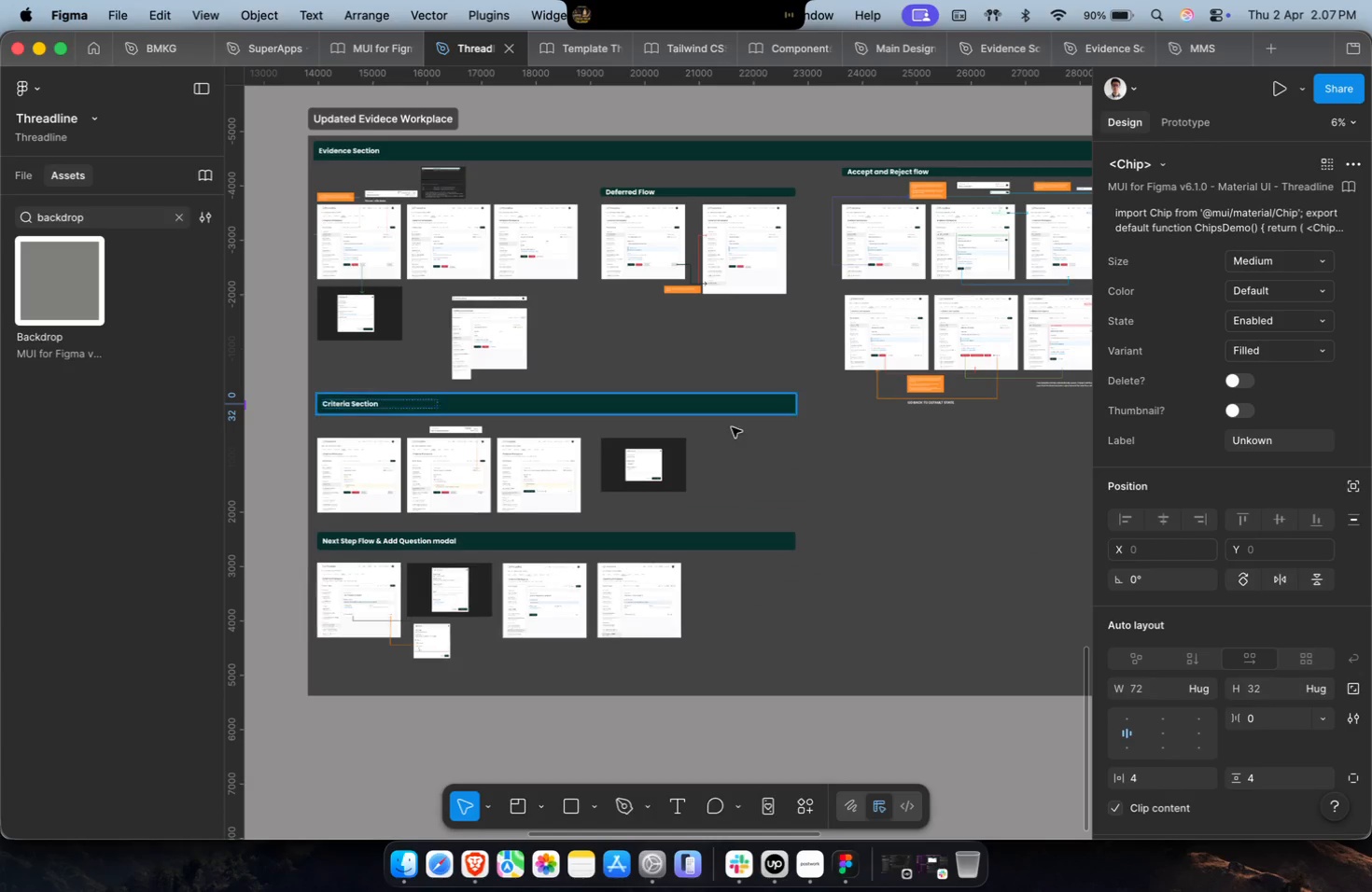 
hold_key(key=CommandLeft, duration=0.76)
 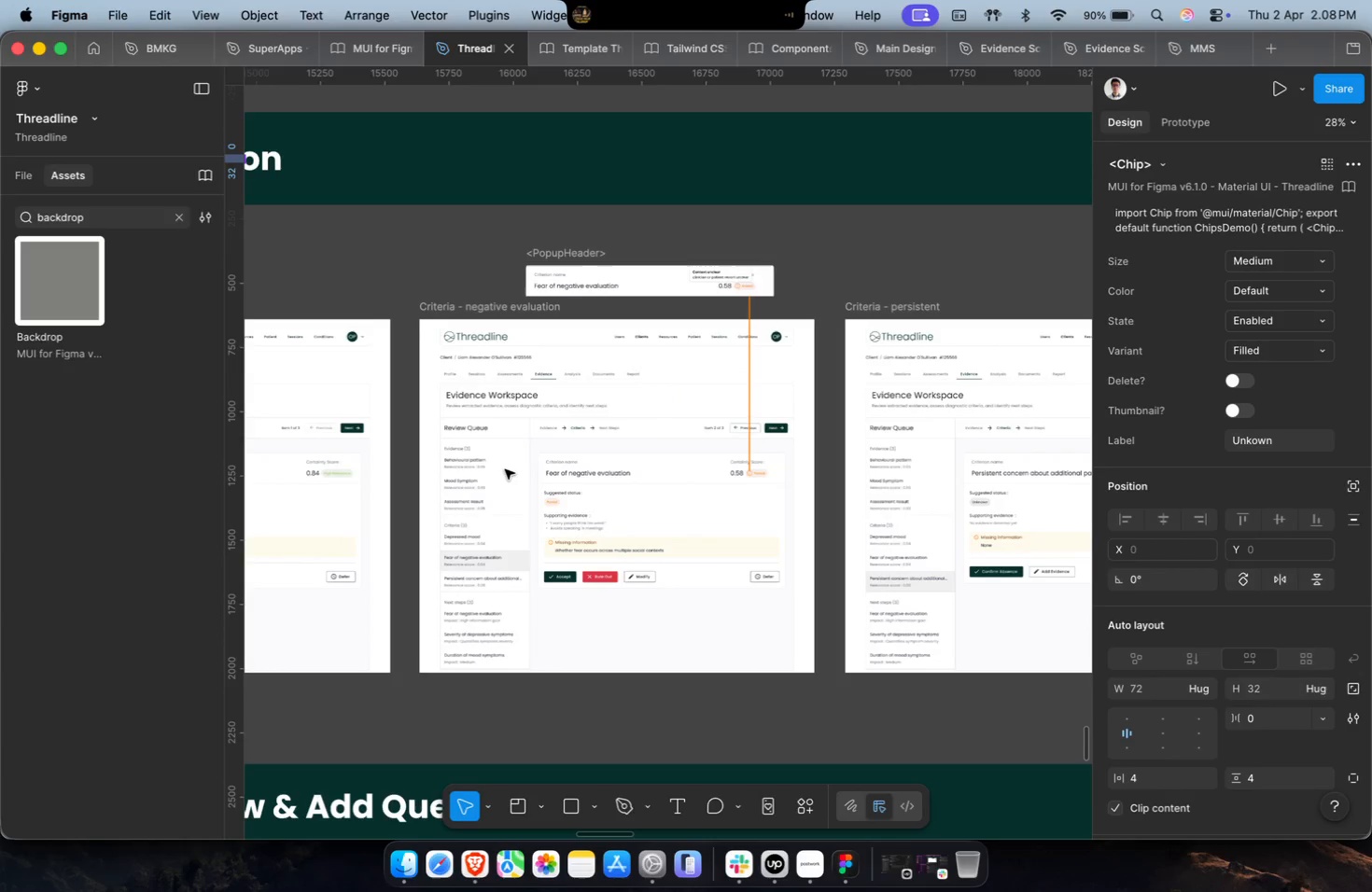 
scroll: coordinate [730, 402], scroll_direction: down, amount: 90.0
 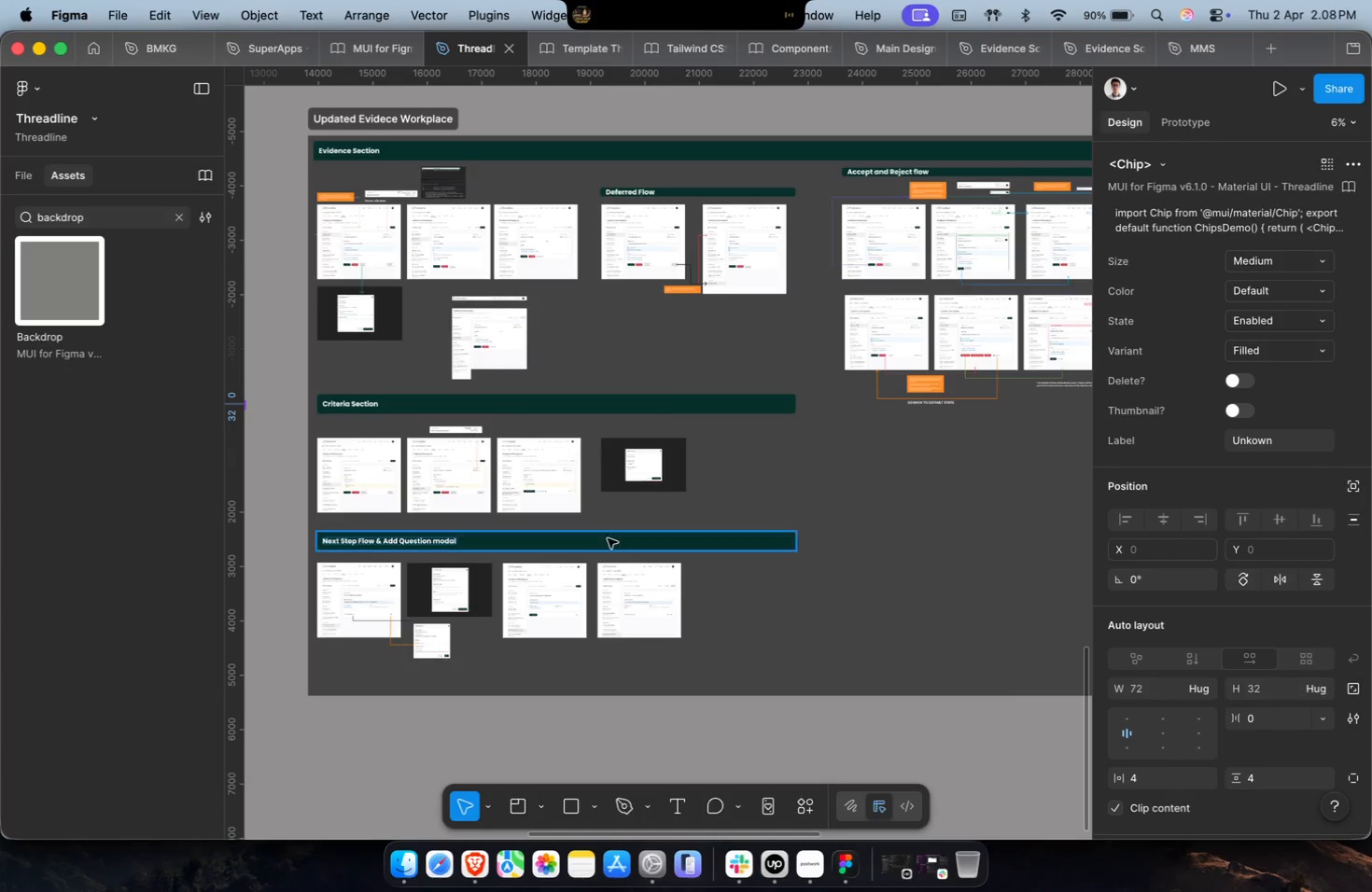 
scroll: coordinate [505, 469], scroll_direction: up, amount: 23.0
 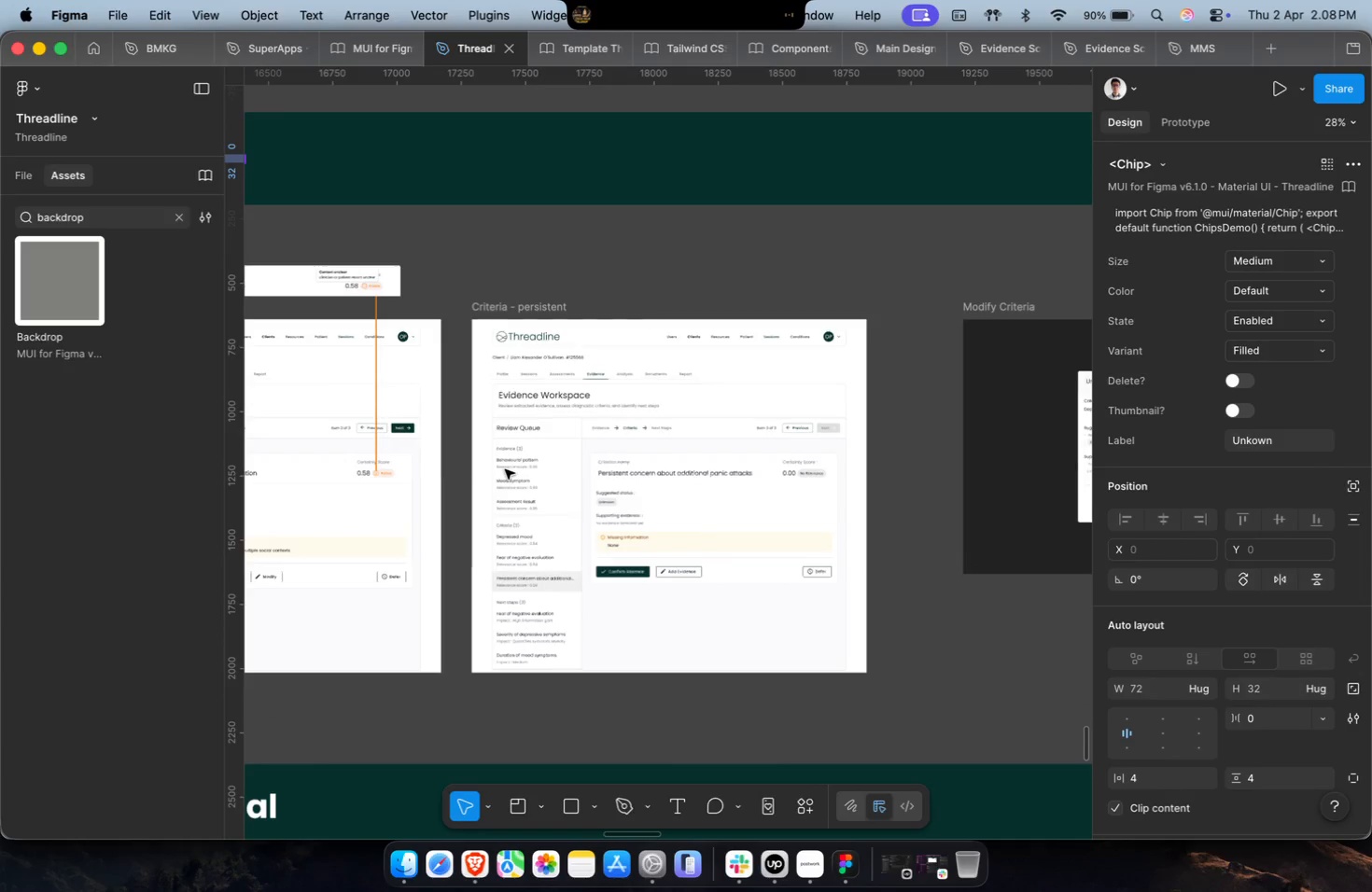 
hold_key(key=ShiftLeft, duration=0.7)
 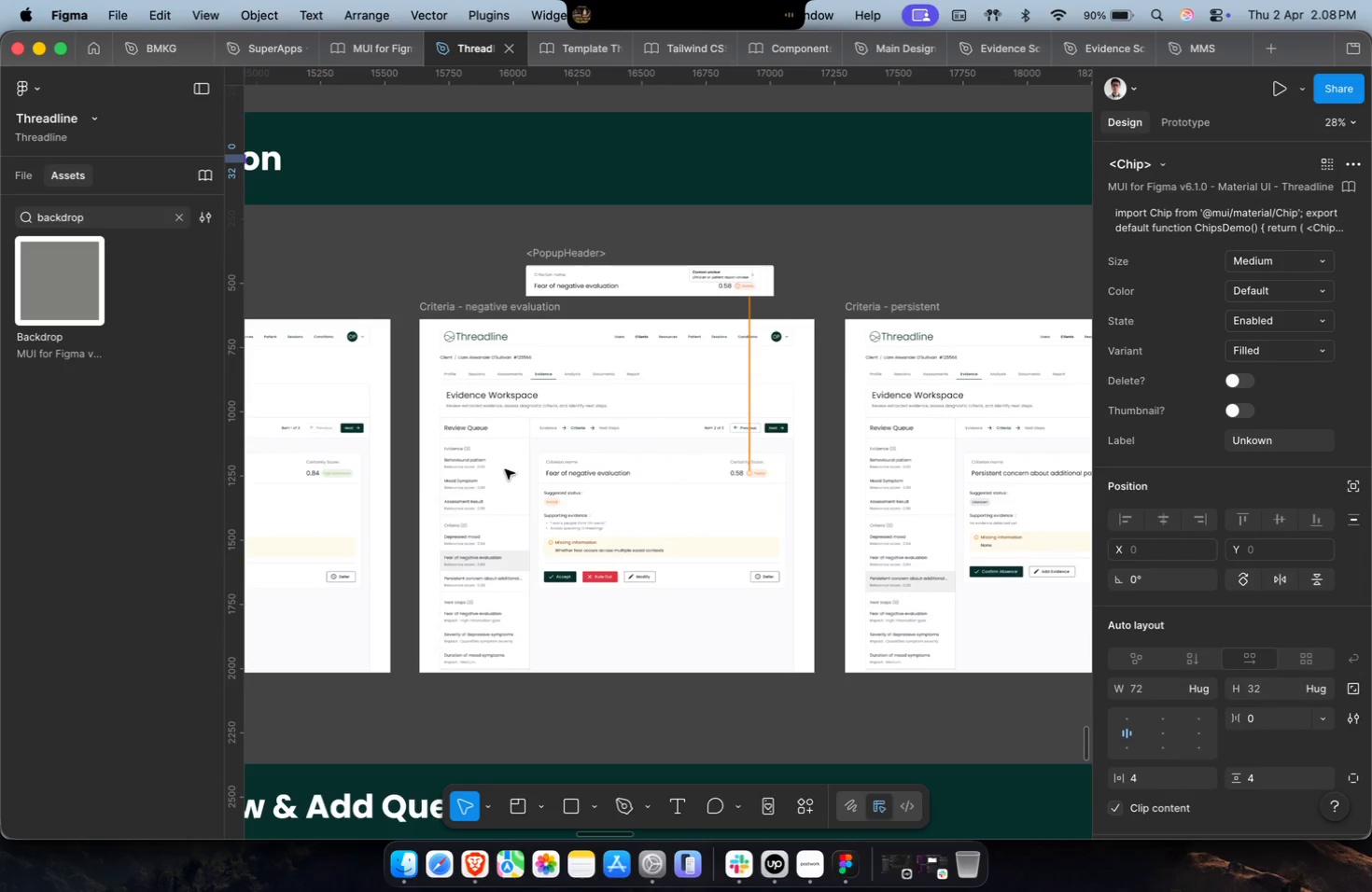 
scroll: coordinate [529, 503], scroll_direction: up, amount: 19.0
 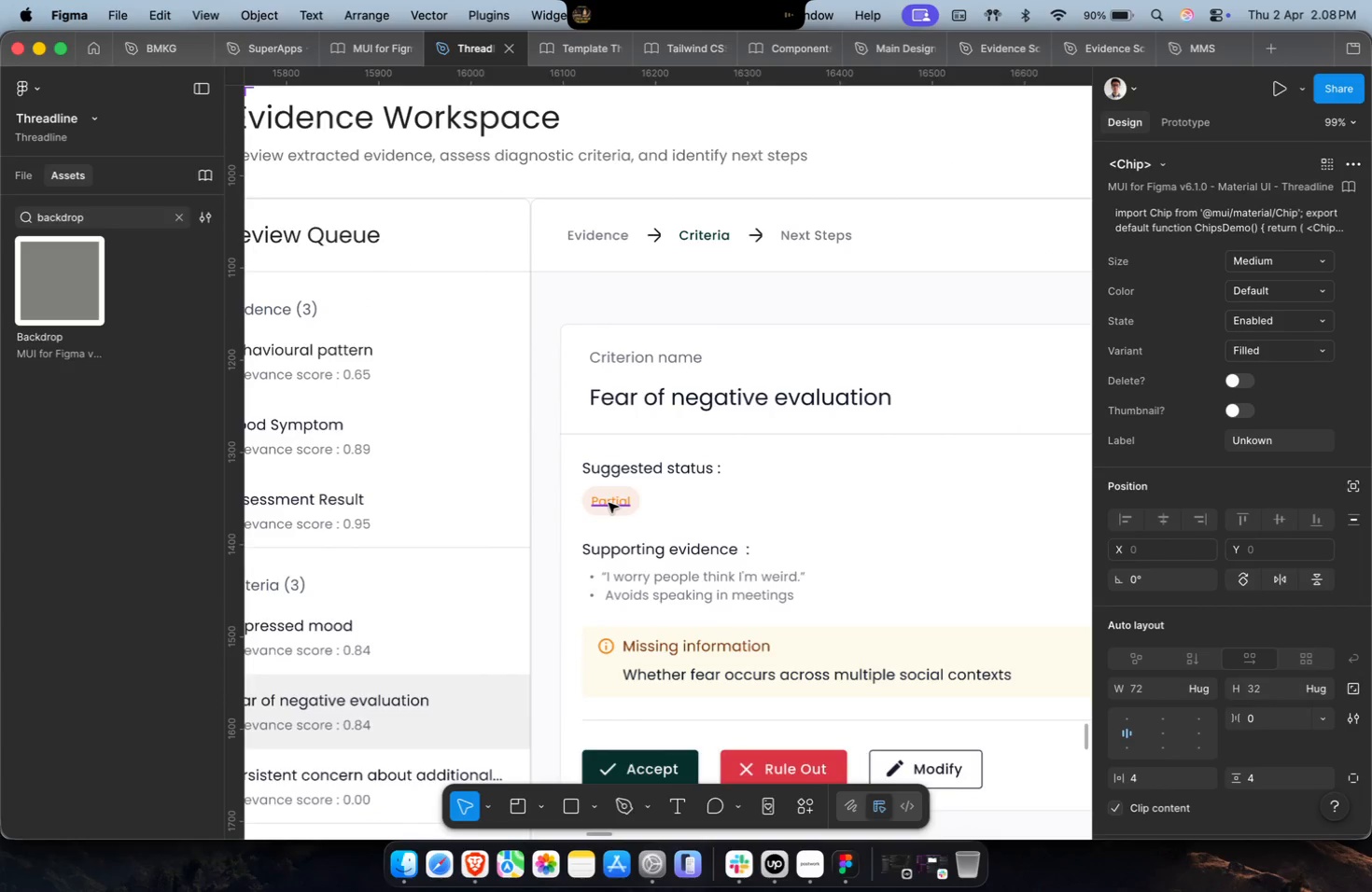 
double_click([609, 503])
 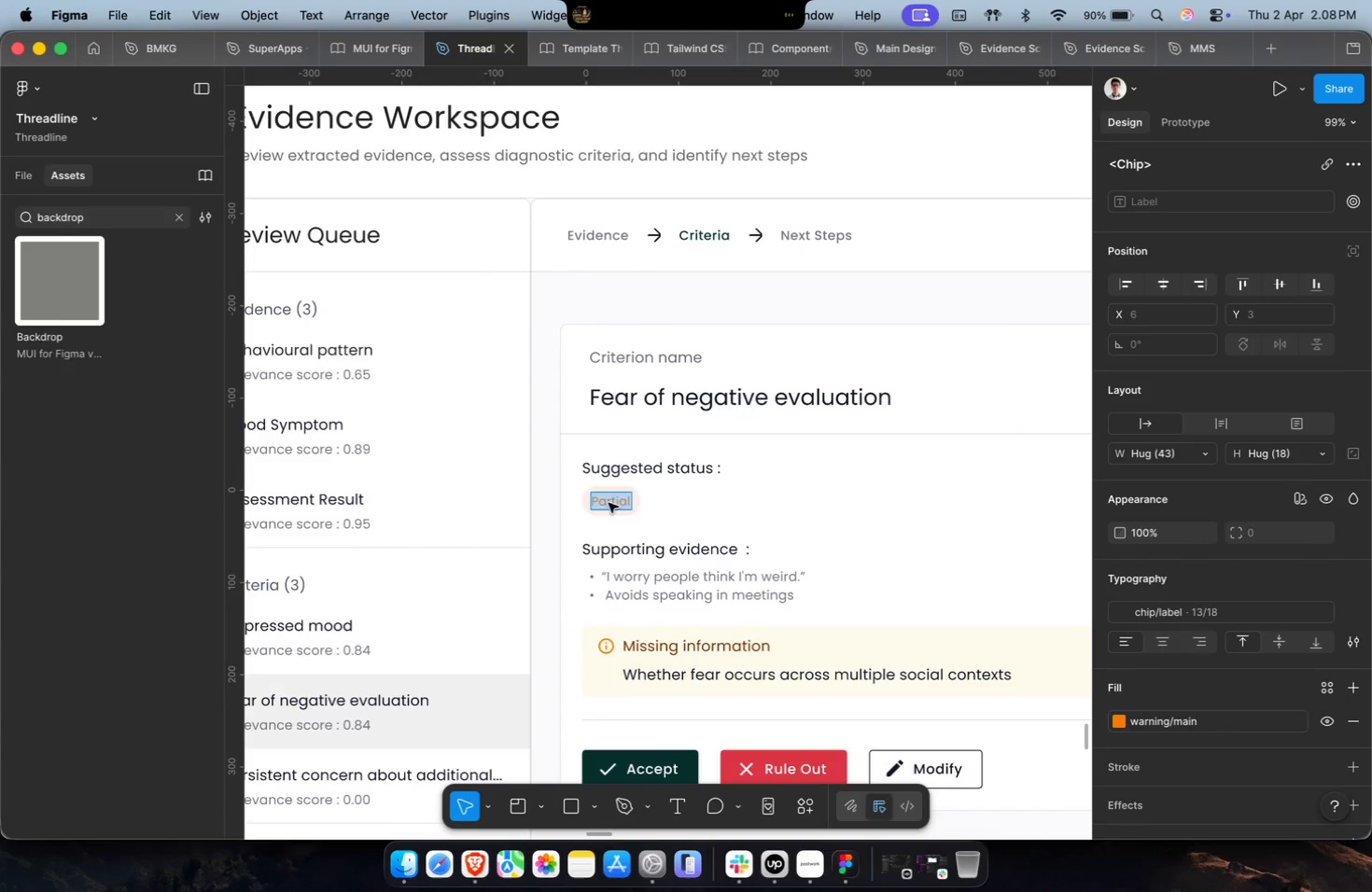 
key(Meta+C)
 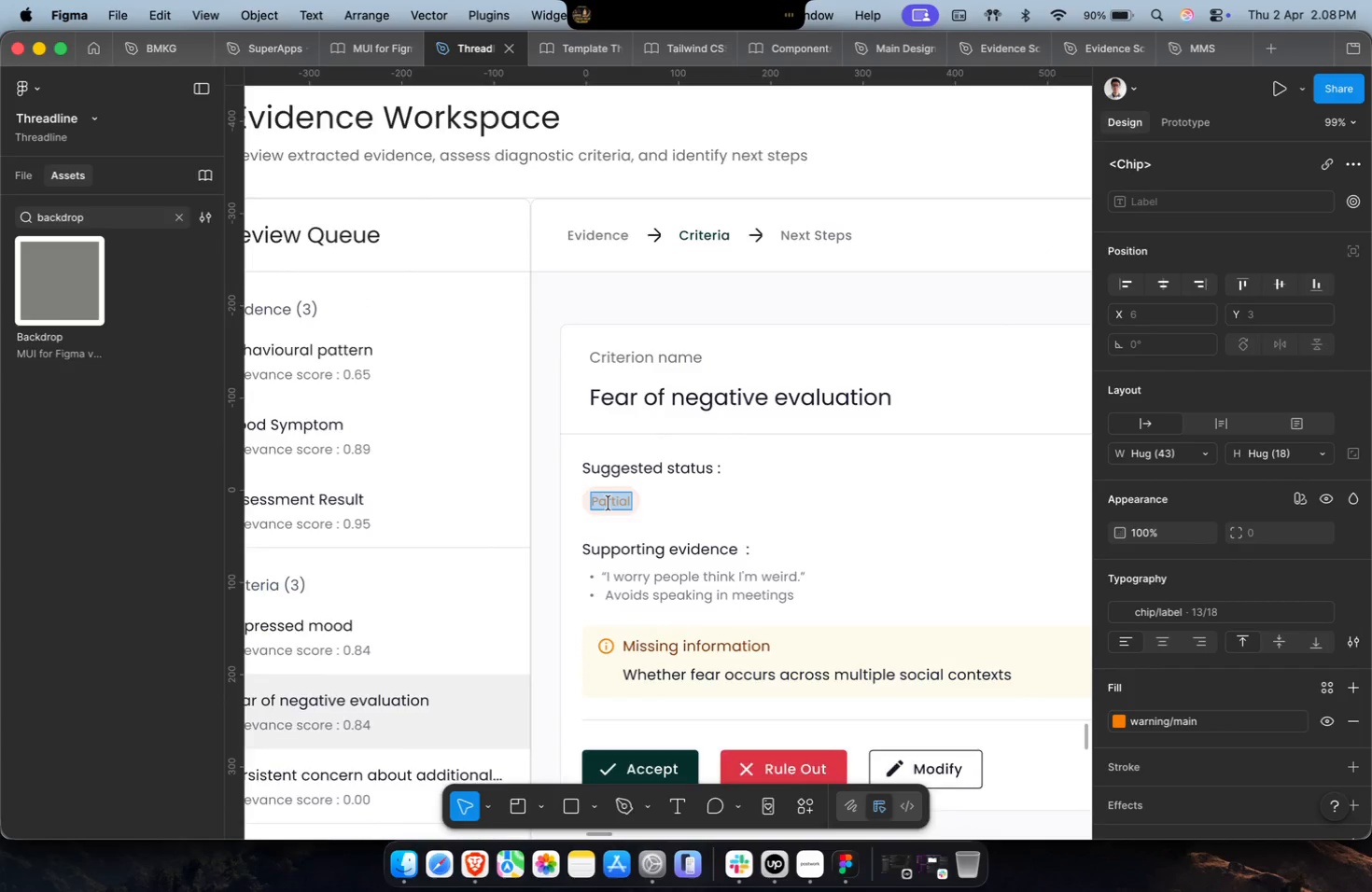 
hold_key(key=ShiftLeft, duration=0.66)
 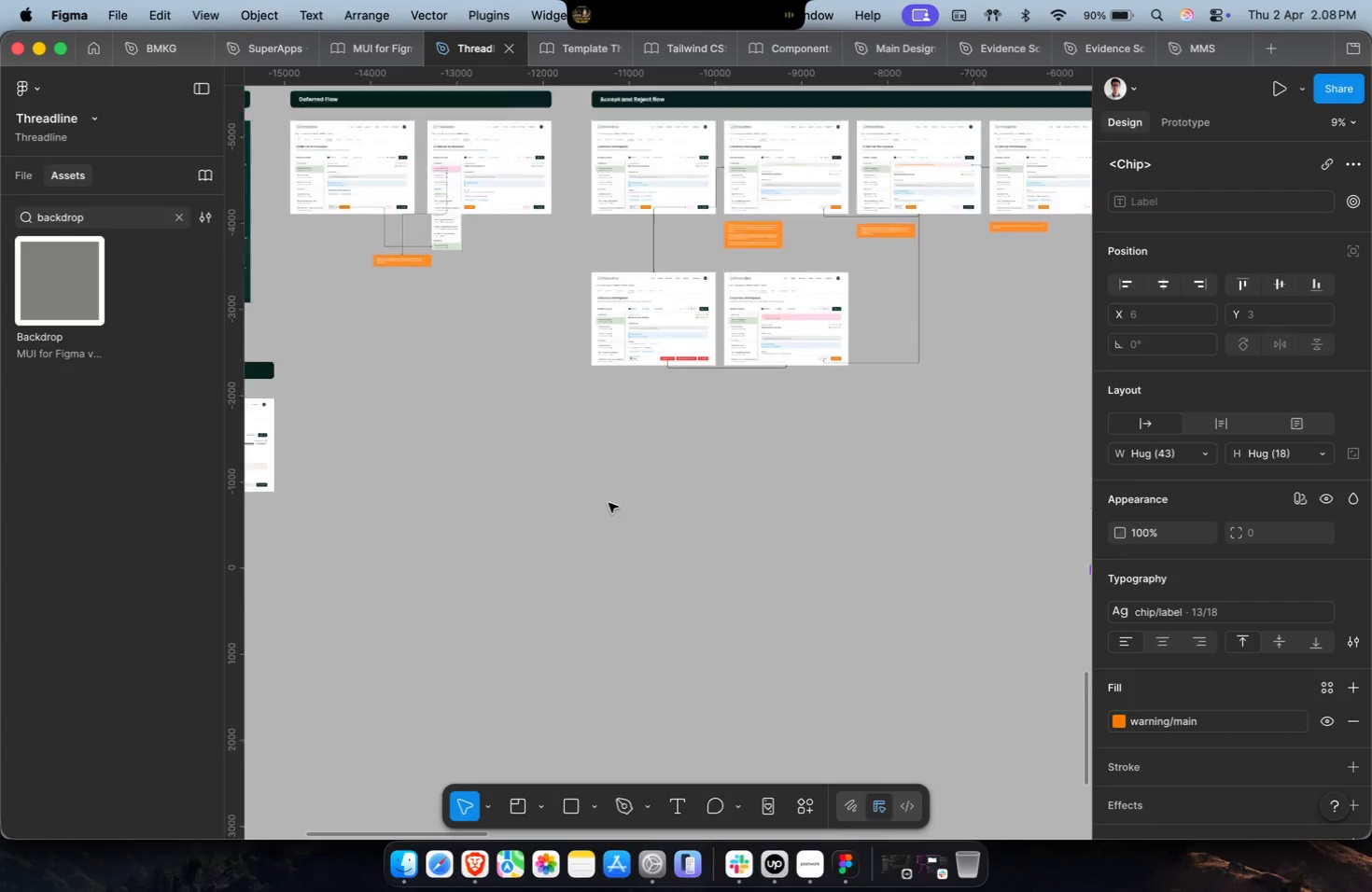 
hold_key(key=ShiftLeft, duration=0.31)
 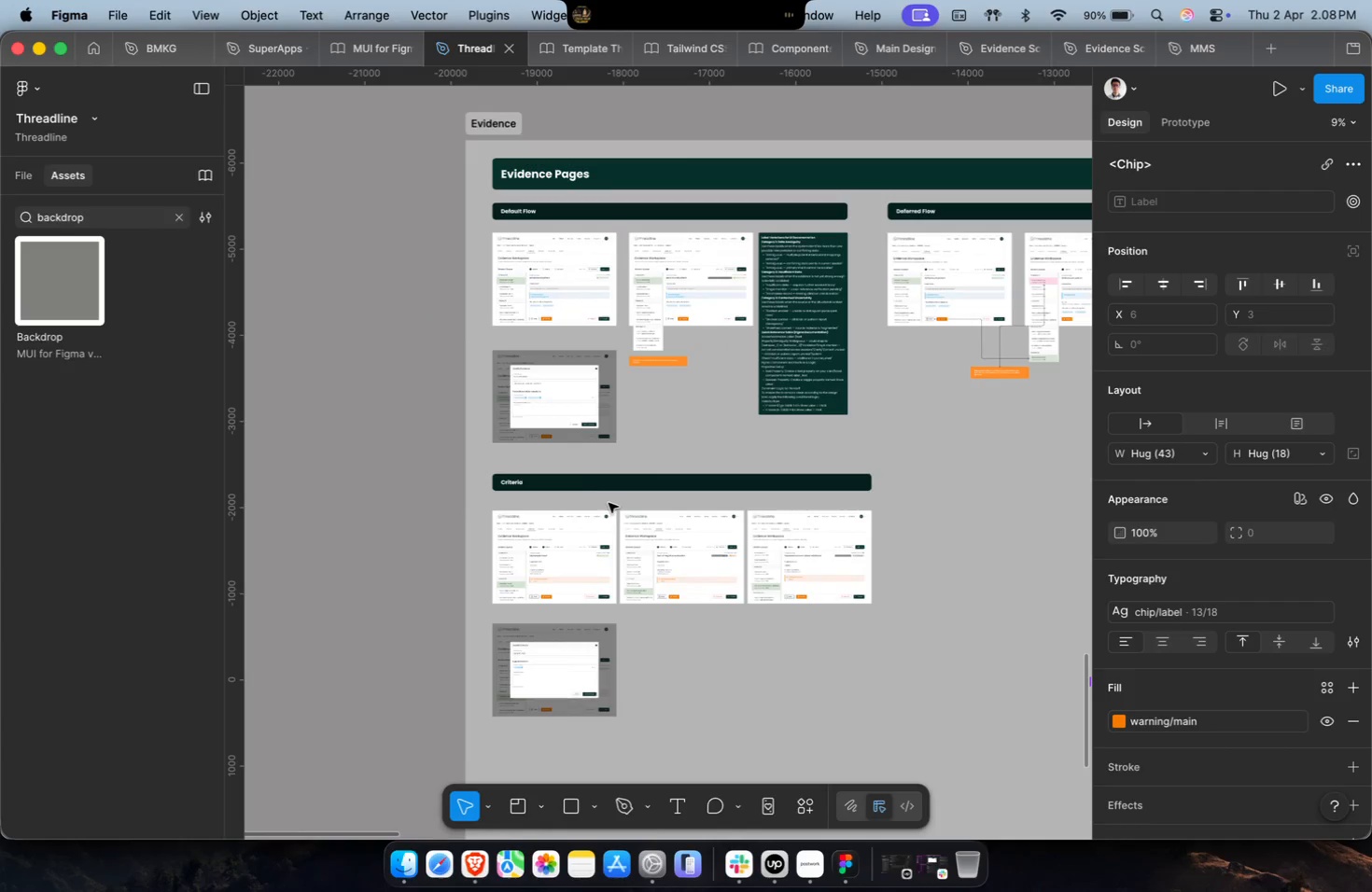 
left_click([749, 589])
 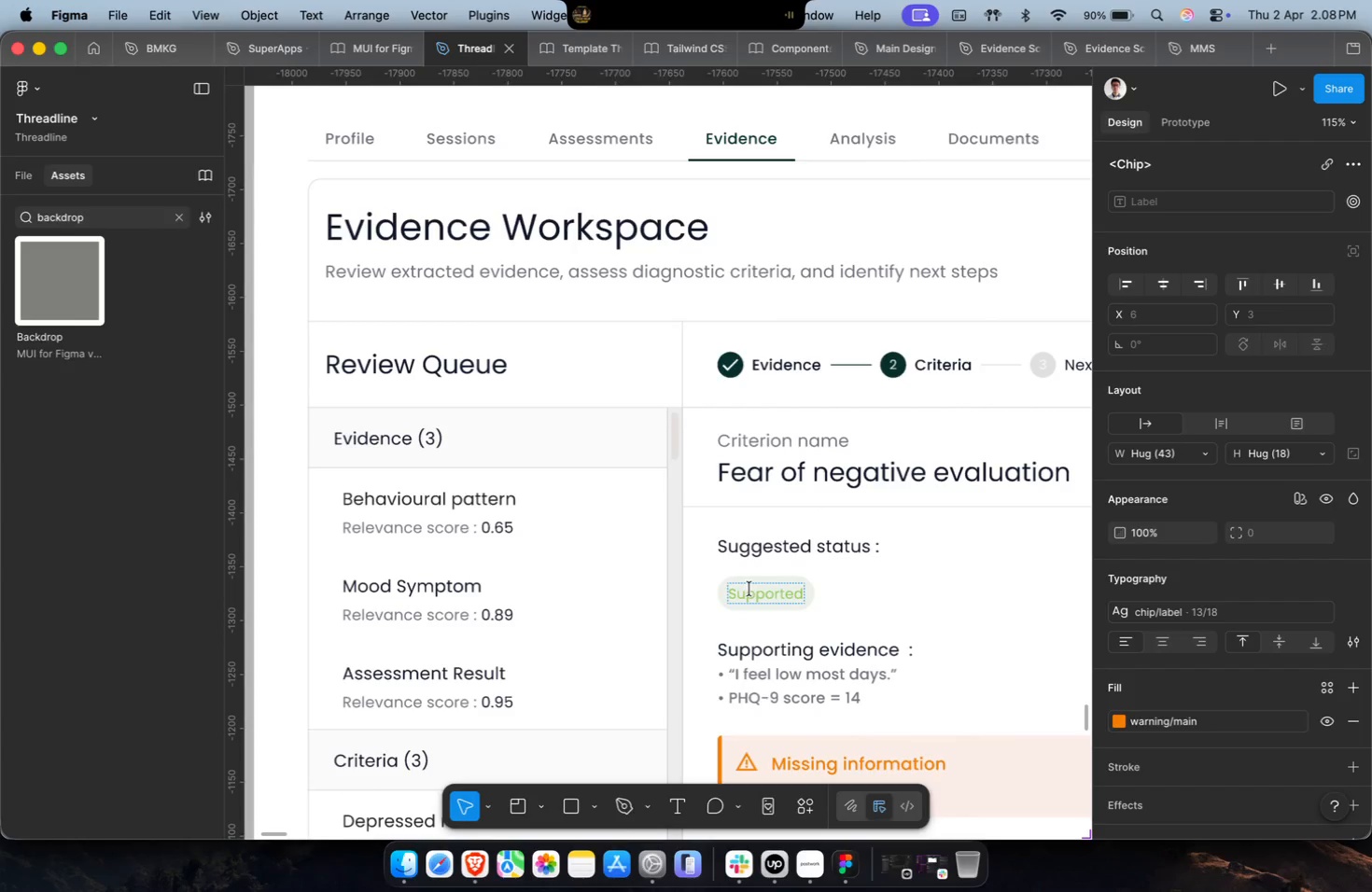 
key(Meta+A)
 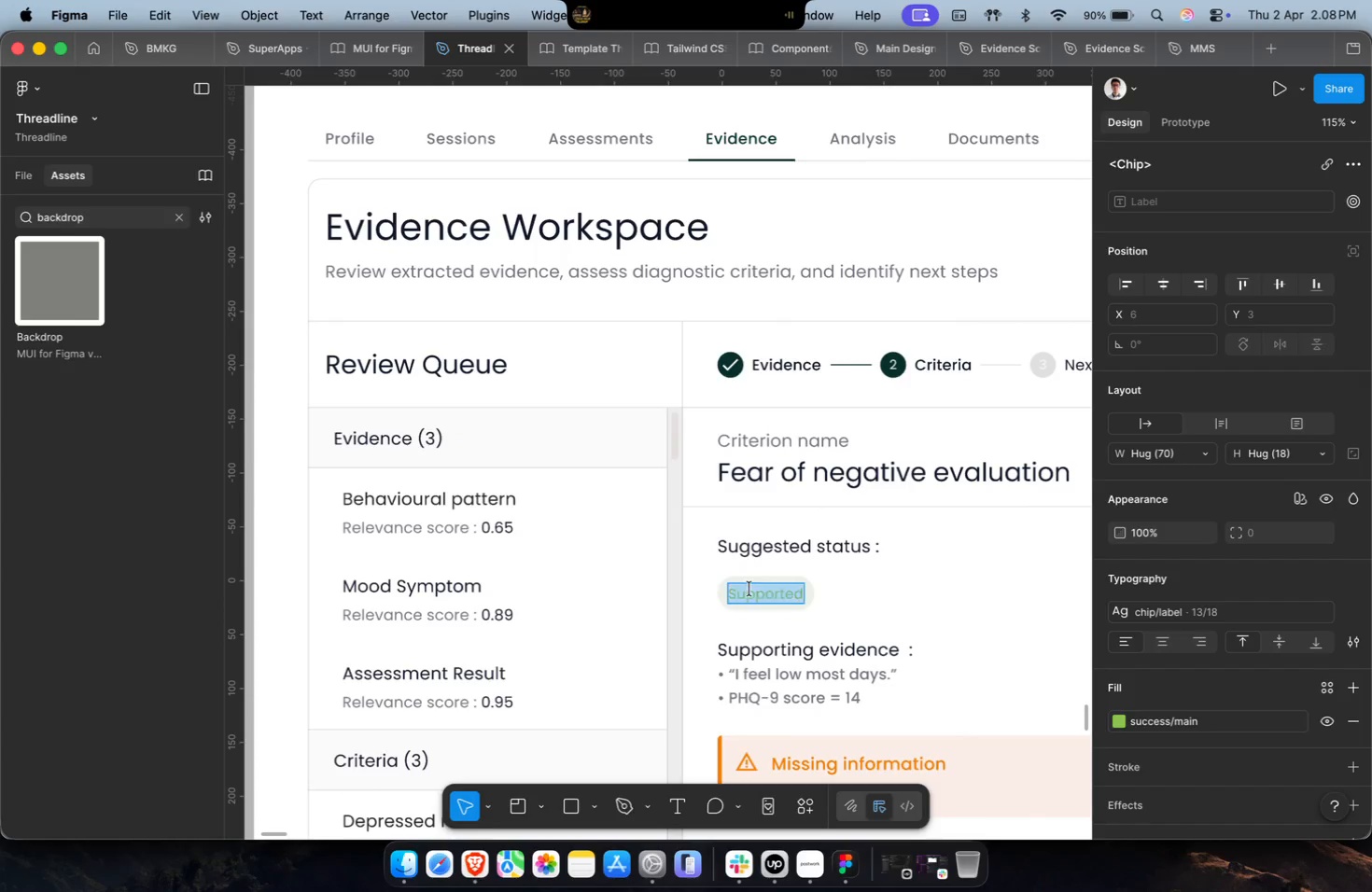 
scroll: coordinate [737, 586], scroll_direction: up, amount: 62.0
 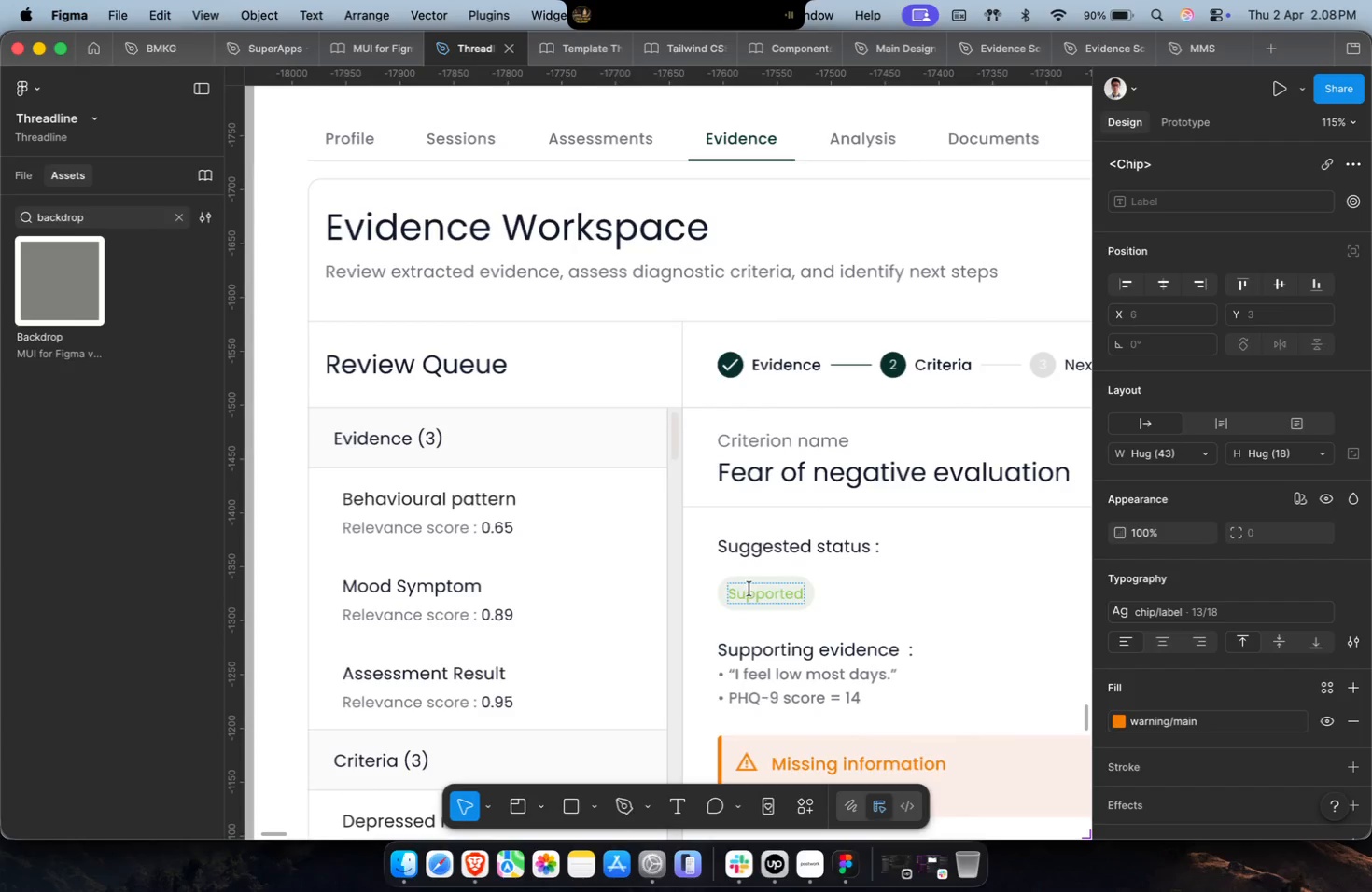 
key(Meta+Shift+V)
 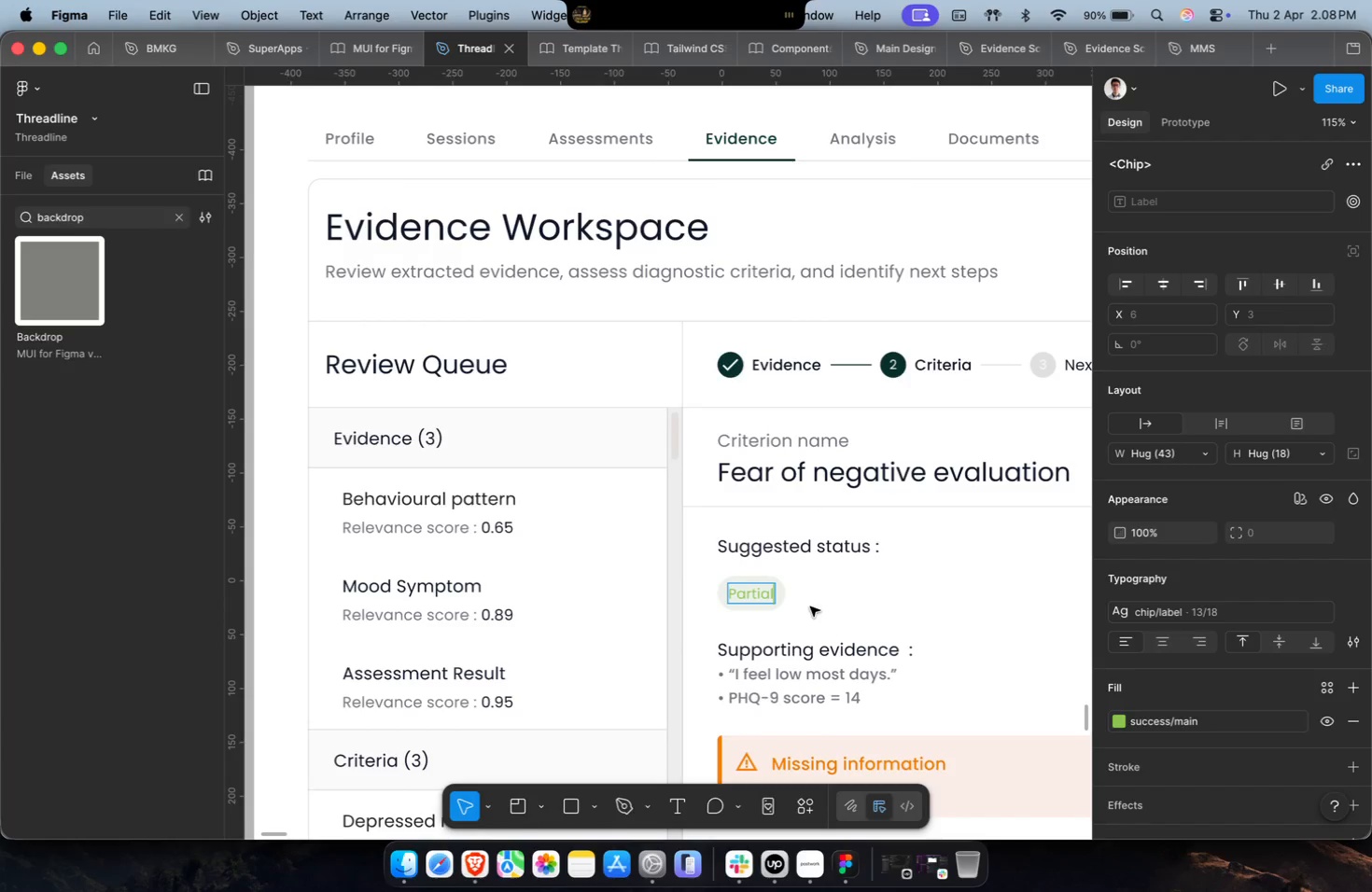 
left_click([791, 603])
 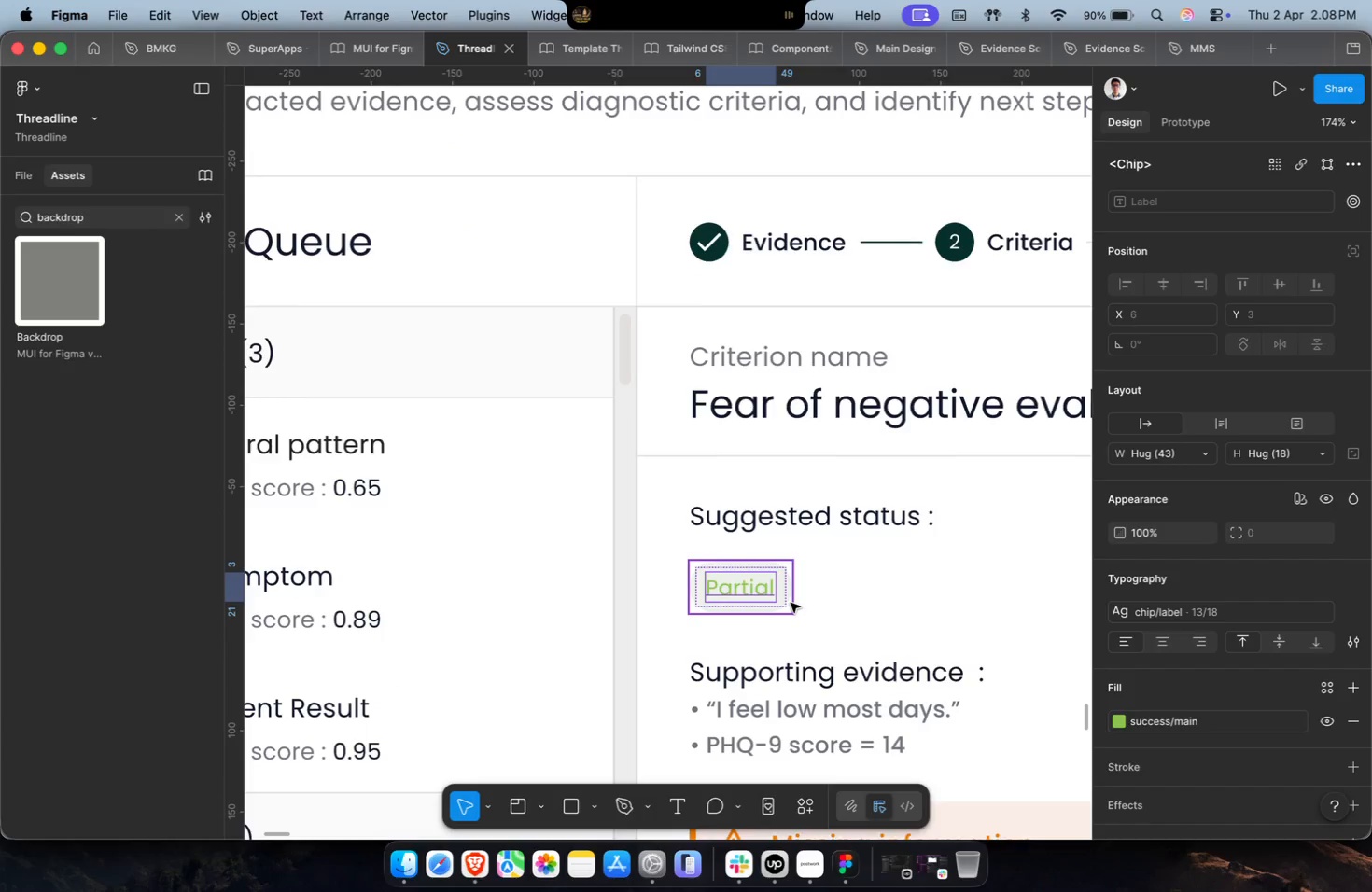 
scroll: coordinate [774, 605], scroll_direction: up, amount: 4.0
 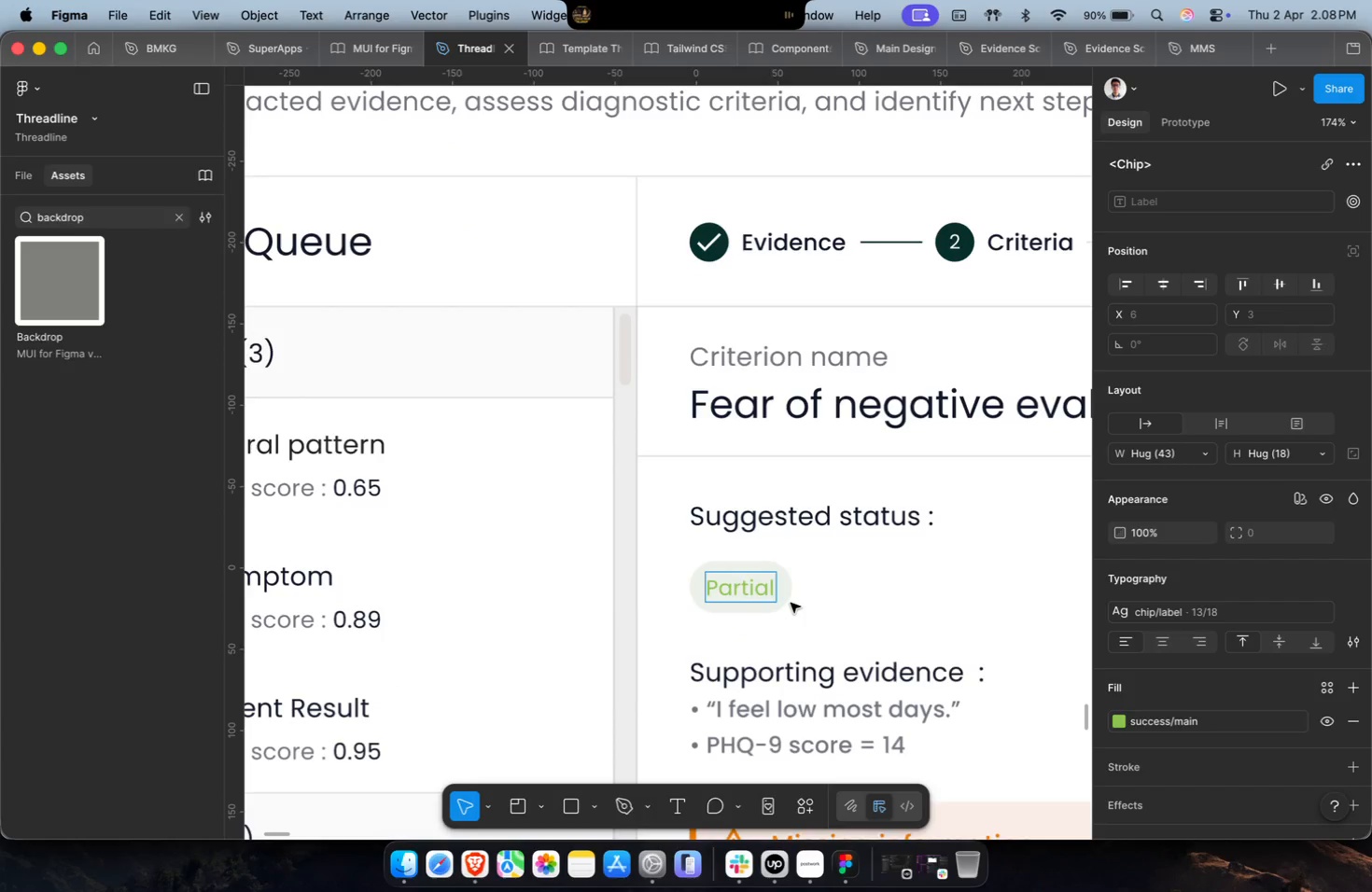 
double_click([791, 603])
 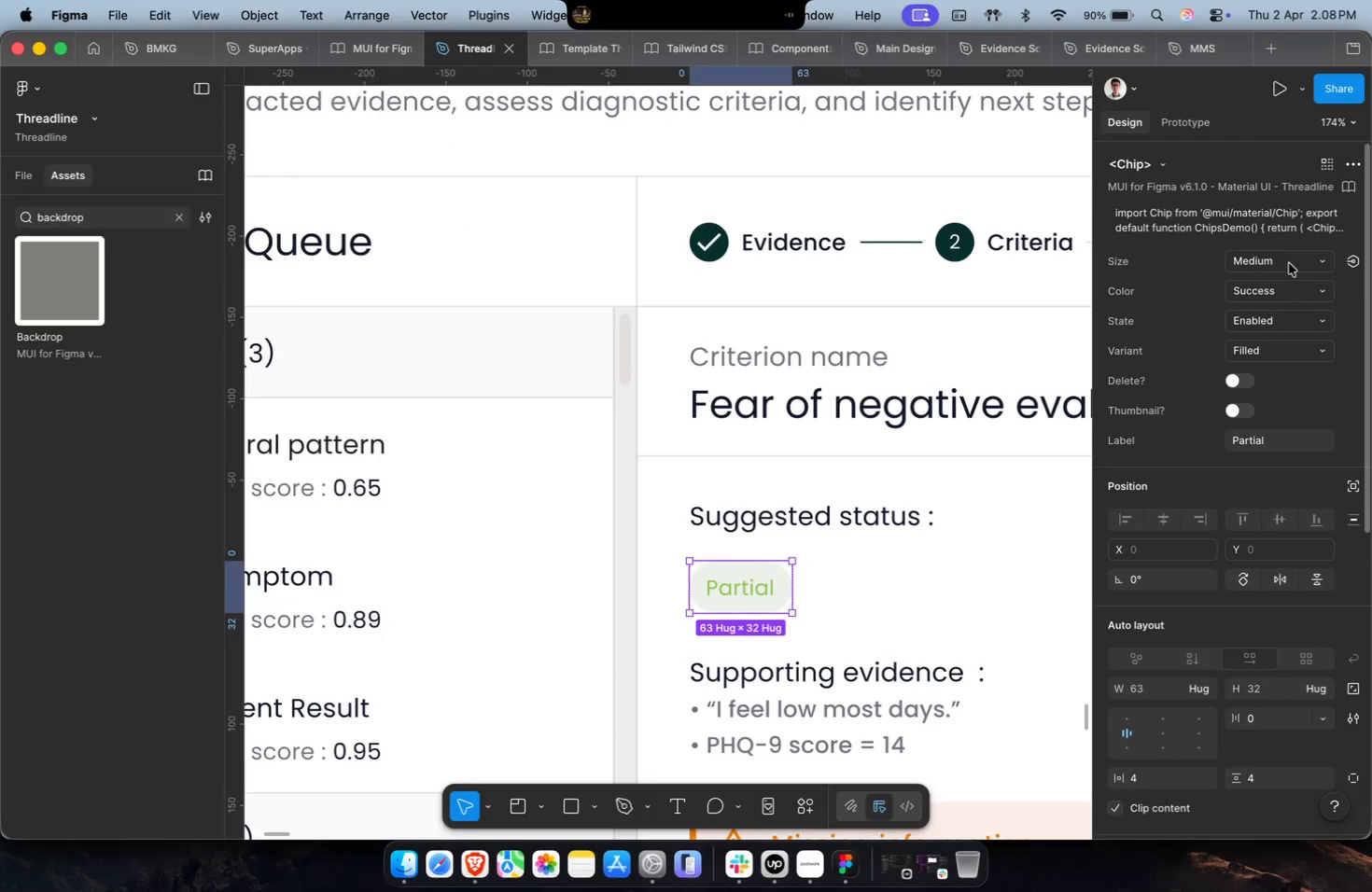 
left_click([1284, 294])
 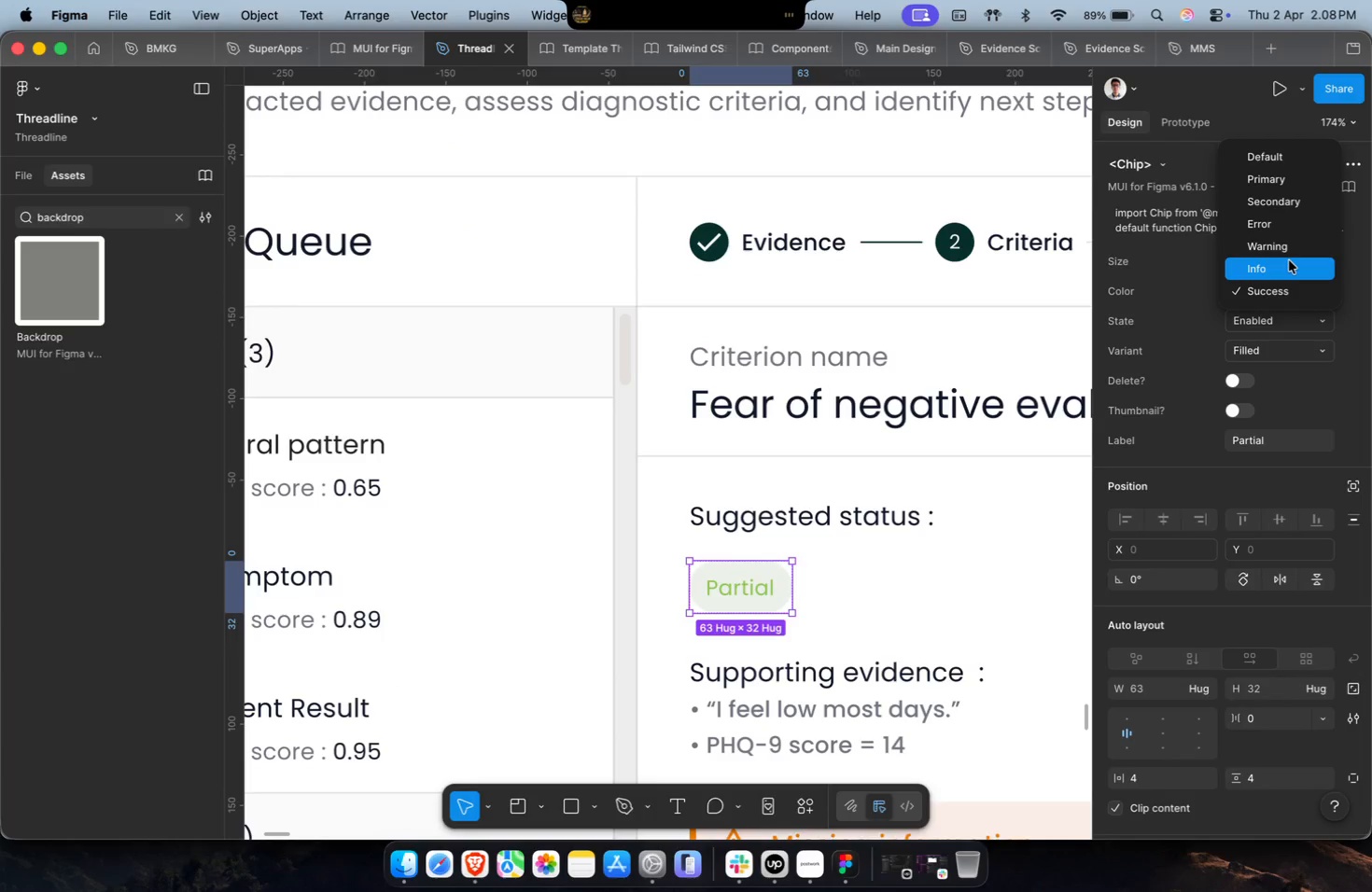 
left_click([1290, 247])
 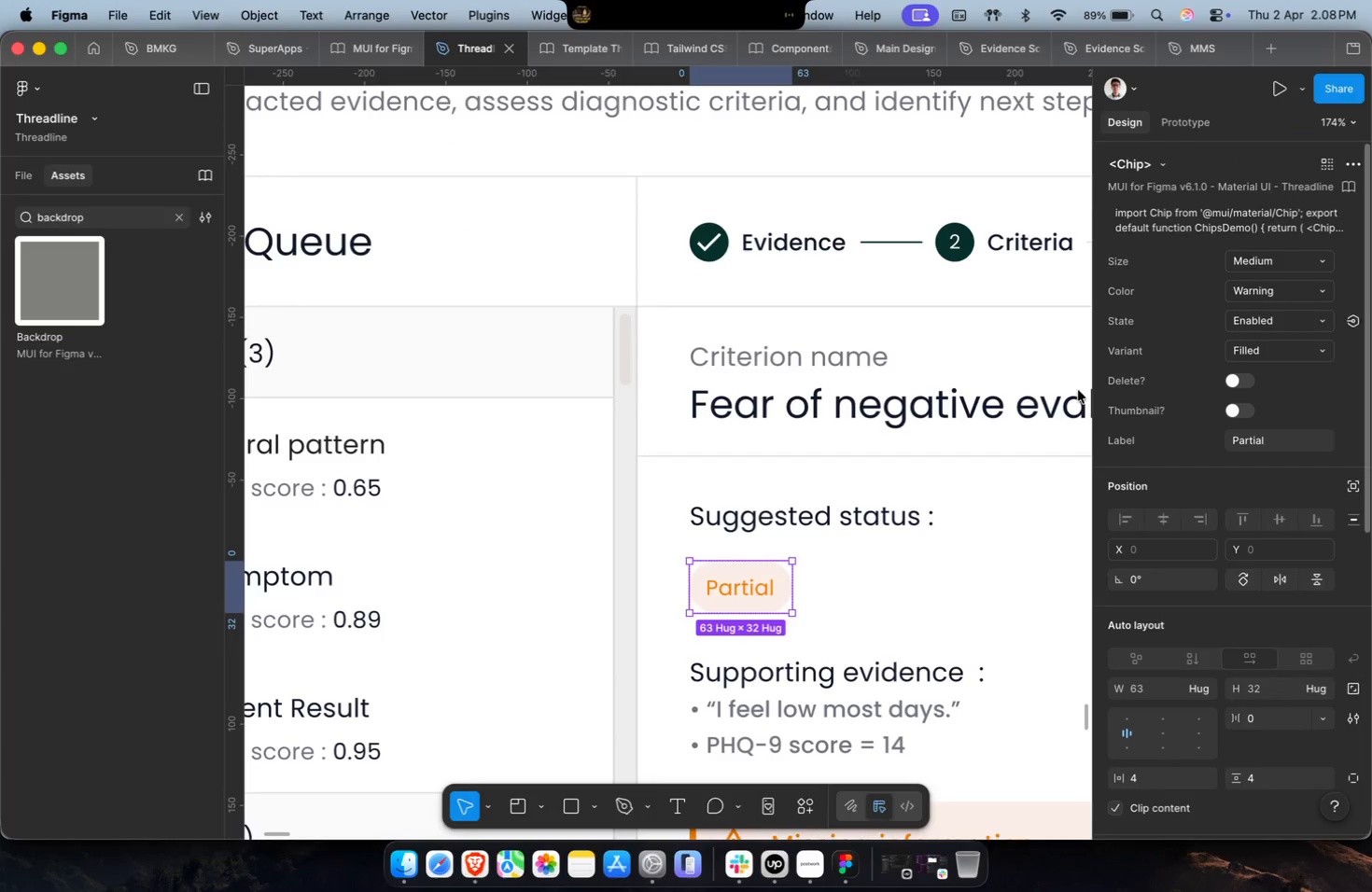 
hold_key(key=CommandLeft, duration=0.5)
 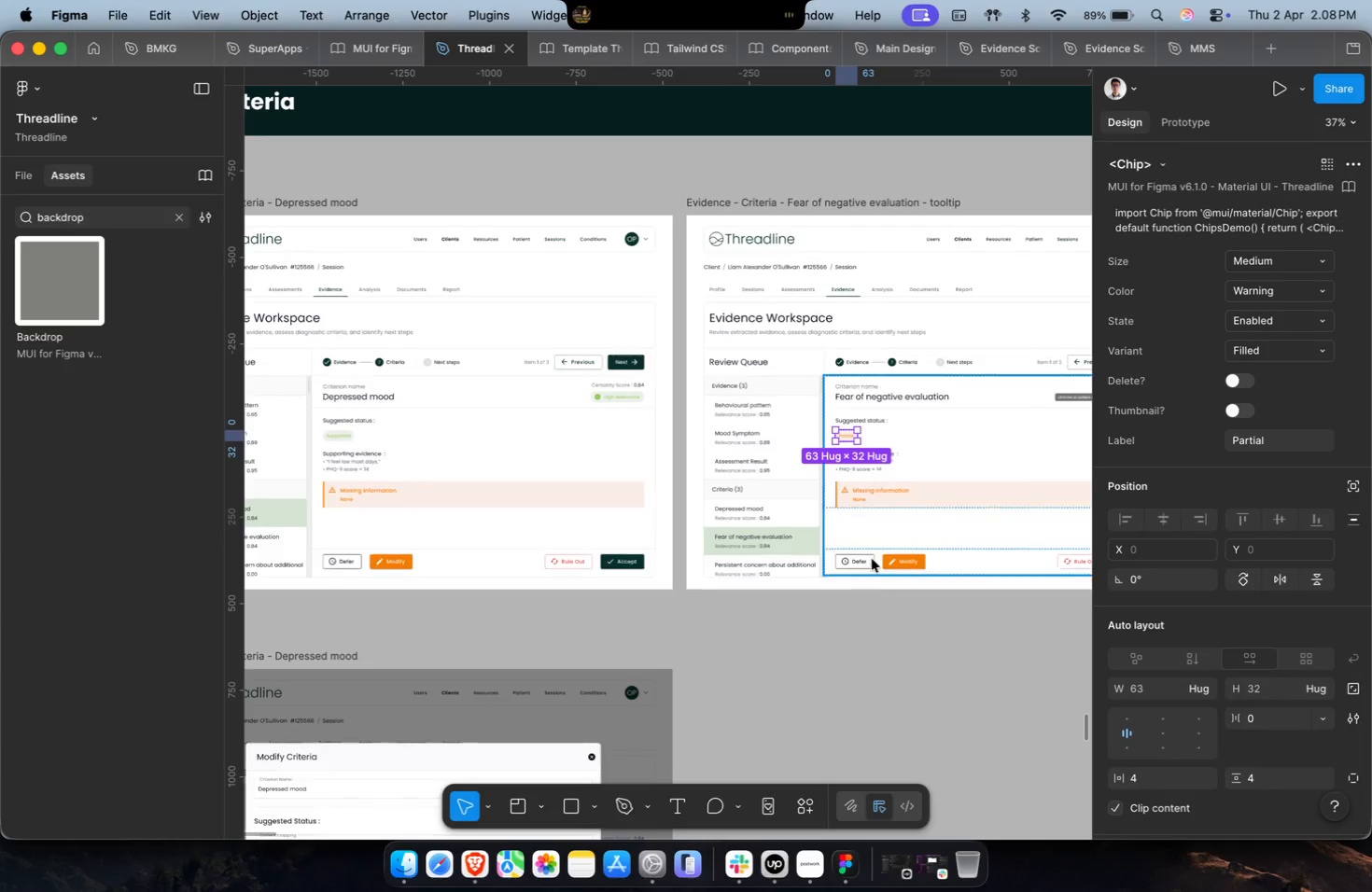 
left_click([880, 604])
 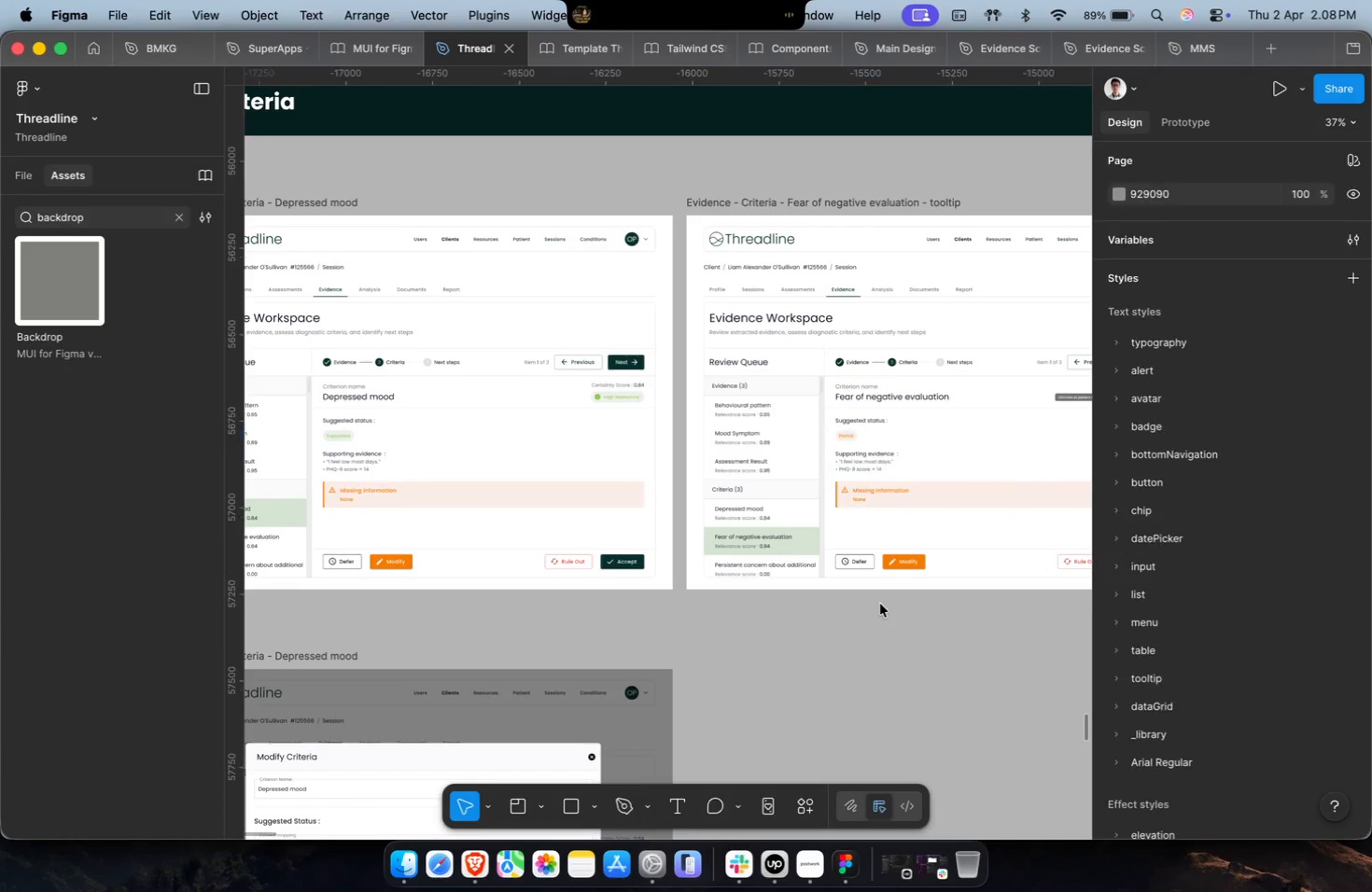 
scroll: coordinate [875, 473], scroll_direction: down, amount: 25.0
 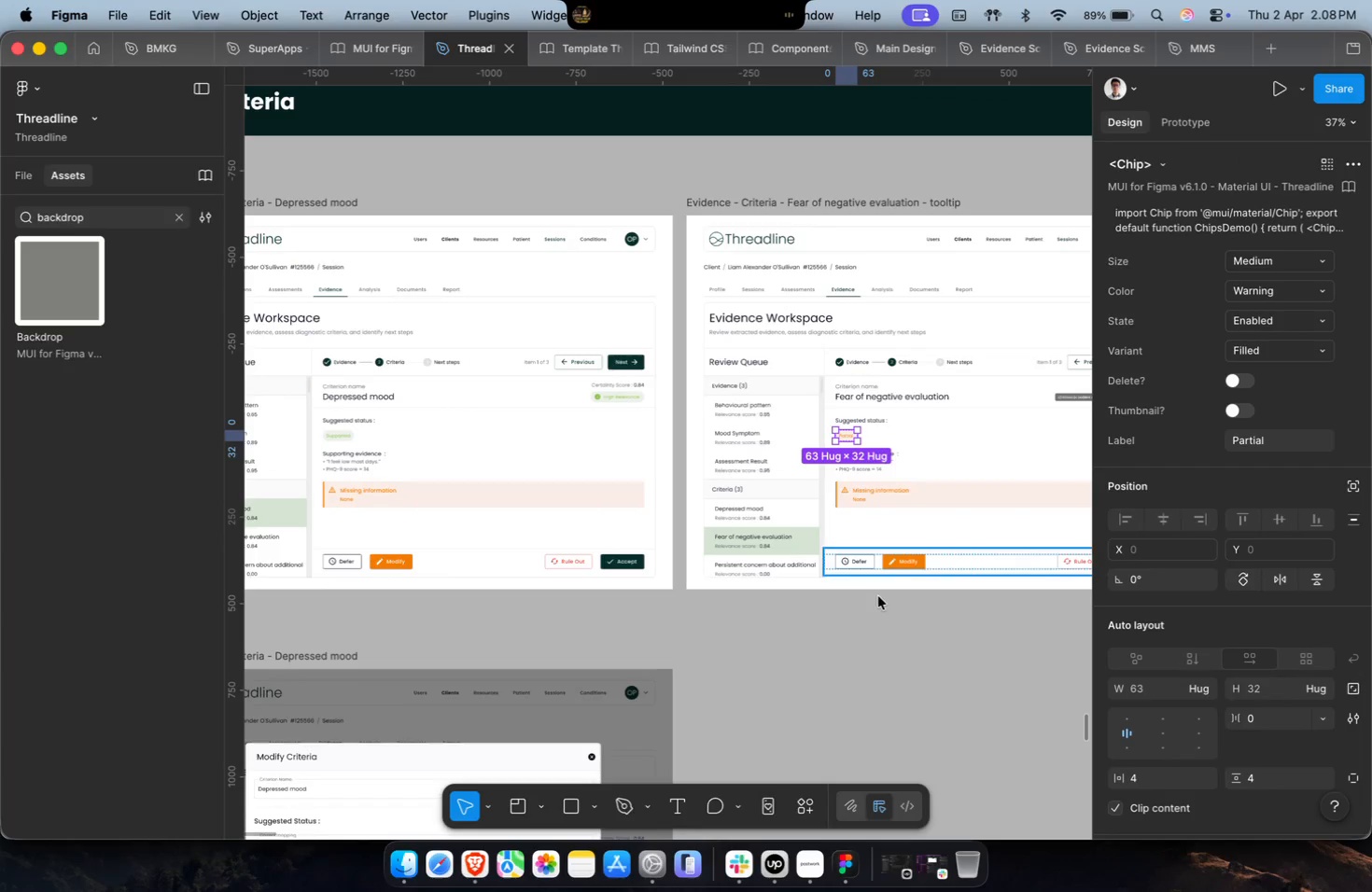 
hold_key(key=CommandLeft, duration=0.36)
scroll: coordinate [878, 600], scroll_direction: down, amount: 4.0
 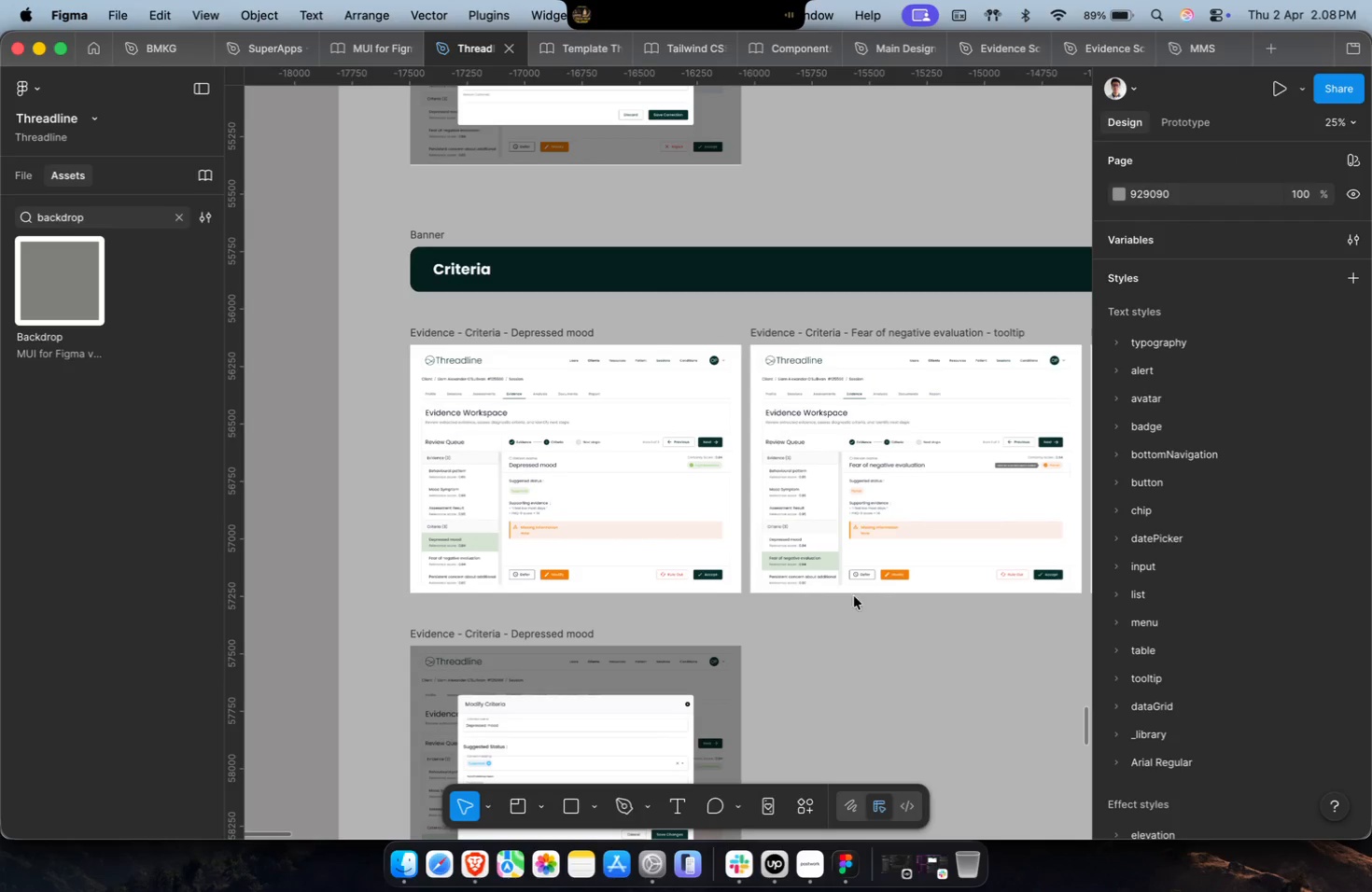 
hold_key(key=CommandLeft, duration=0.99)
scroll: coordinate [663, 552], scroll_direction: up, amount: 11.0
 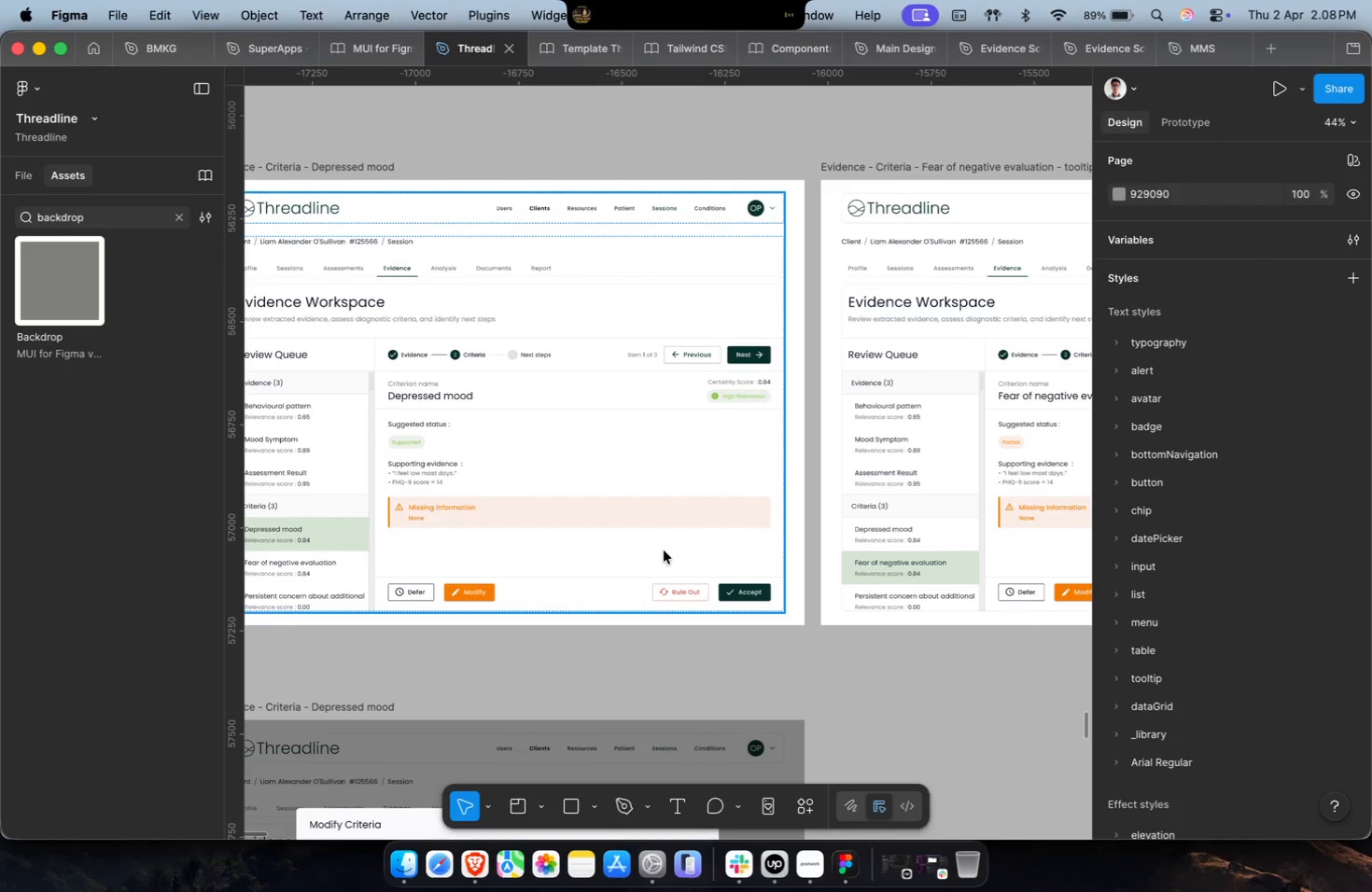 
hold_key(key=CommandLeft, duration=1.09)
scroll: coordinate [664, 551], scroll_direction: down, amount: 13.0
 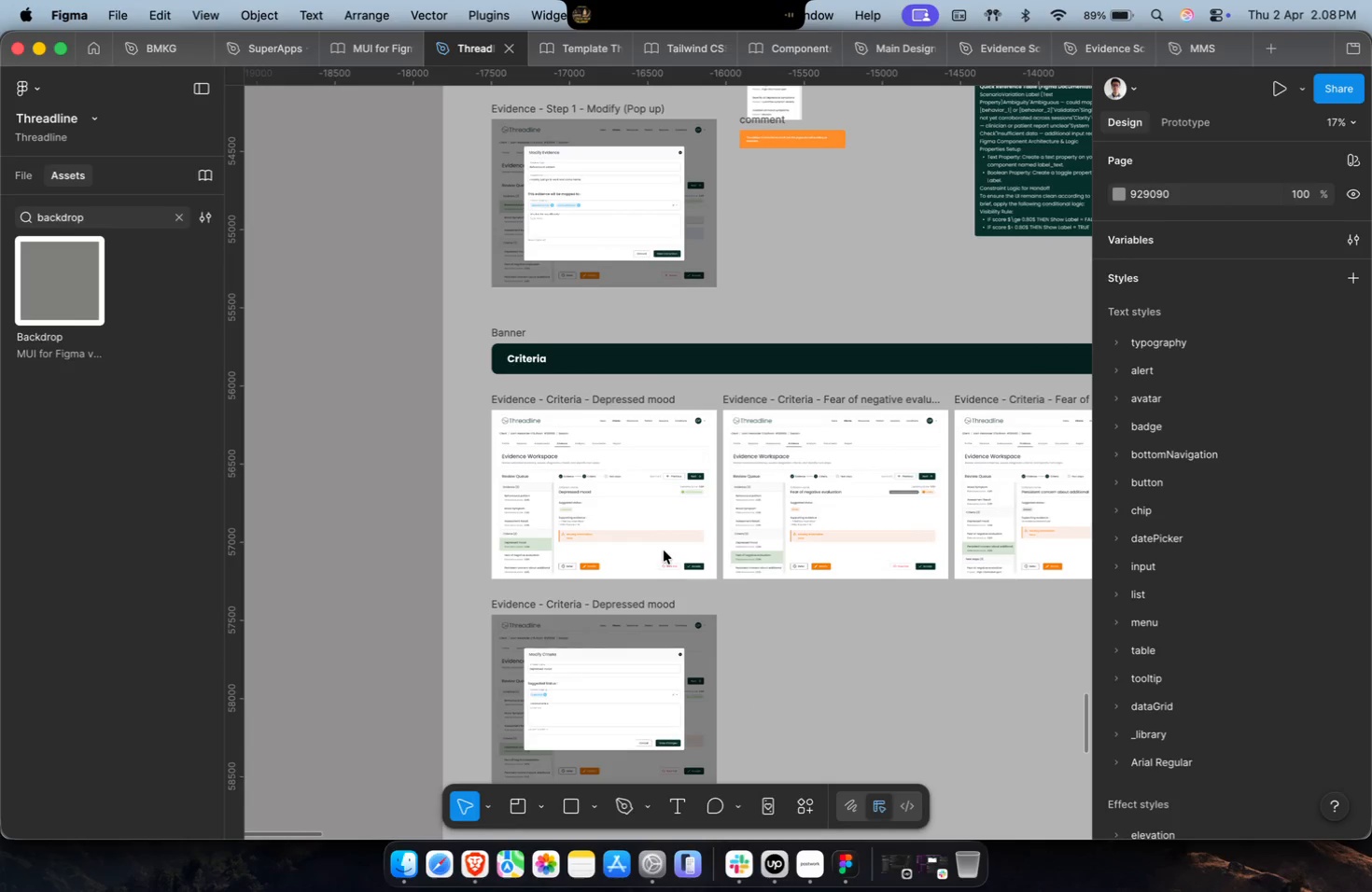 
hold_key(key=CommandLeft, duration=1.22)
scroll: coordinate [680, 568], scroll_direction: up, amount: 23.0
 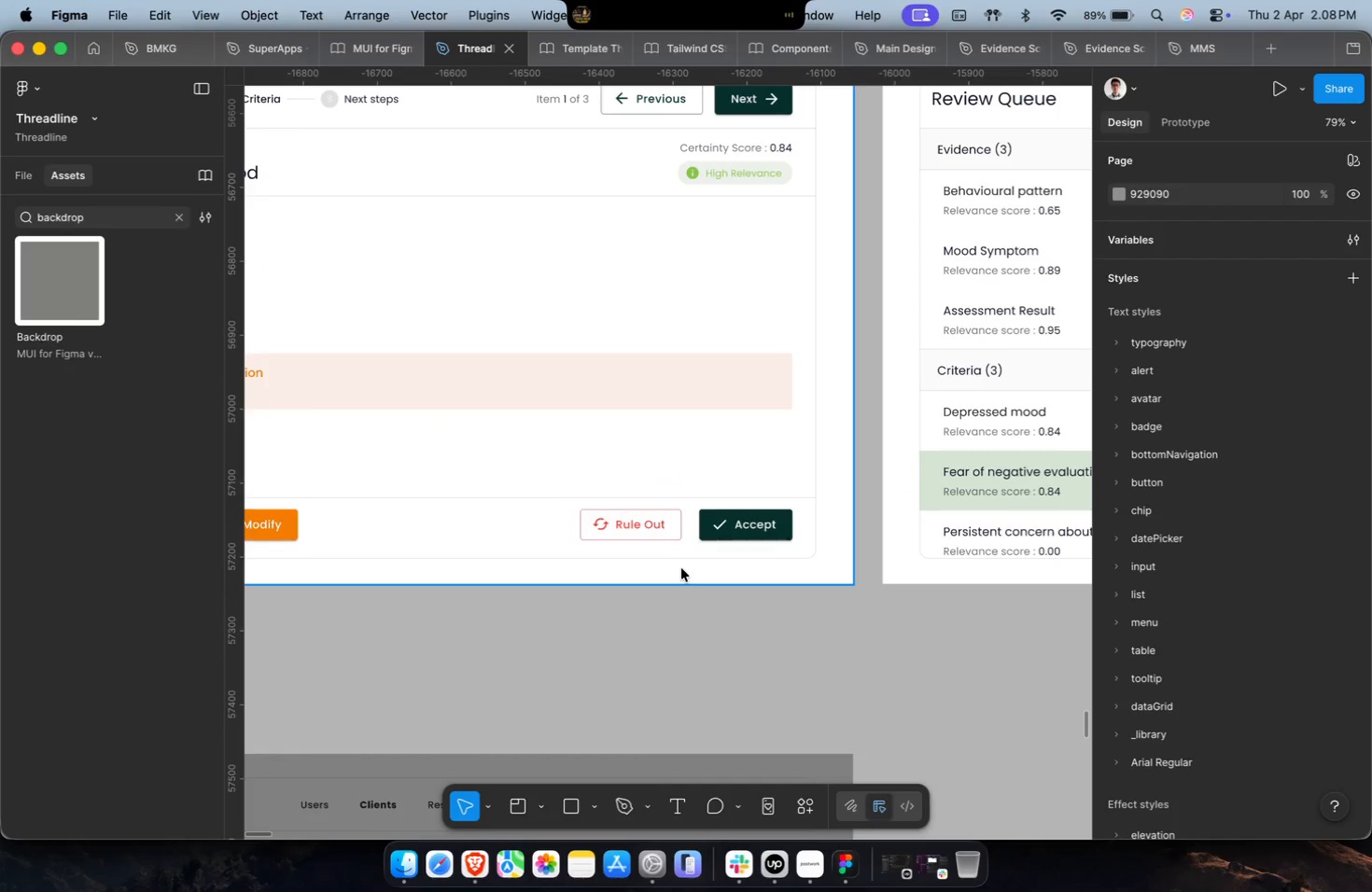 
hold_key(key=CommandLeft, duration=0.44)
 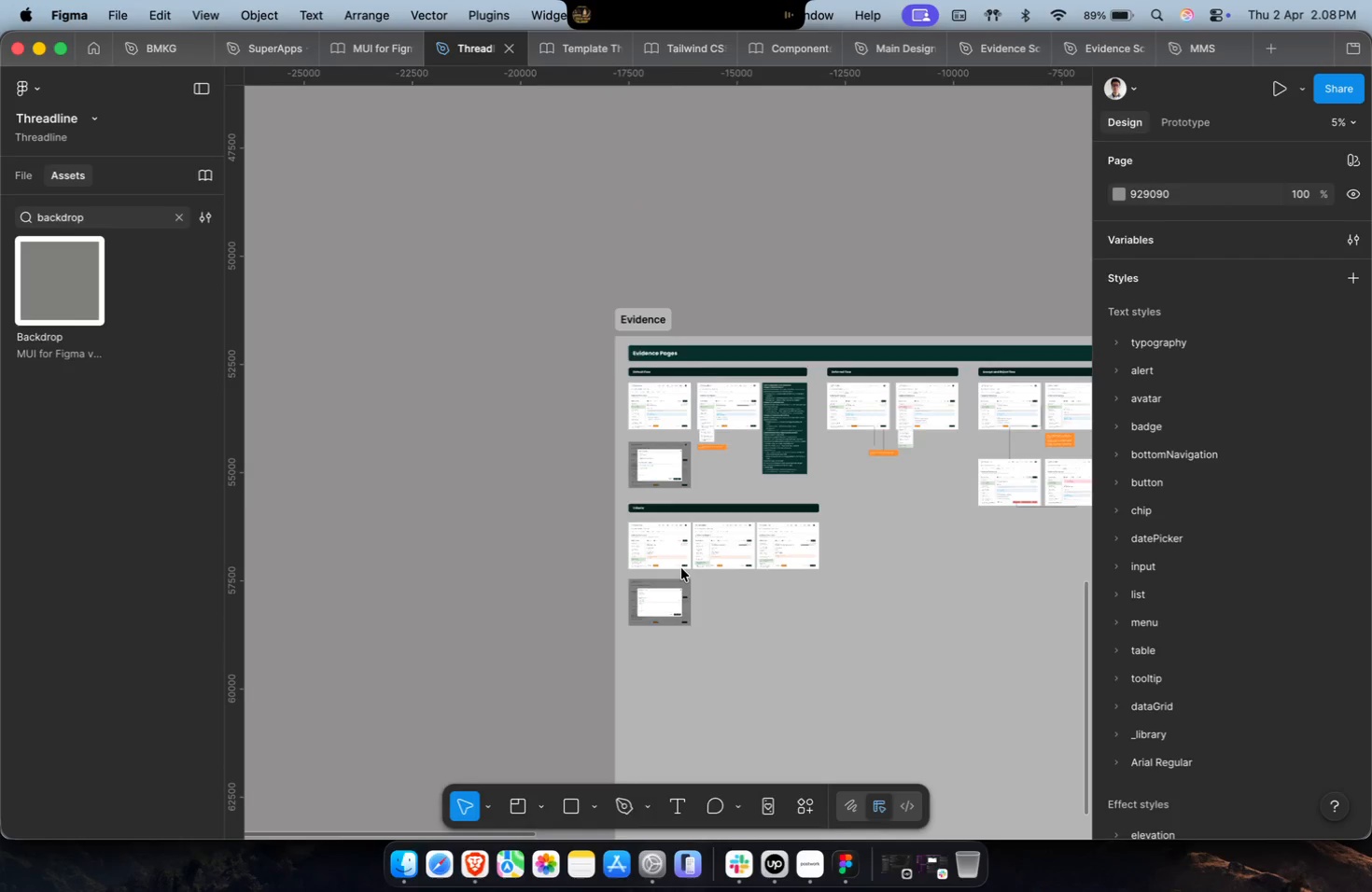 
hold_key(key=ShiftLeft, duration=0.63)
 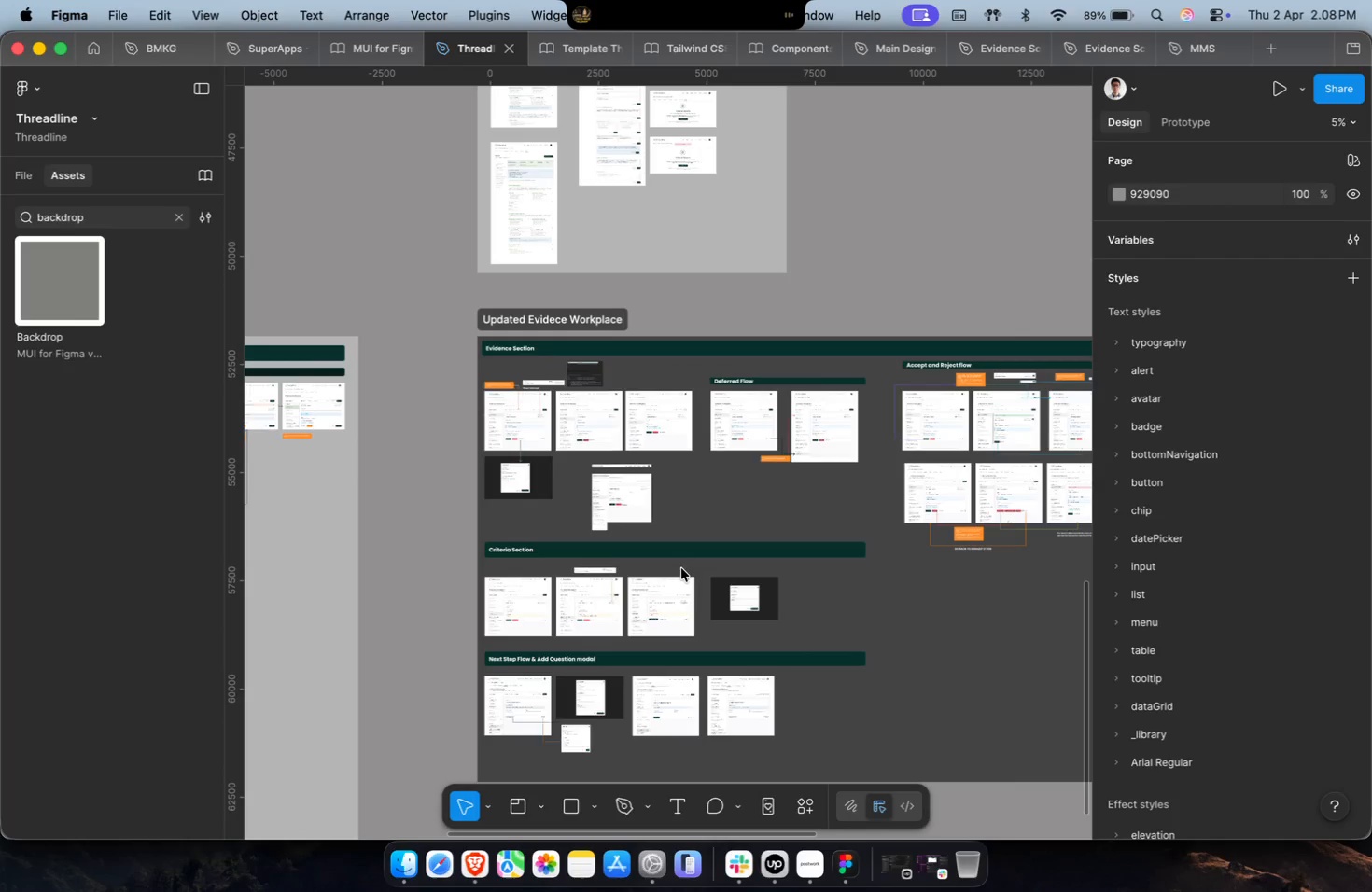 
hold_key(key=CommandLeft, duration=1.23)
 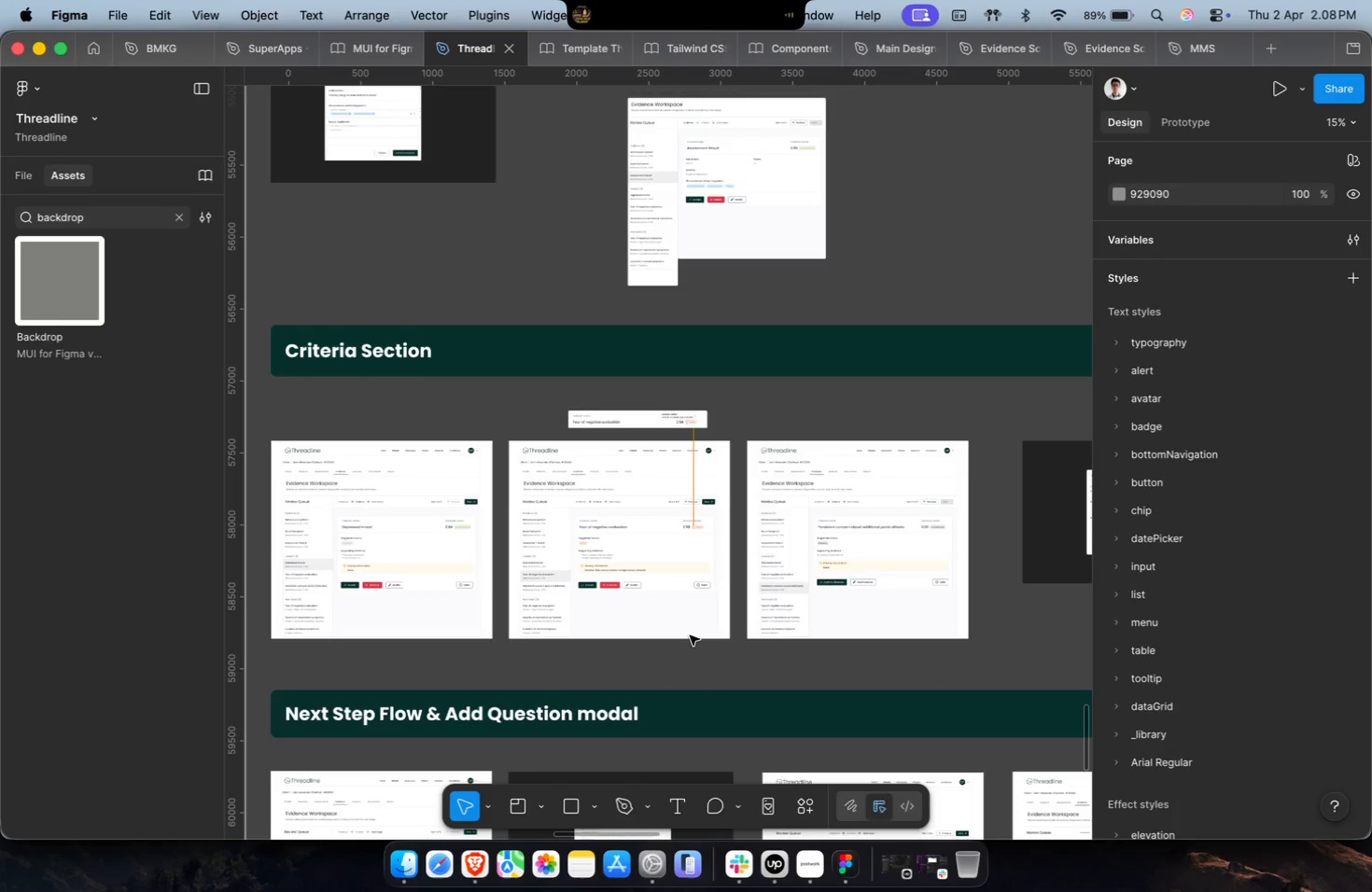 
scroll: coordinate [681, 568], scroll_direction: down, amount: 75.0
 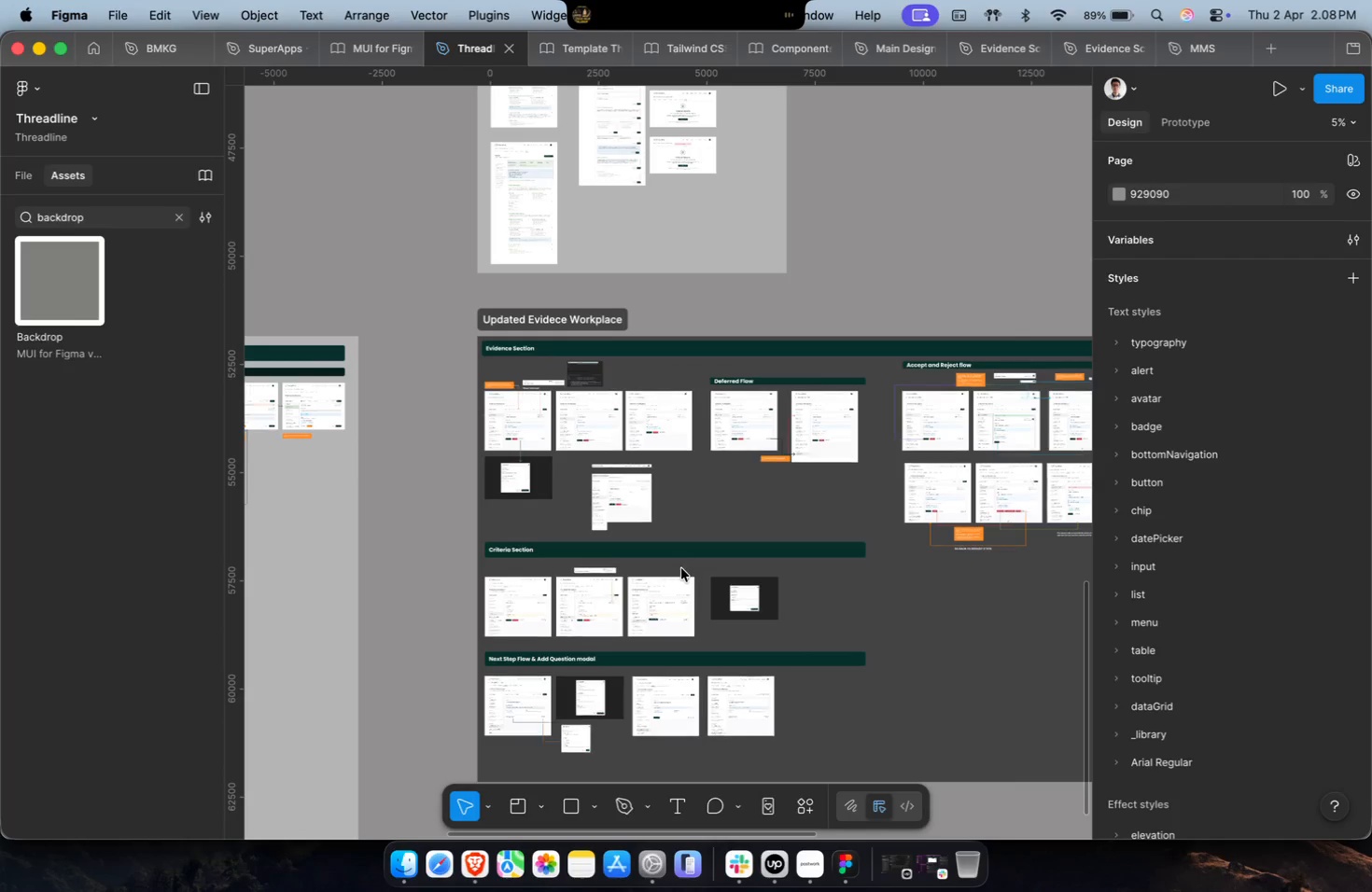 
key(Shift+ShiftLeft)
 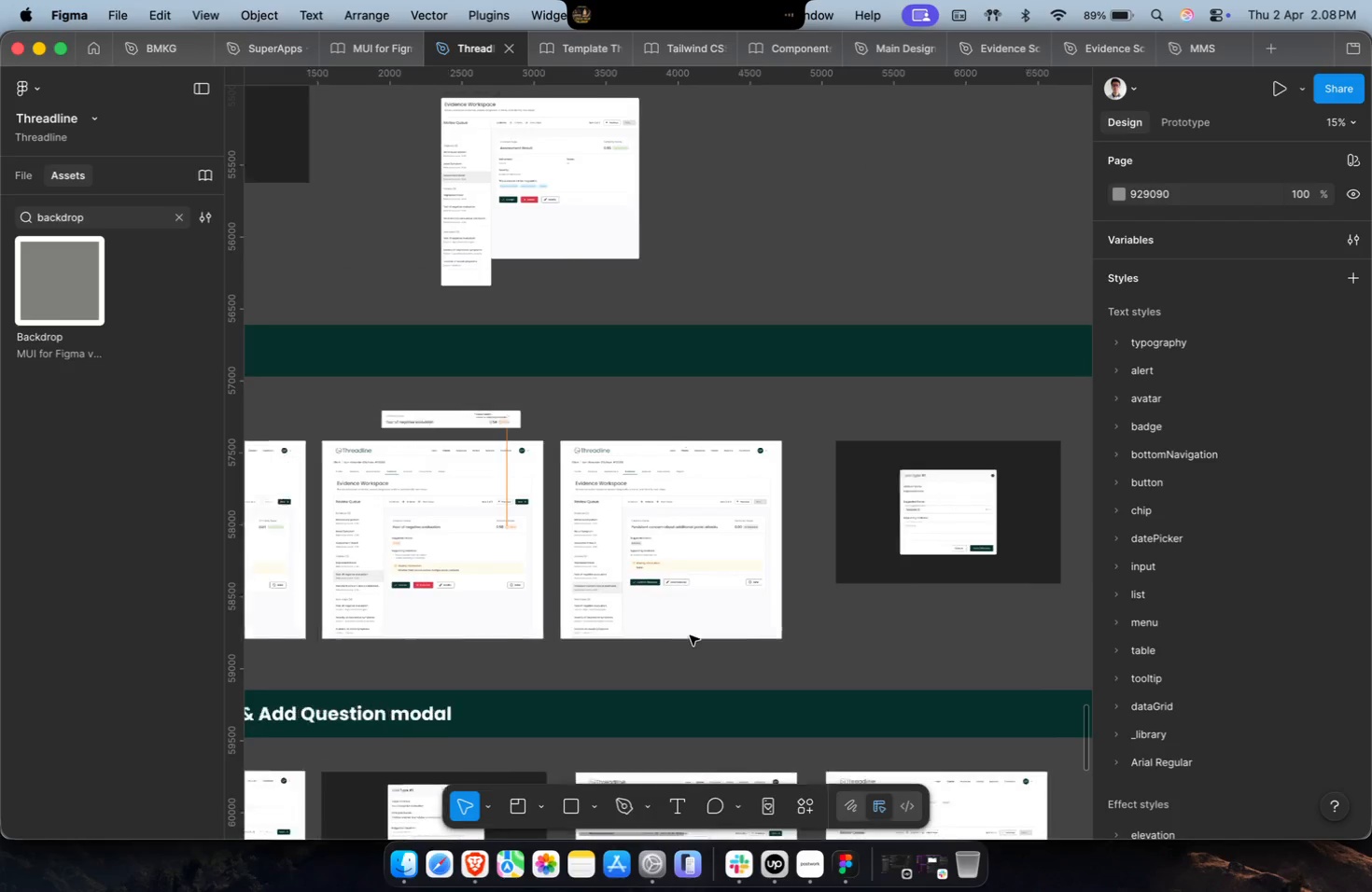 
scroll: coordinate [690, 635], scroll_direction: up, amount: 16.0
 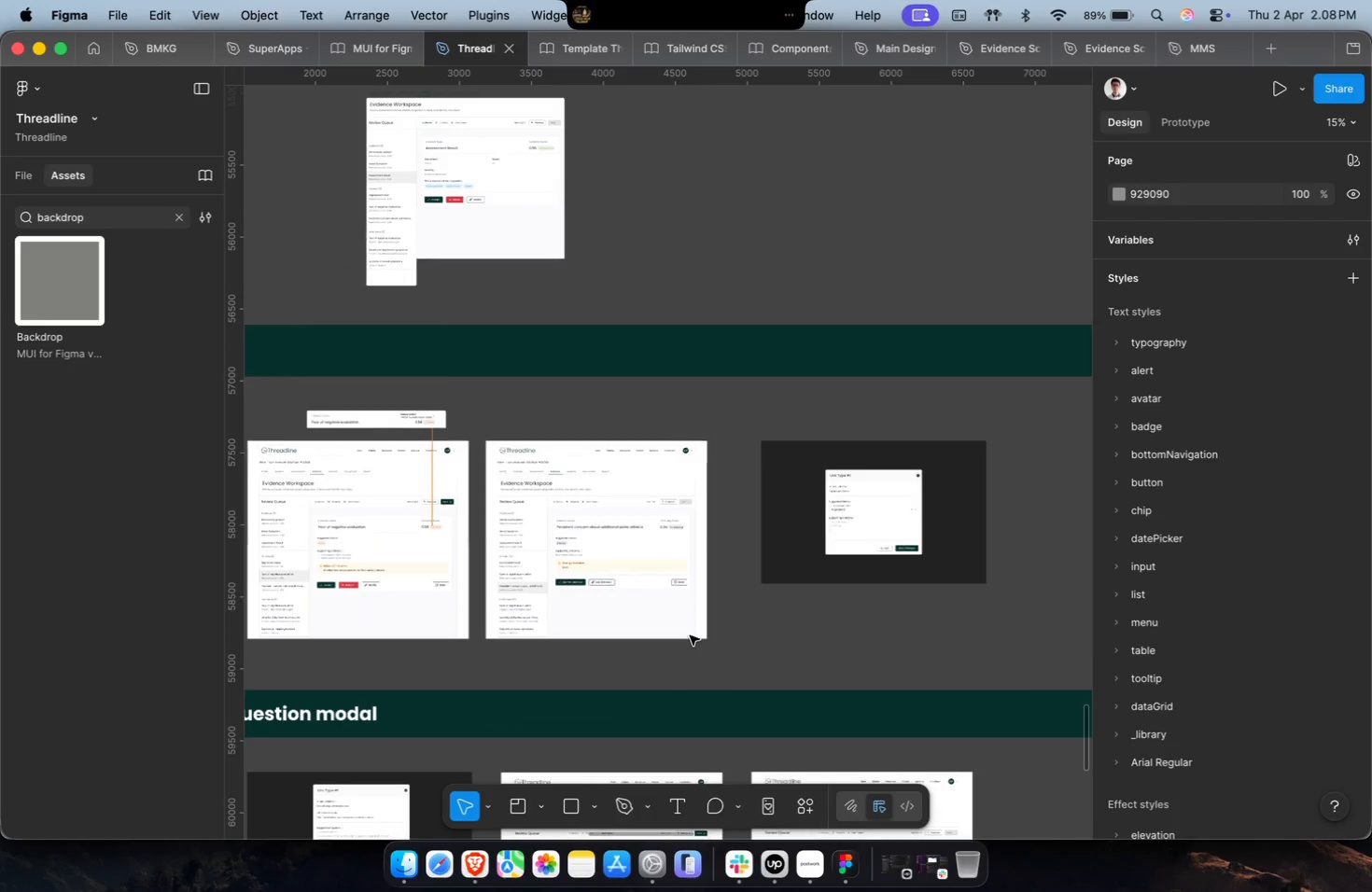 
key(Meta+CommandLeft)
 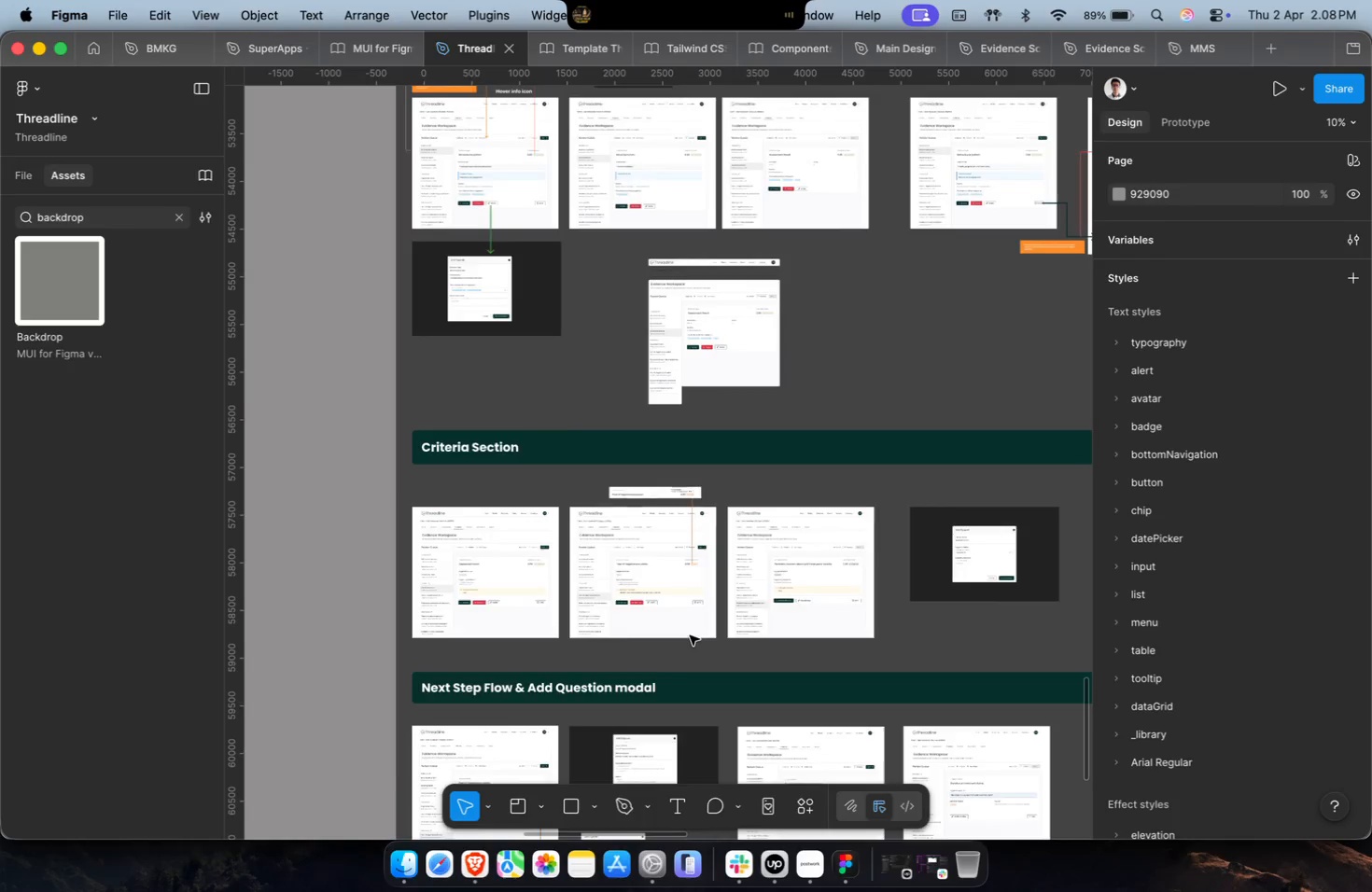 
hold_key(key=ShiftLeft, duration=0.32)
scroll: coordinate [690, 635], scroll_direction: down, amount: 22.0
 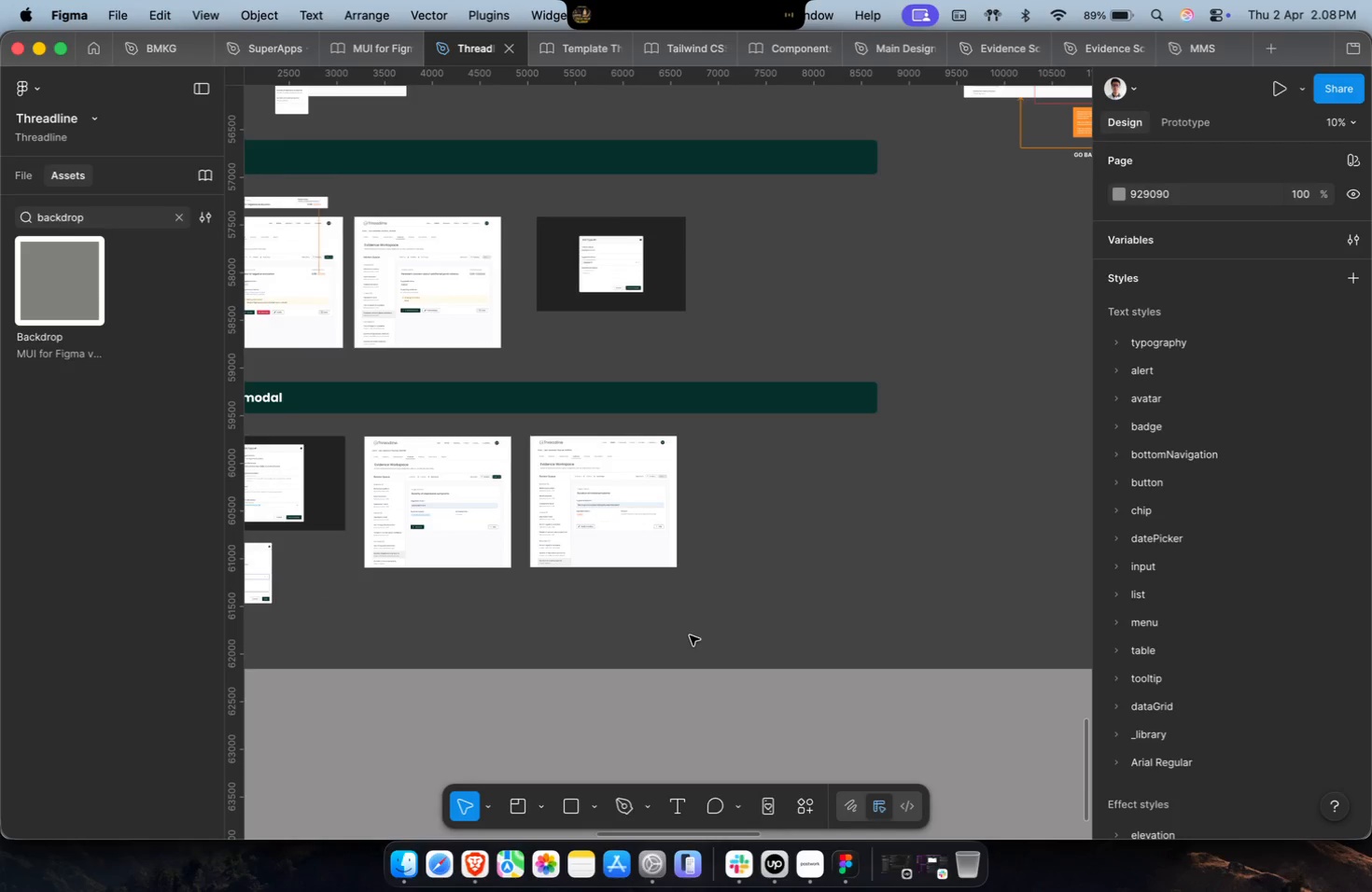 
hold_key(key=CommandLeft, duration=0.3)
 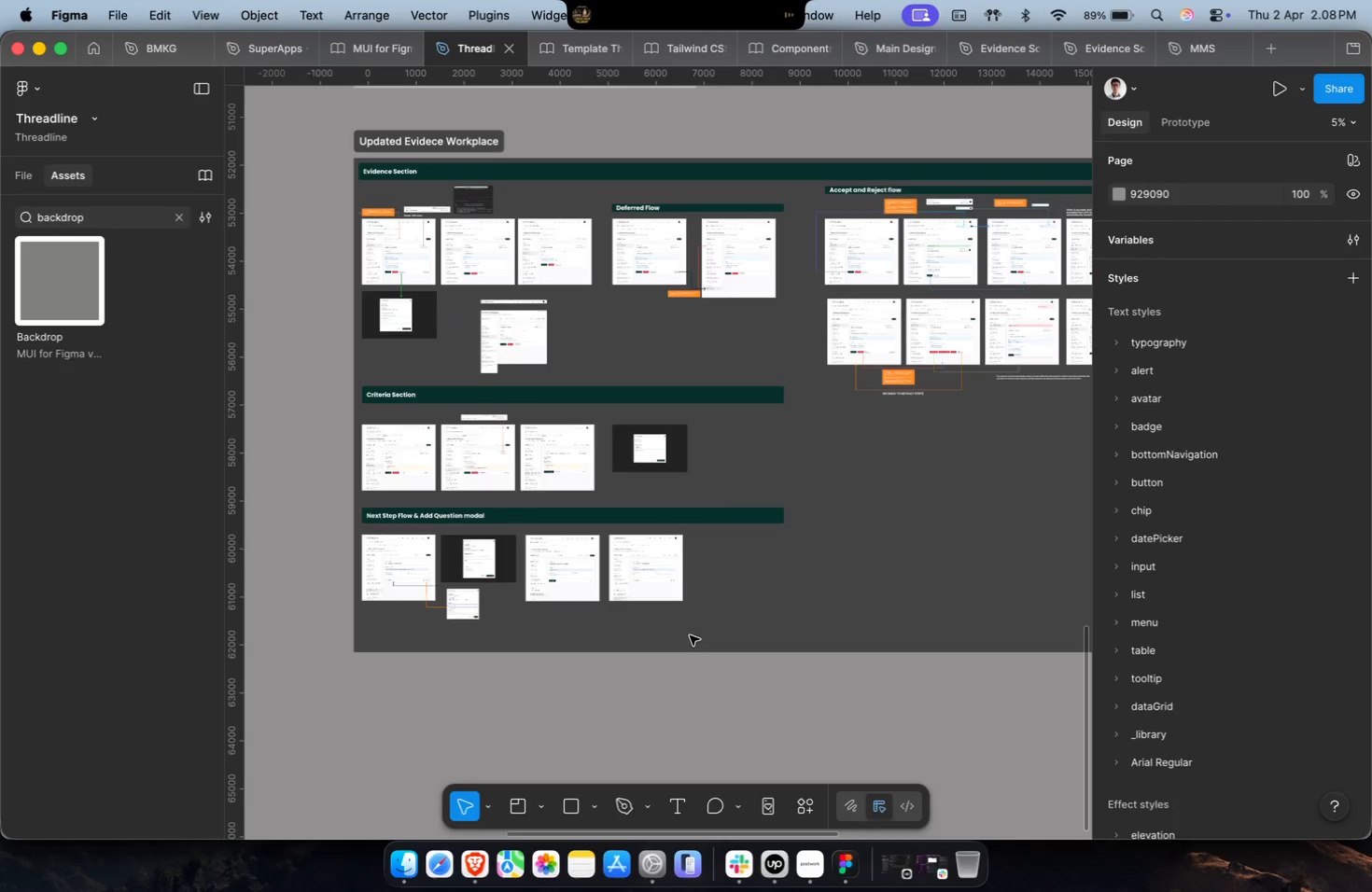 
key(Shift+ShiftLeft)
 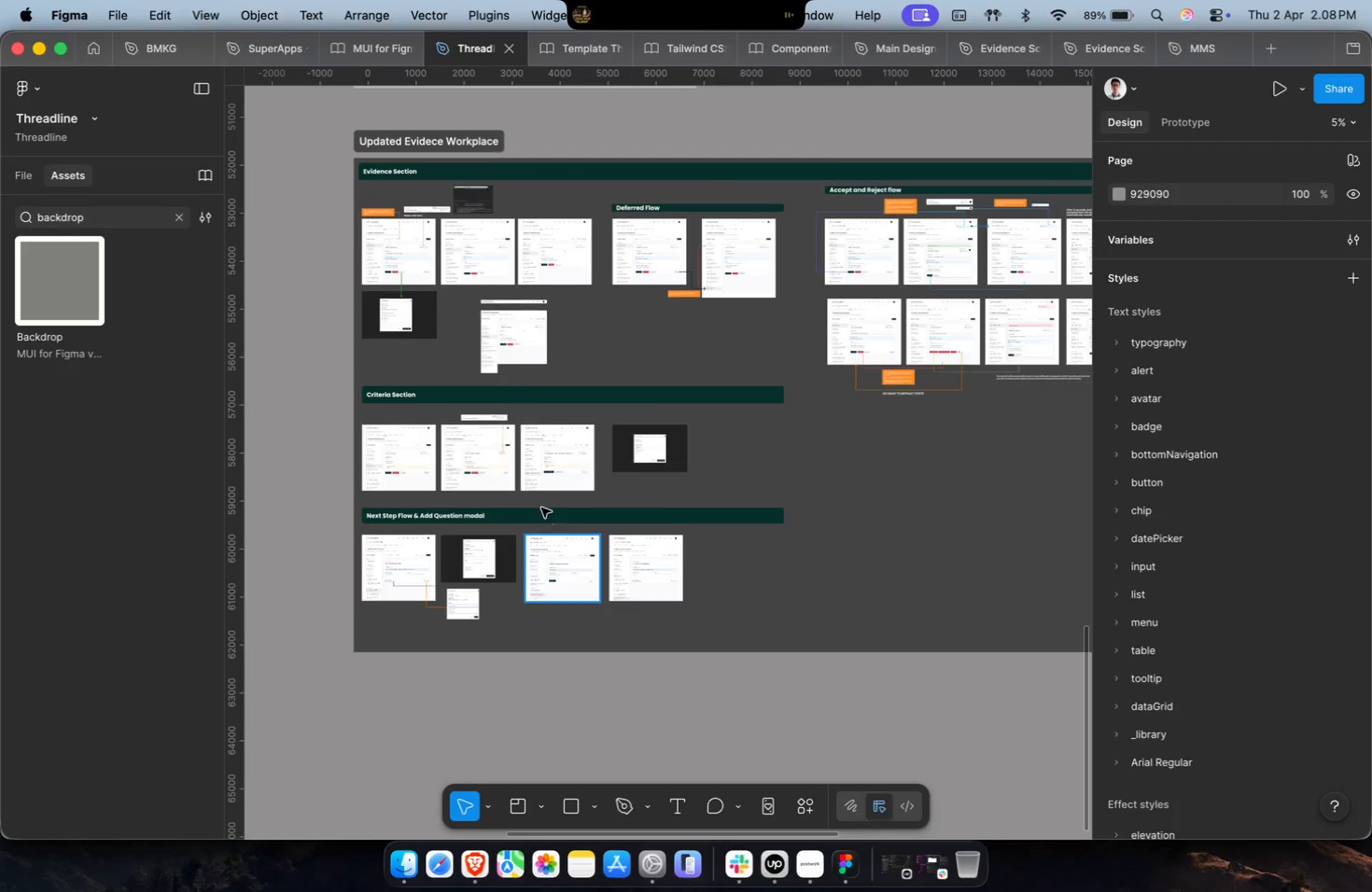 
hold_key(key=CommandLeft, duration=1.35)
scroll: coordinate [563, 475], scroll_direction: up, amount: 29.0
 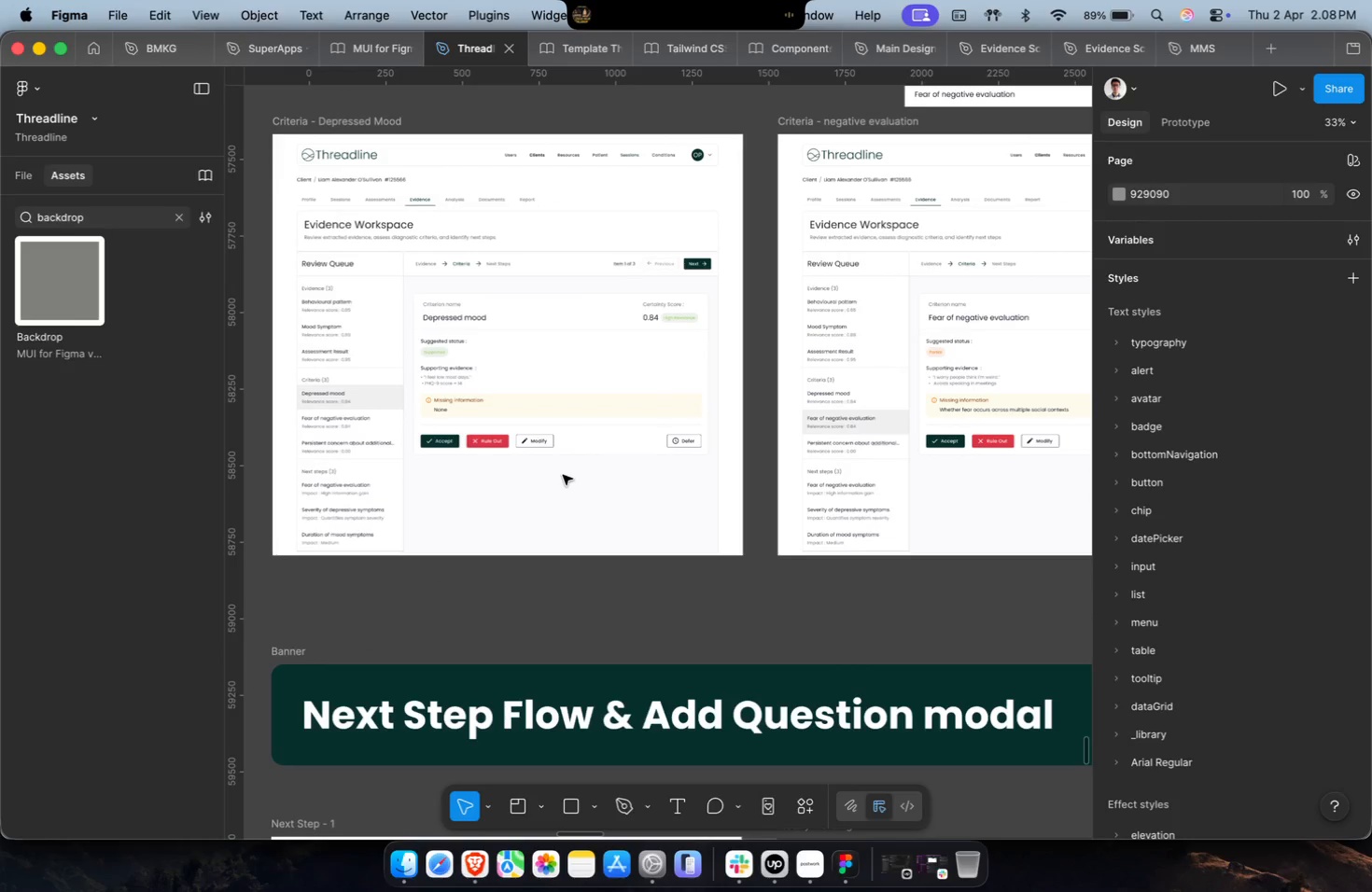 
hold_key(key=ShiftLeft, duration=0.78)
 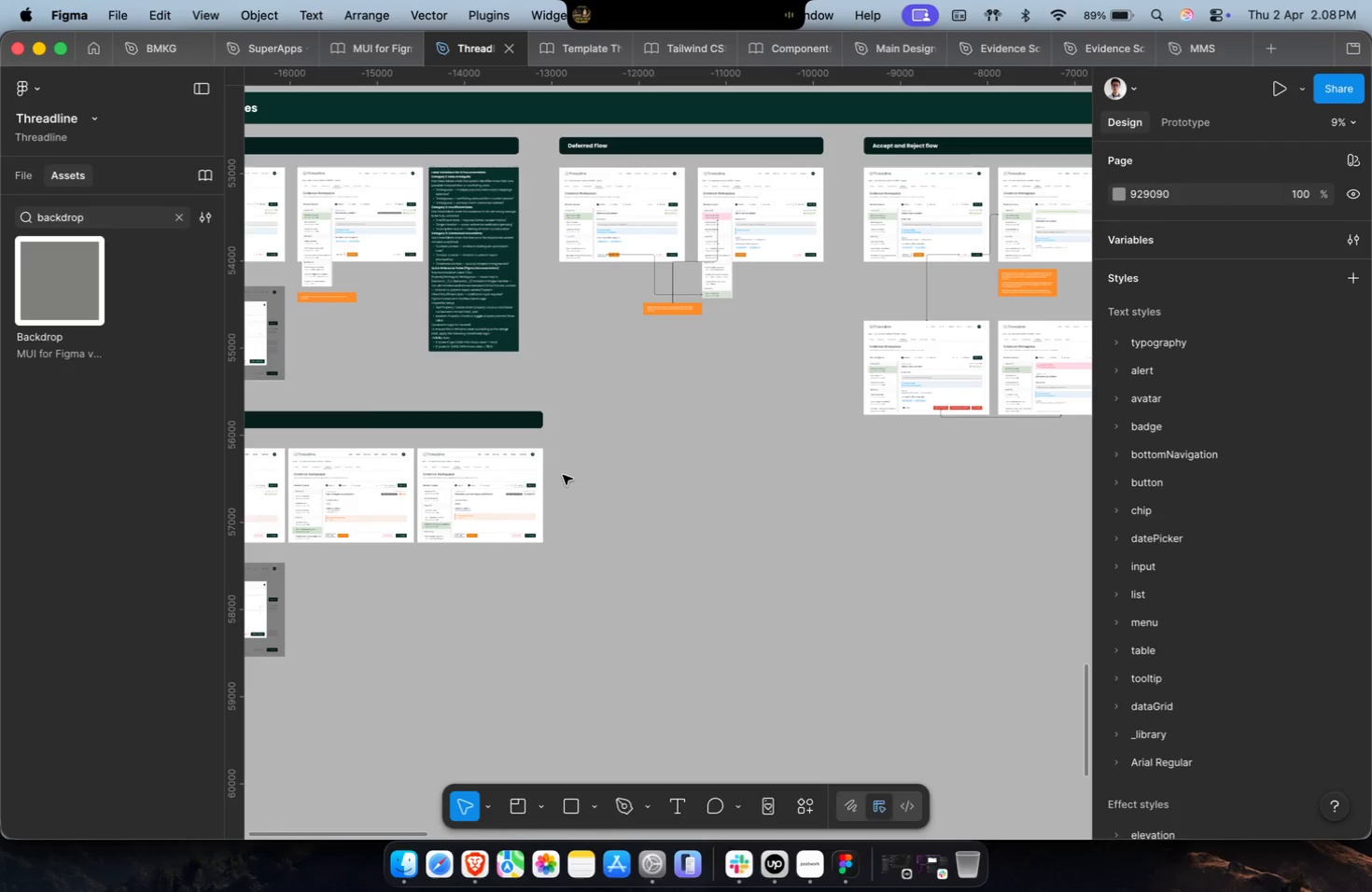 
key(Shift+ShiftLeft)
 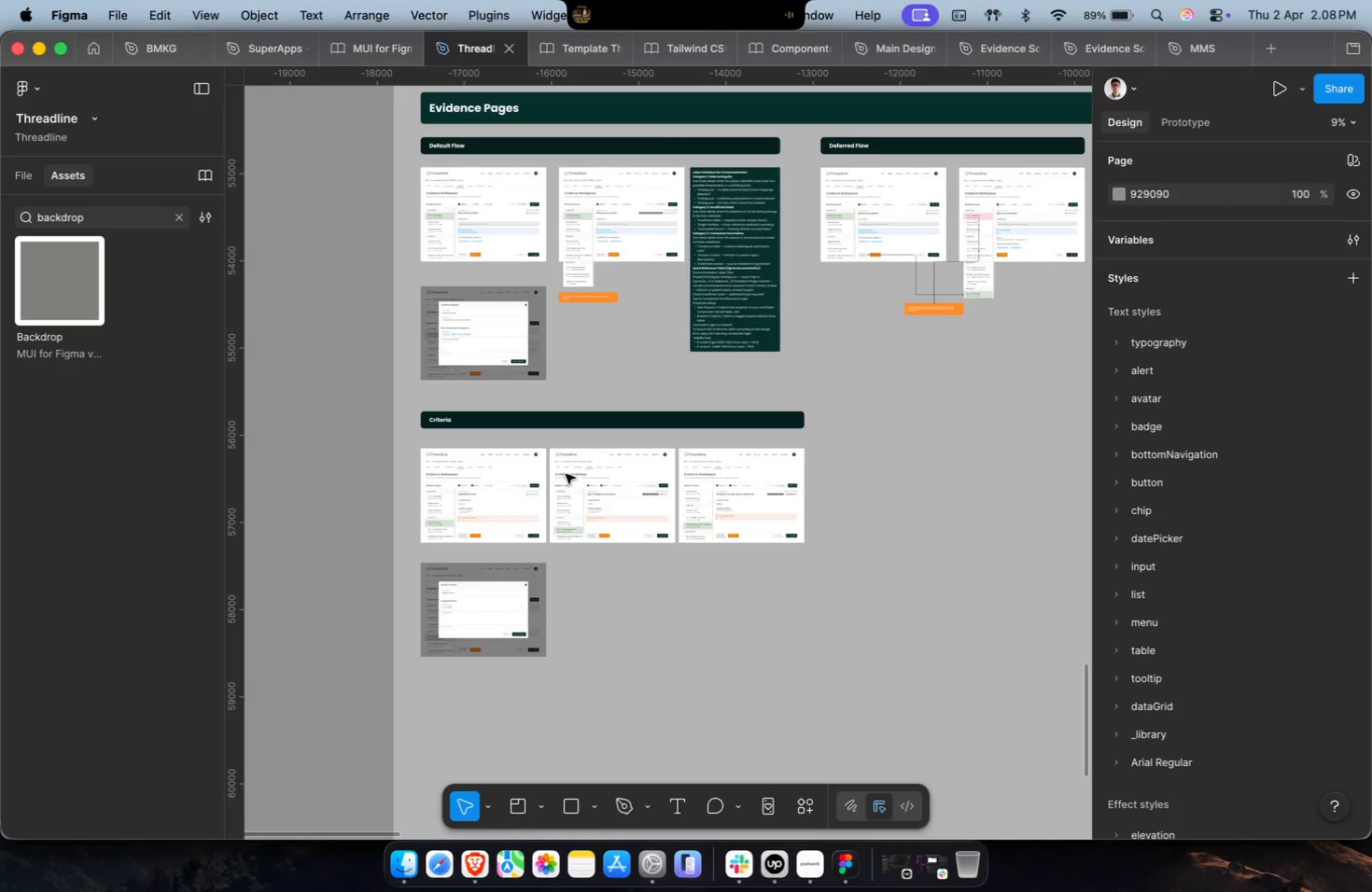 
scroll: coordinate [660, 469], scroll_direction: up, amount: 51.0
 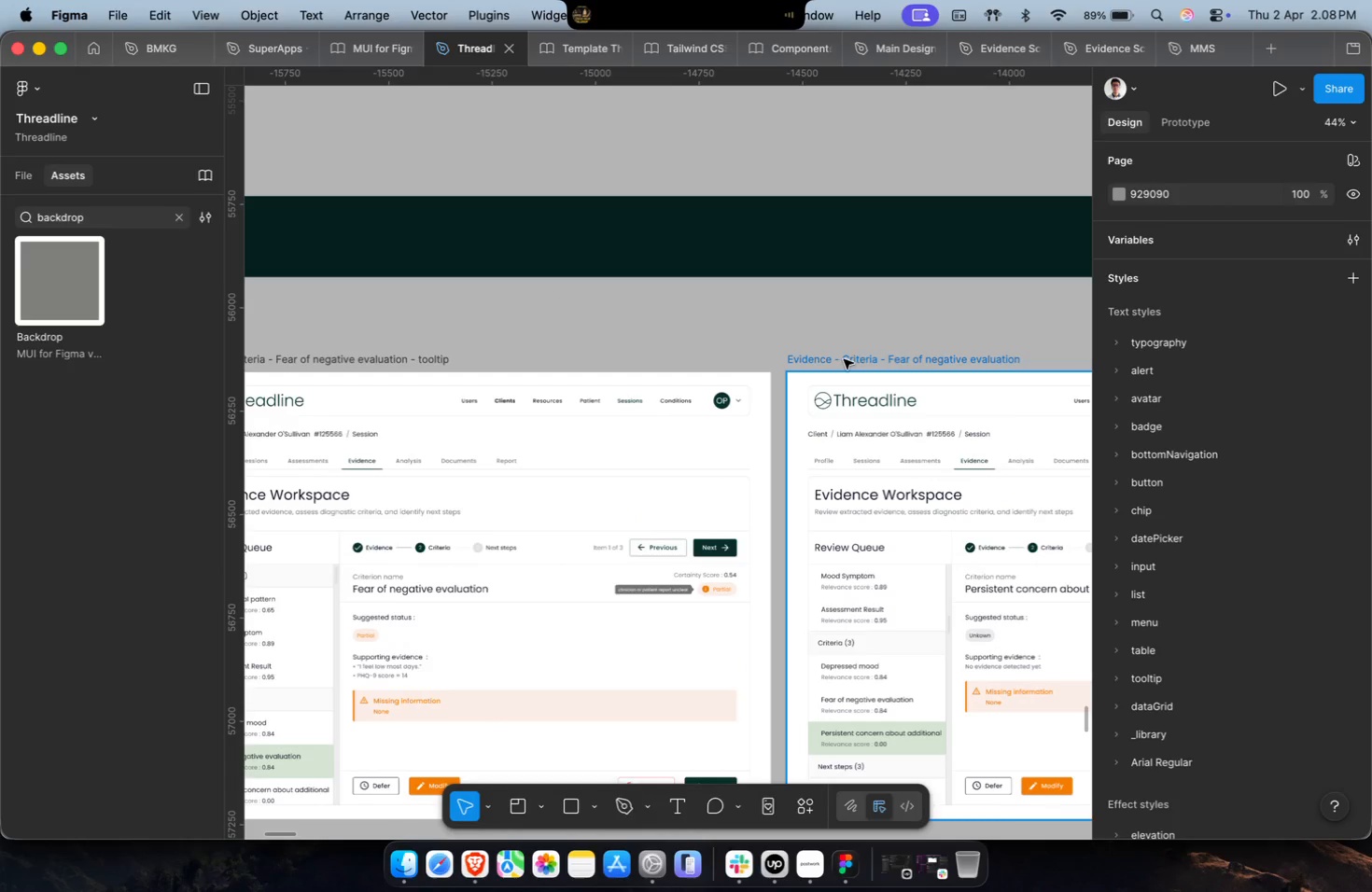 
left_click([848, 355])
 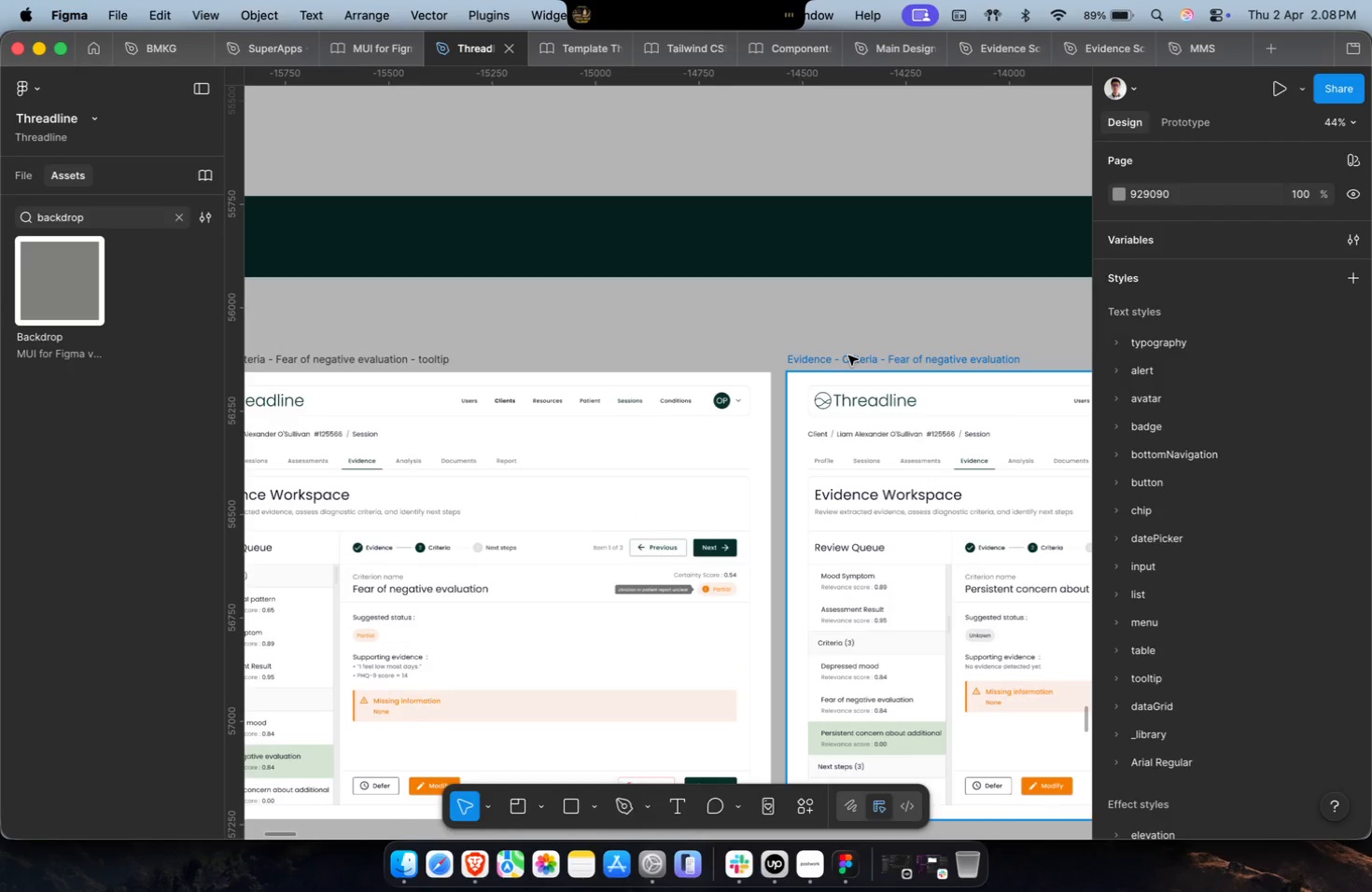 
key(Meta+D)
 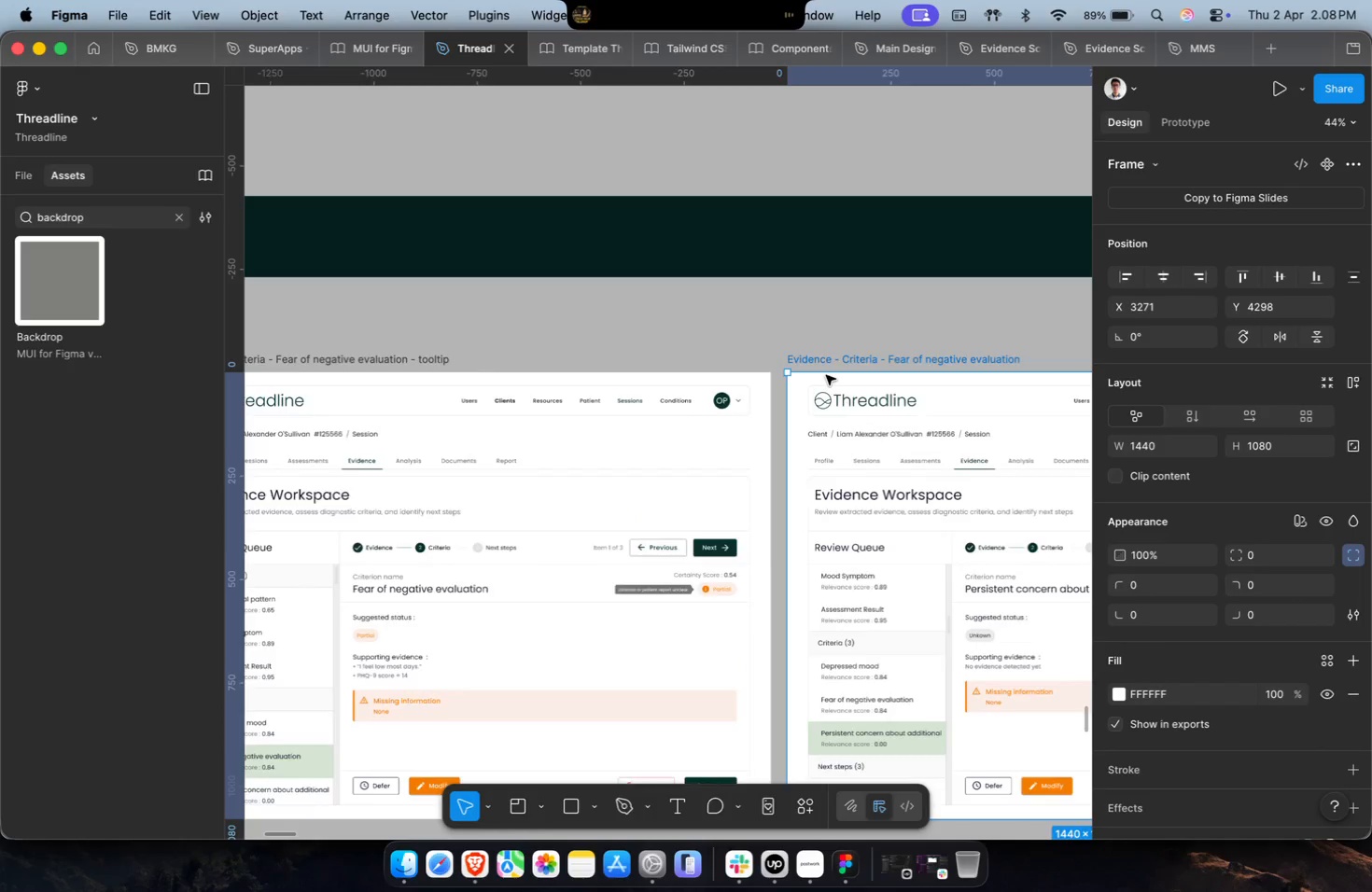 
hold_key(key=ShiftLeft, duration=0.4)
hold_key(key=CommandLeft, duration=0.33)
scroll: coordinate [825, 375], scroll_direction: down, amount: 11.0
 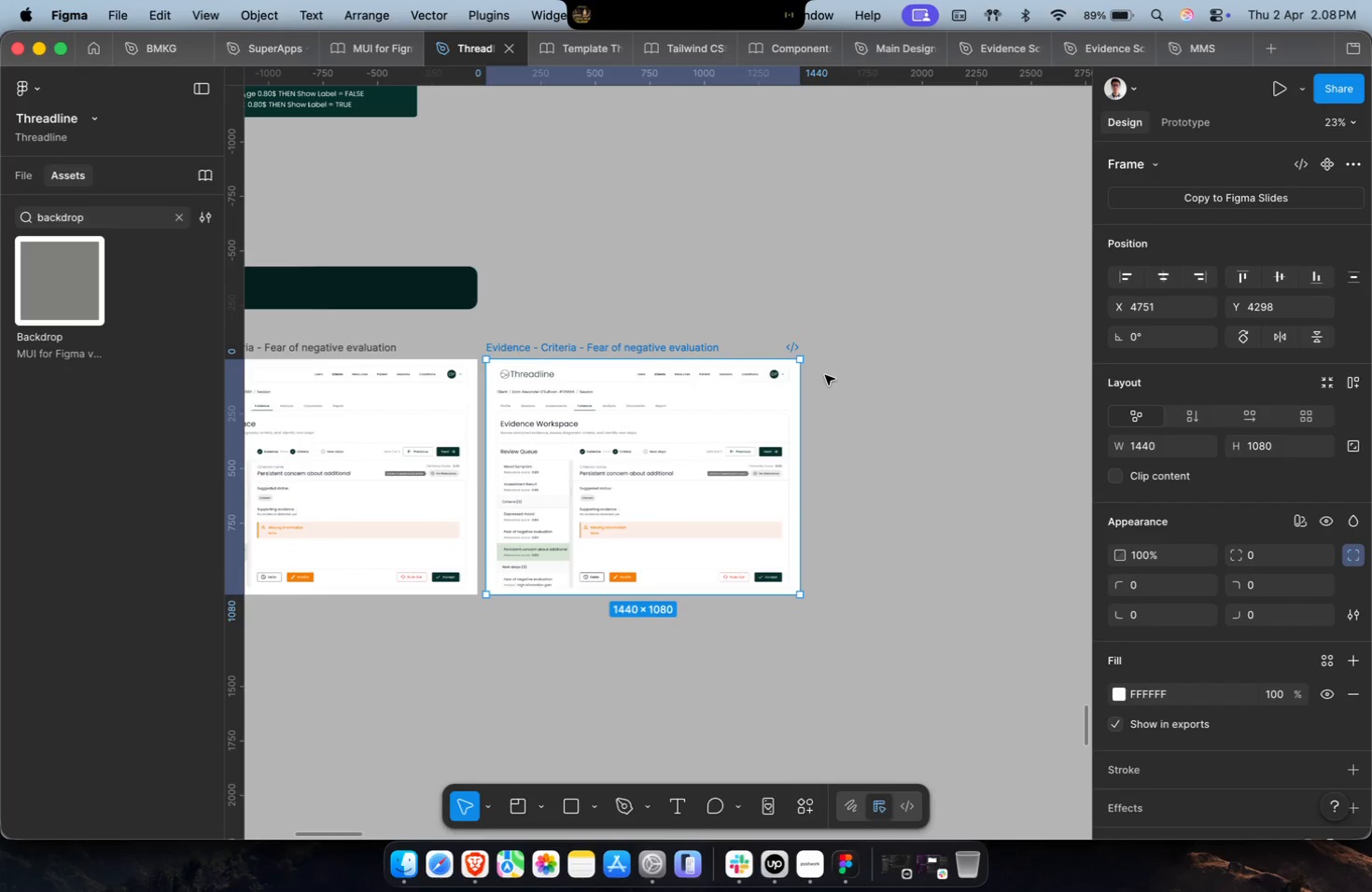 
hold_key(key=CommandLeft, duration=0.56)
scroll: coordinate [825, 375], scroll_direction: down, amount: 13.0
 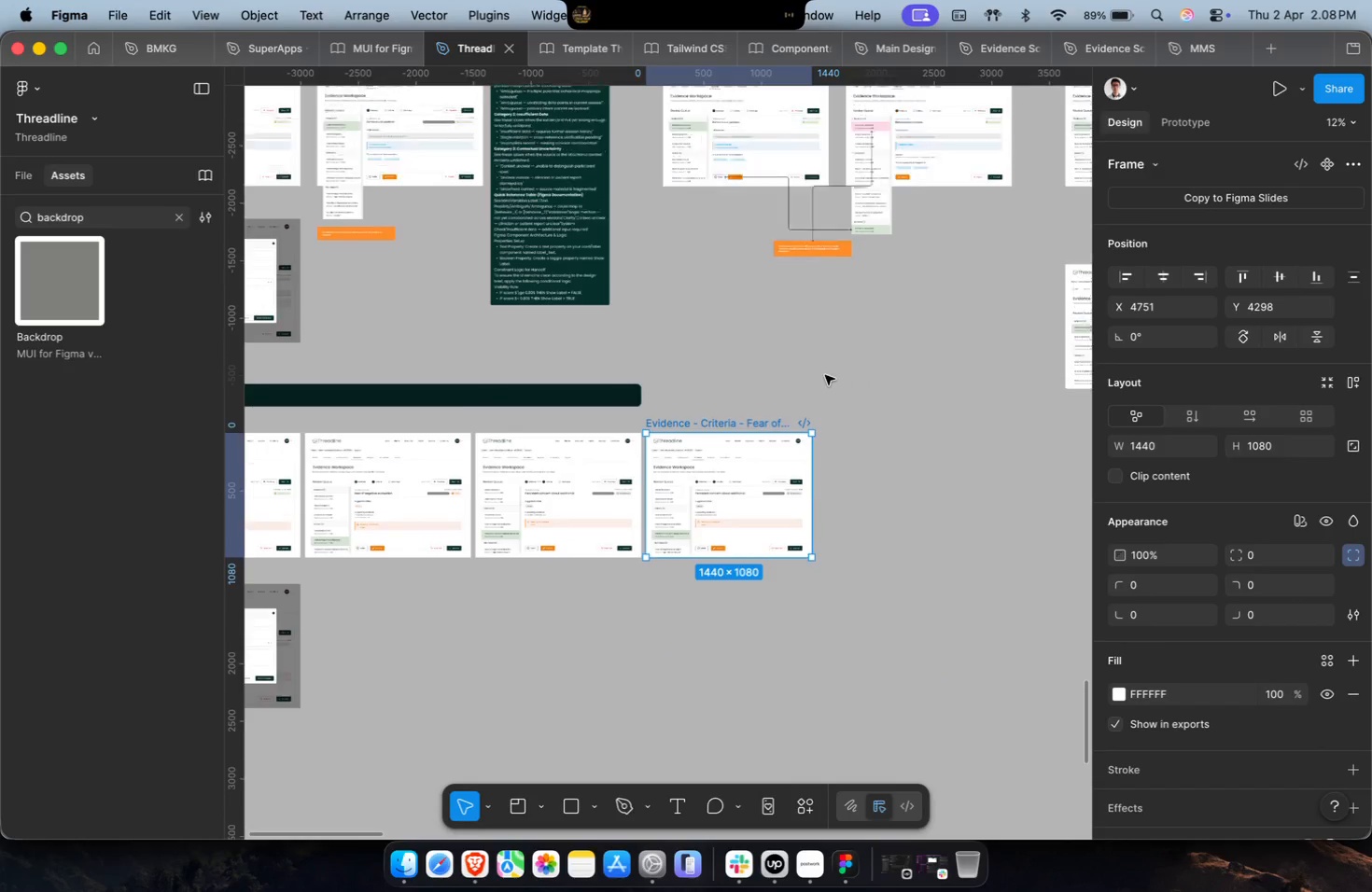 
hold_key(key=CommandLeft, duration=0.31)
 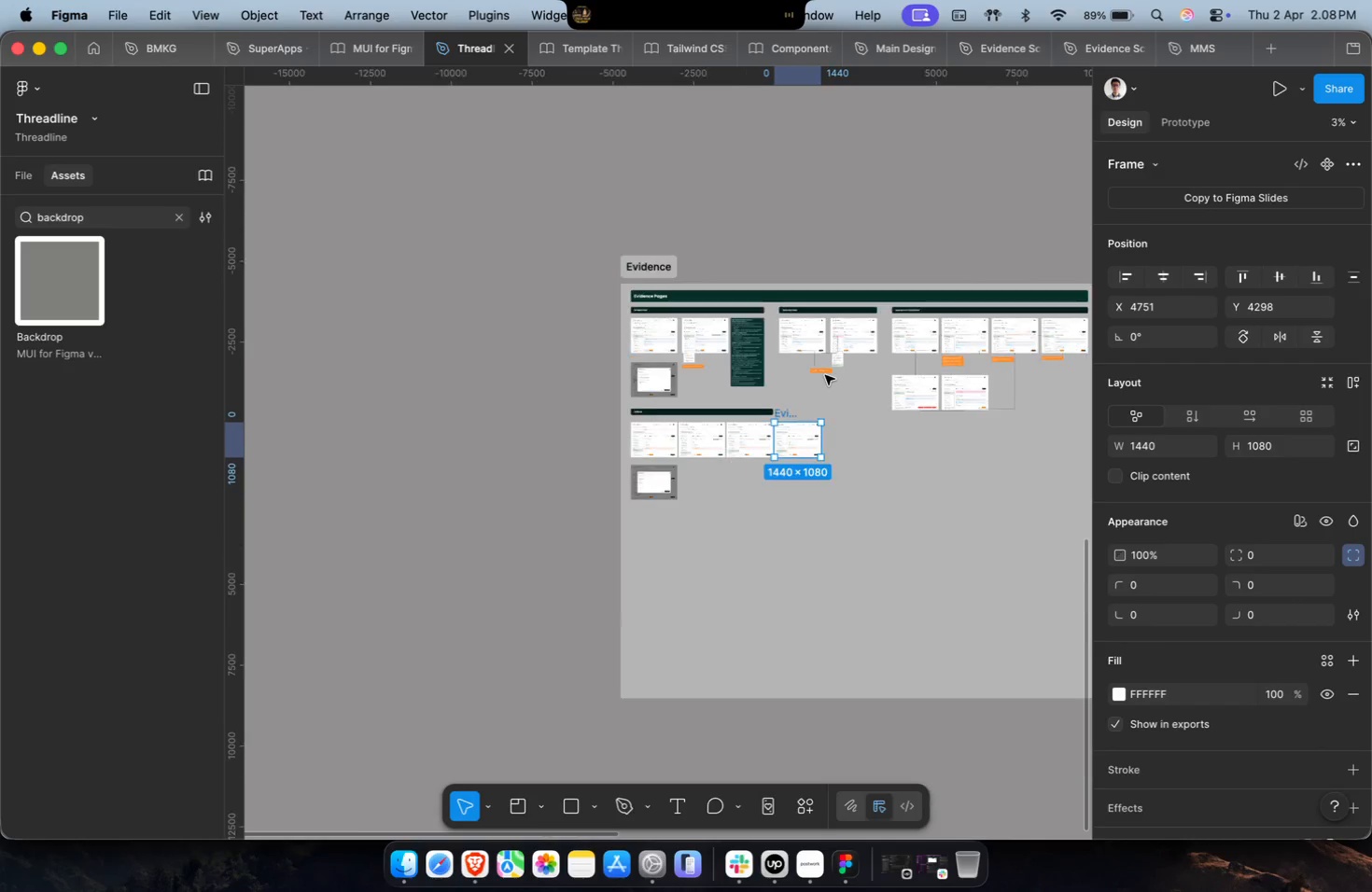 
hold_key(key=ShiftLeft, duration=0.96)
hold_key(key=CommandLeft, duration=0.65)
scroll: coordinate [776, 281], scroll_direction: up, amount: 13.0
 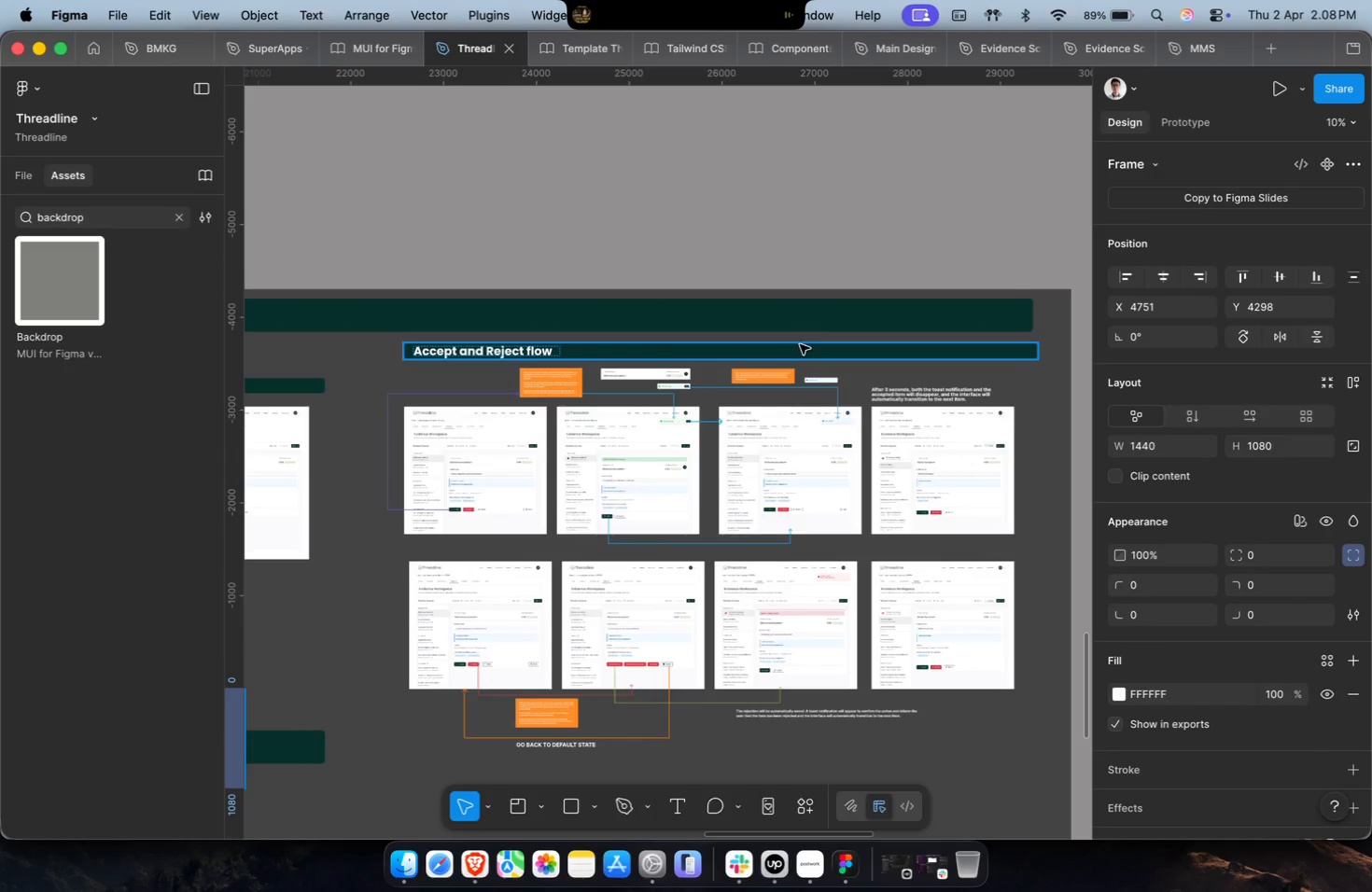 
hold_key(key=CommandLeft, duration=0.6)
hold_key(key=CommandLeft, duration=1.69)
scroll: coordinate [864, 445], scroll_direction: down, amount: 7.0
 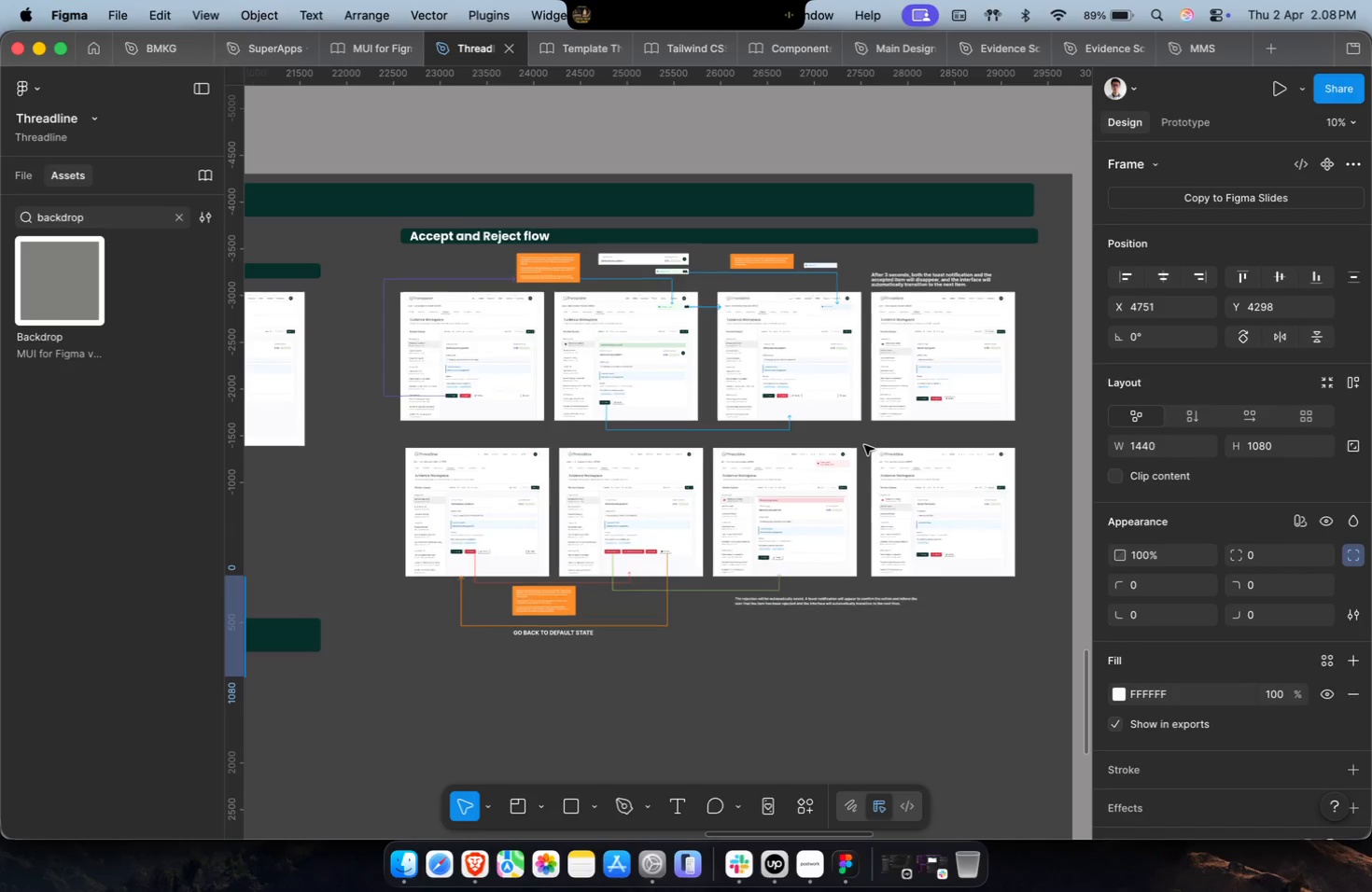 
hold_key(key=ShiftLeft, duration=0.83)
scroll: coordinate [789, 603], scroll_direction: up, amount: 15.0
 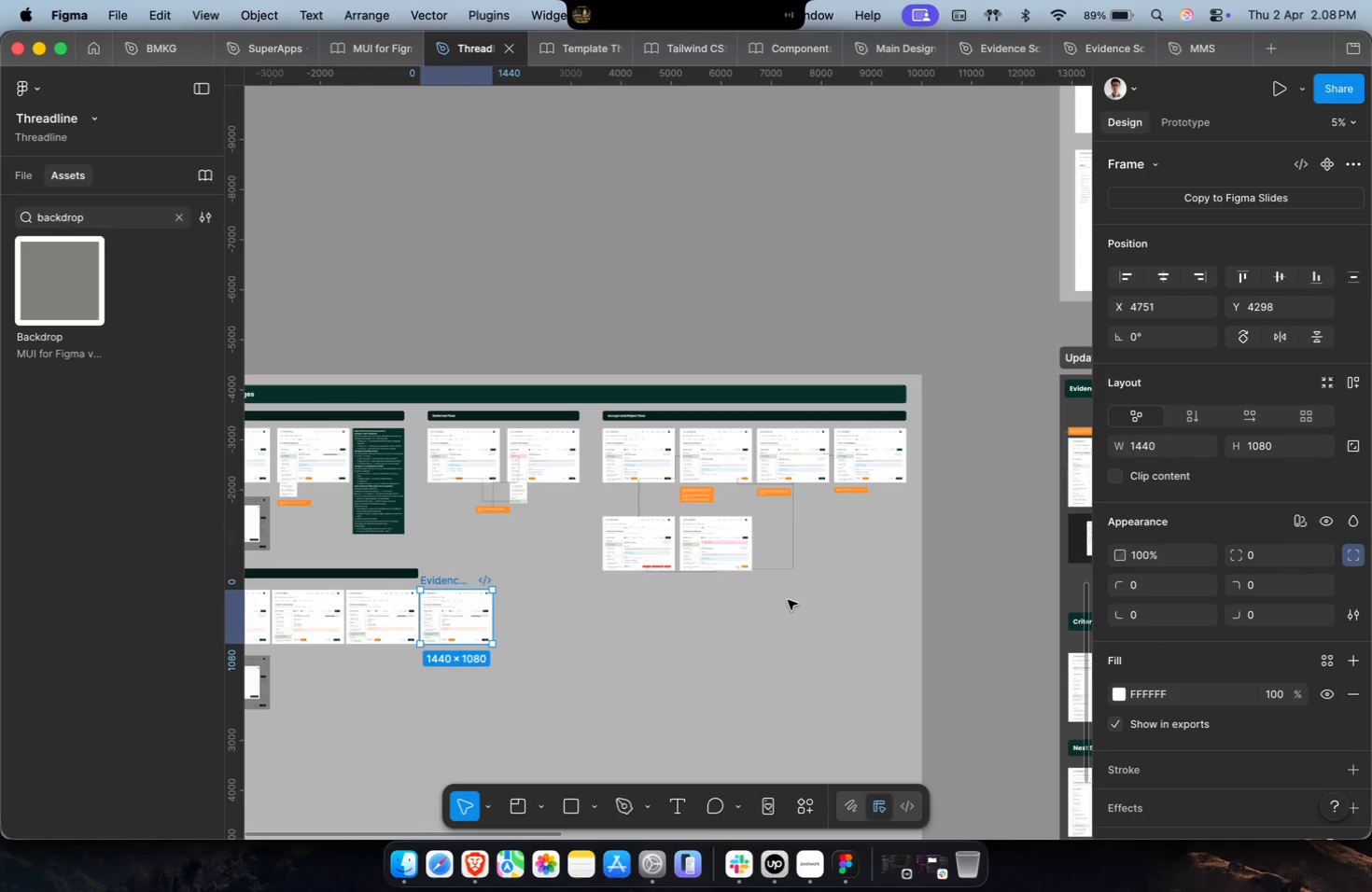 
key(Shift+ShiftLeft)
 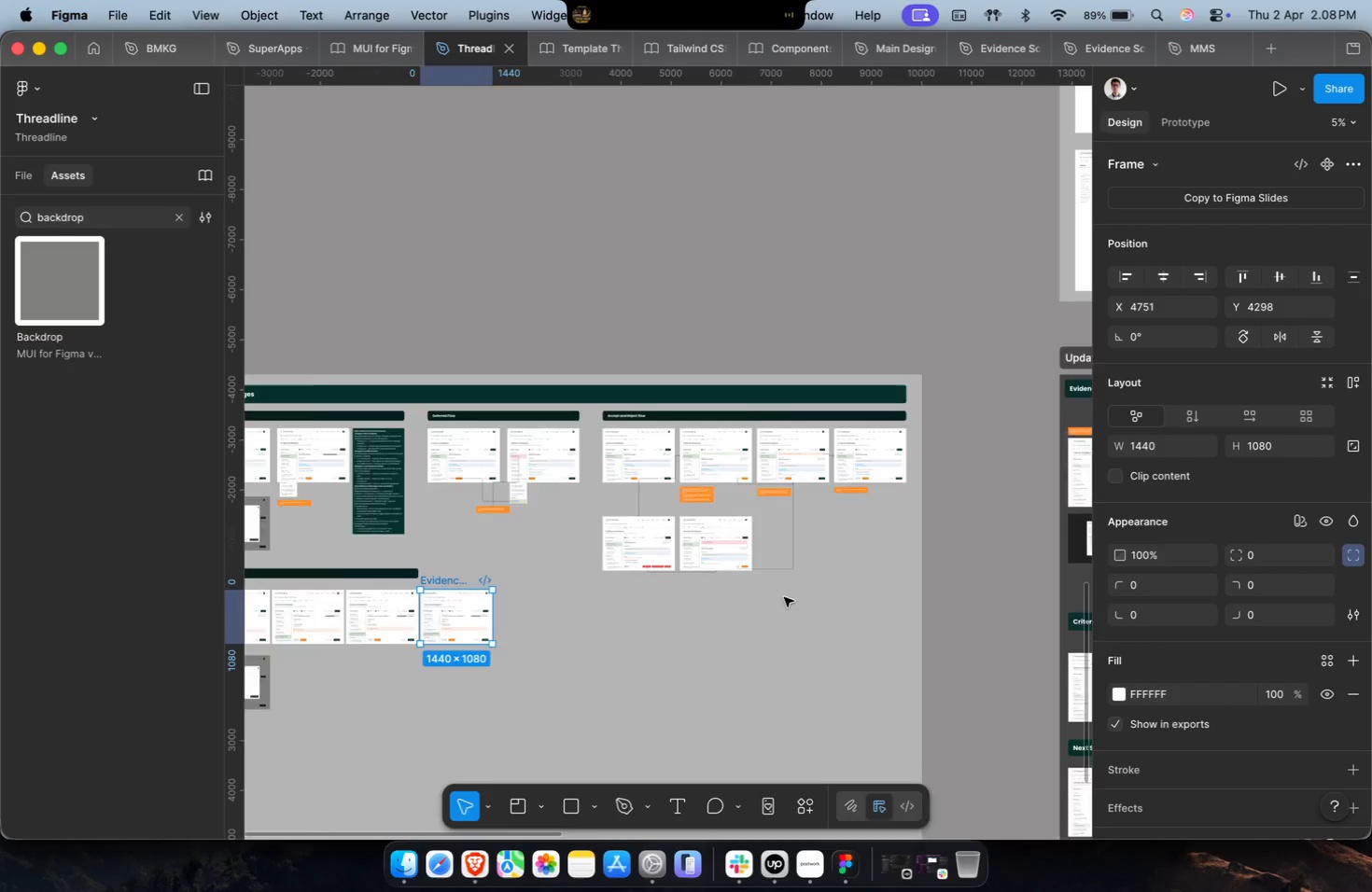 
hold_key(key=CommandLeft, duration=1.94)
scroll: coordinate [669, 401], scroll_direction: up, amount: 33.0
 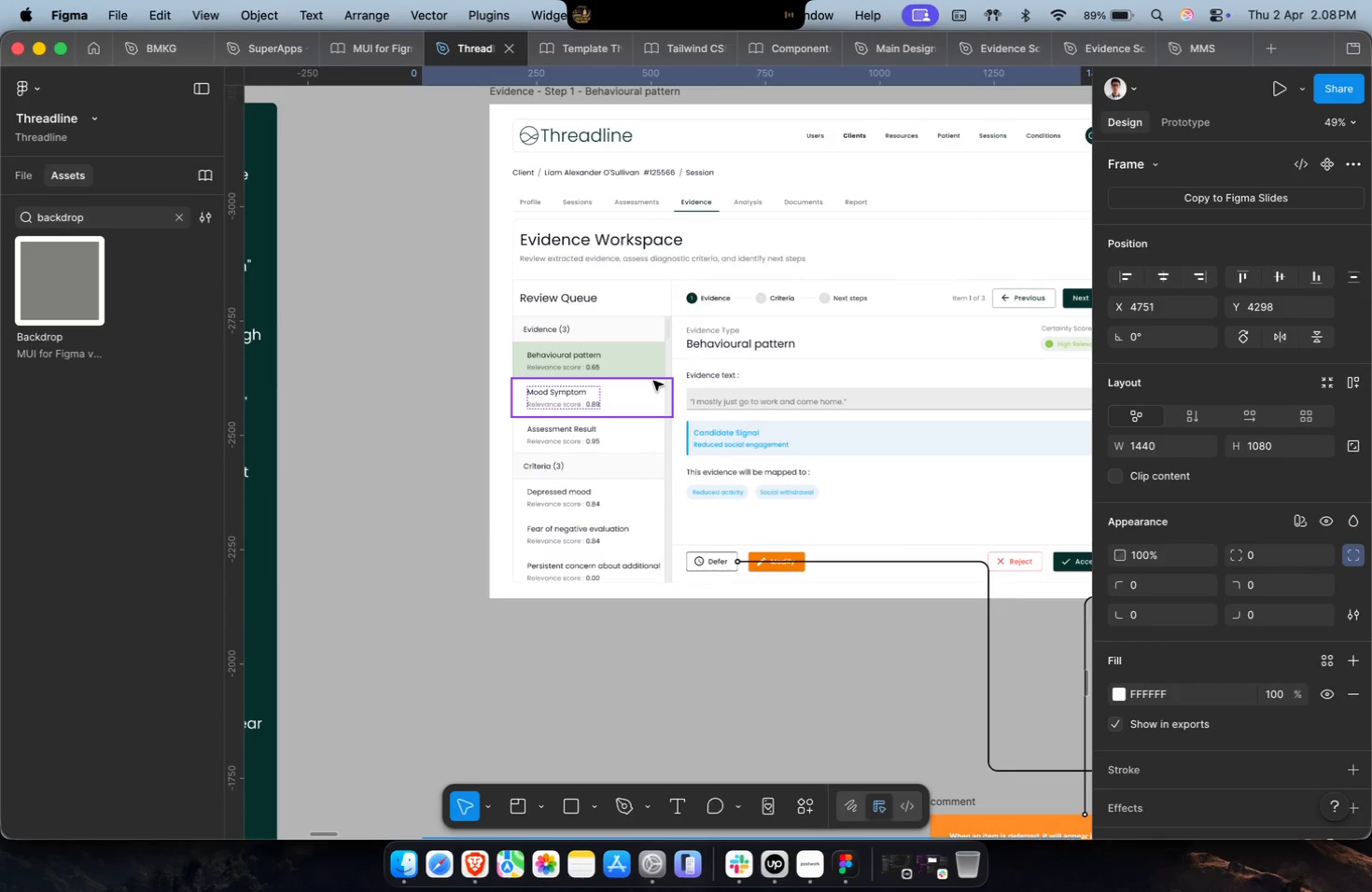 
left_click([655, 367])
 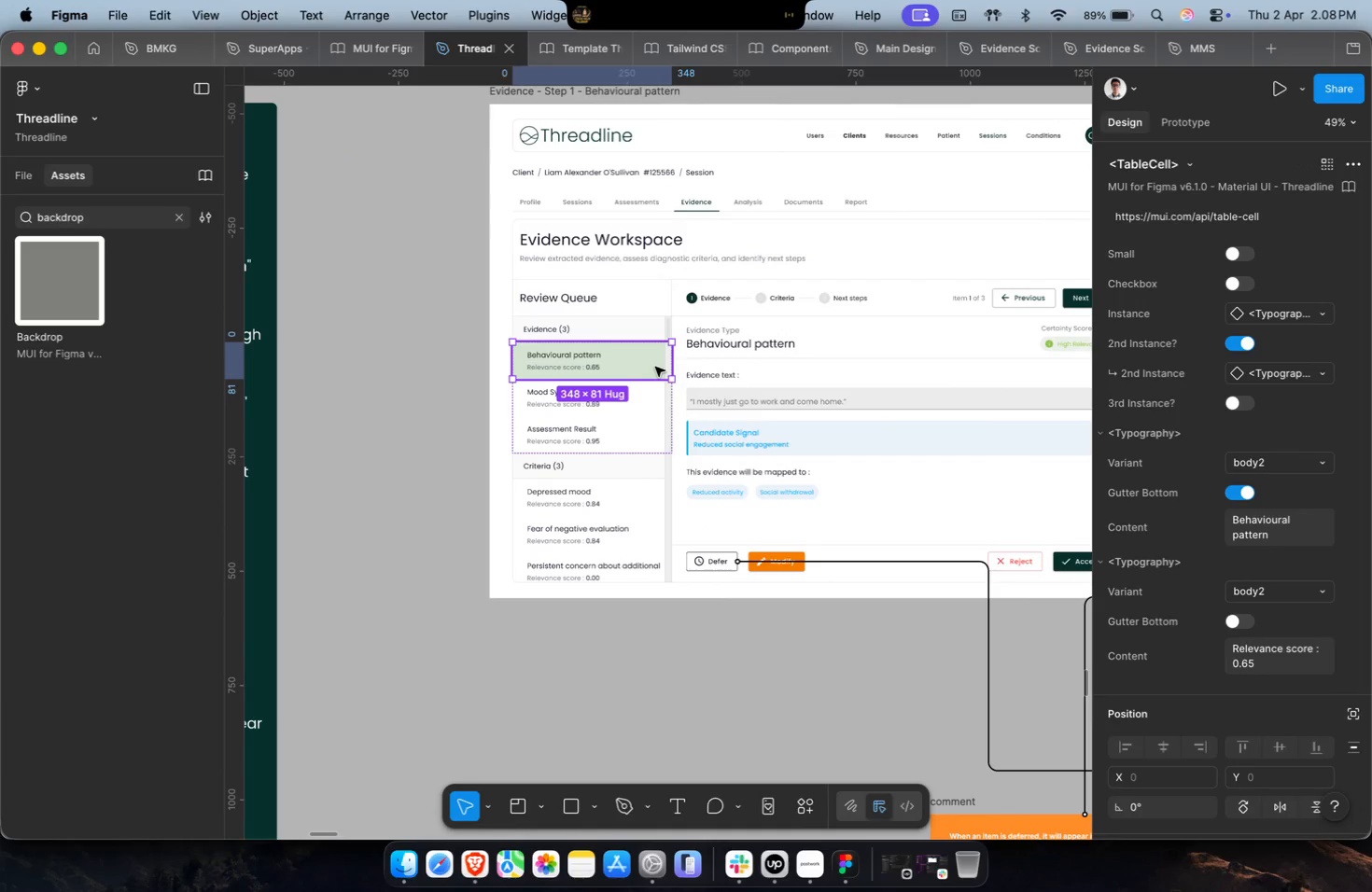 
hold_key(key=CommandLeft, duration=0.35)
 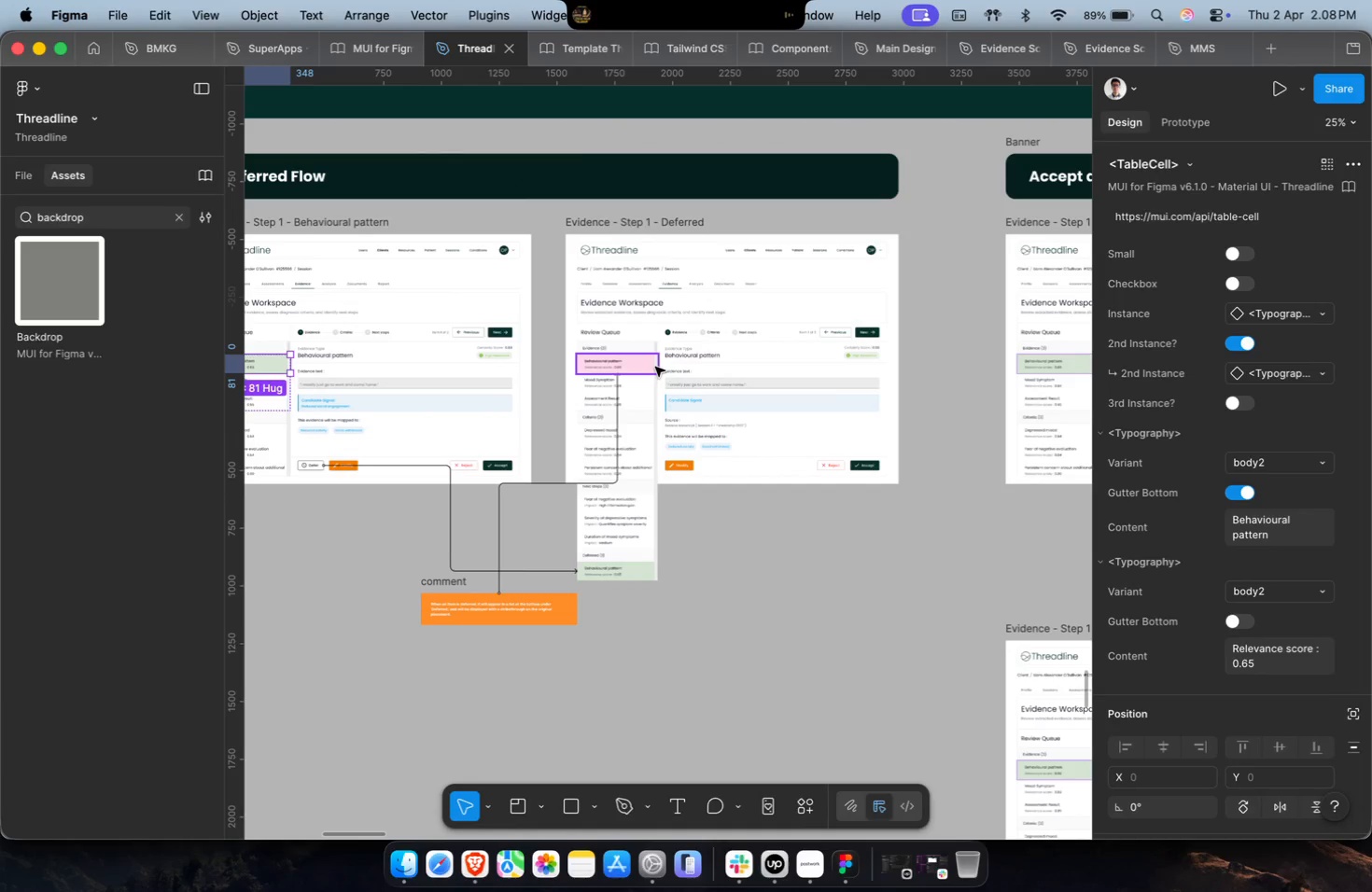 
hold_key(key=ShiftLeft, duration=0.53)
 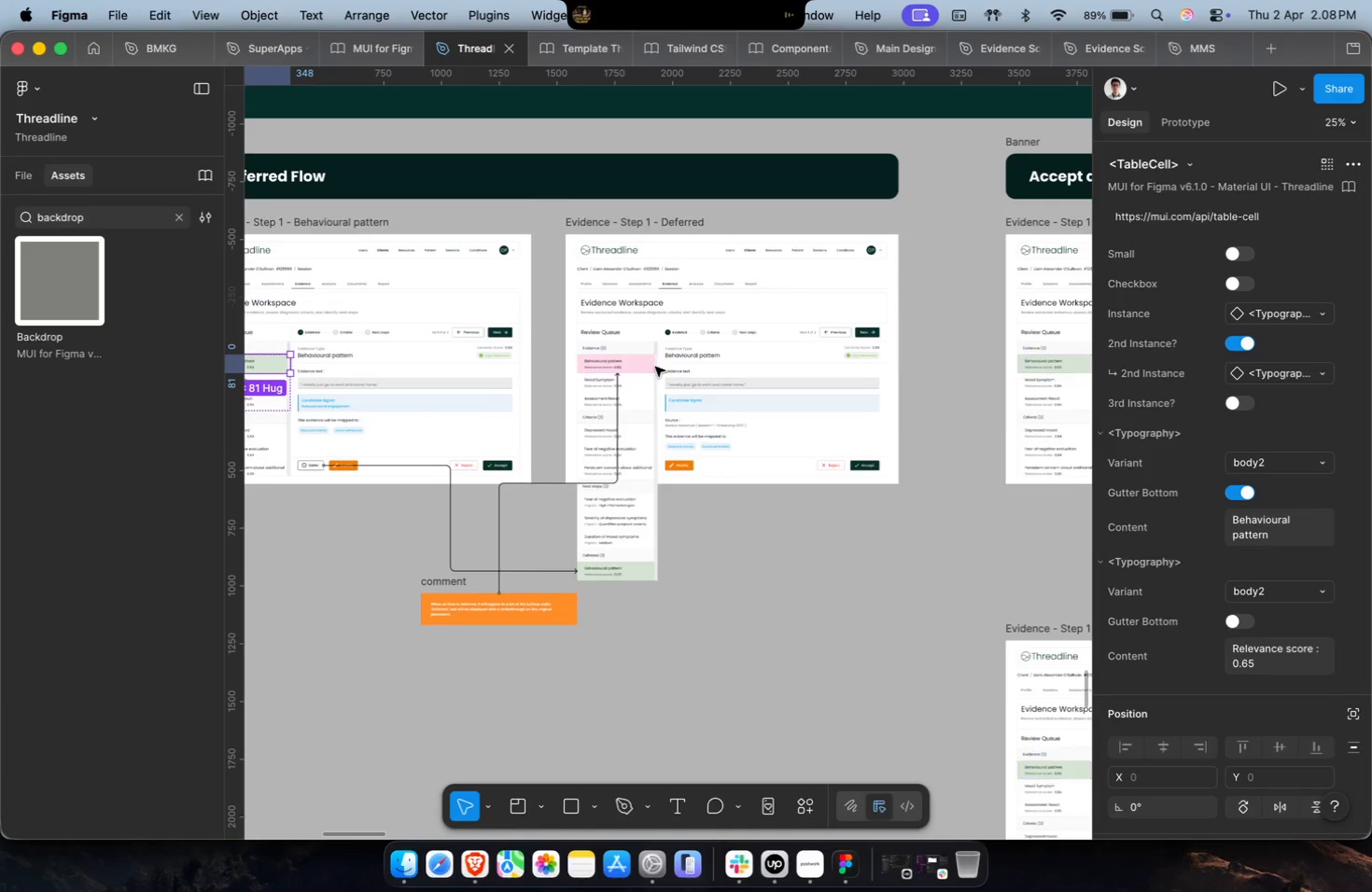 
key(Meta+CommandLeft)
 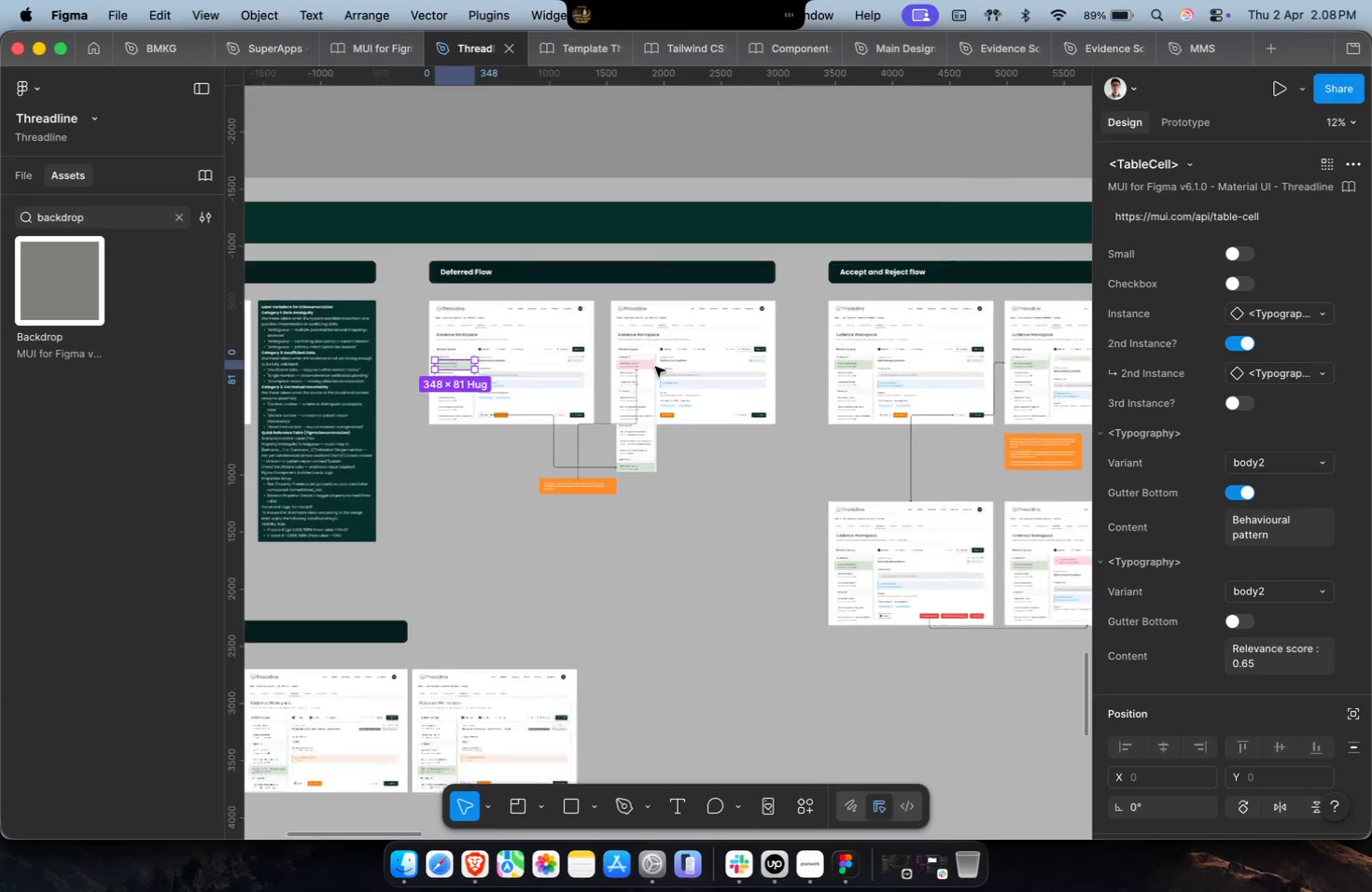 
scroll: coordinate [655, 367], scroll_direction: down, amount: 18.0
 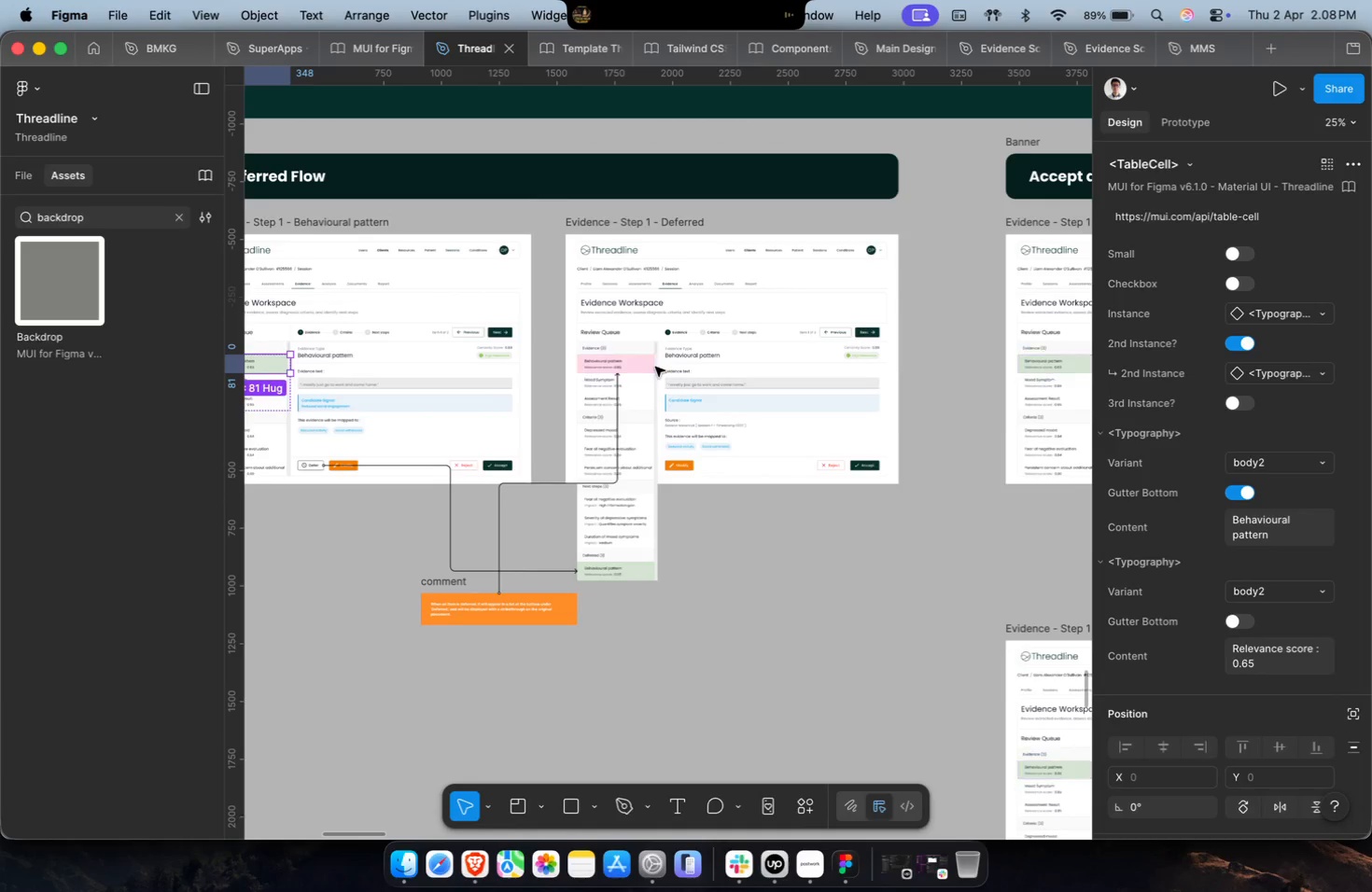 
hold_key(key=ShiftLeft, duration=0.71)
 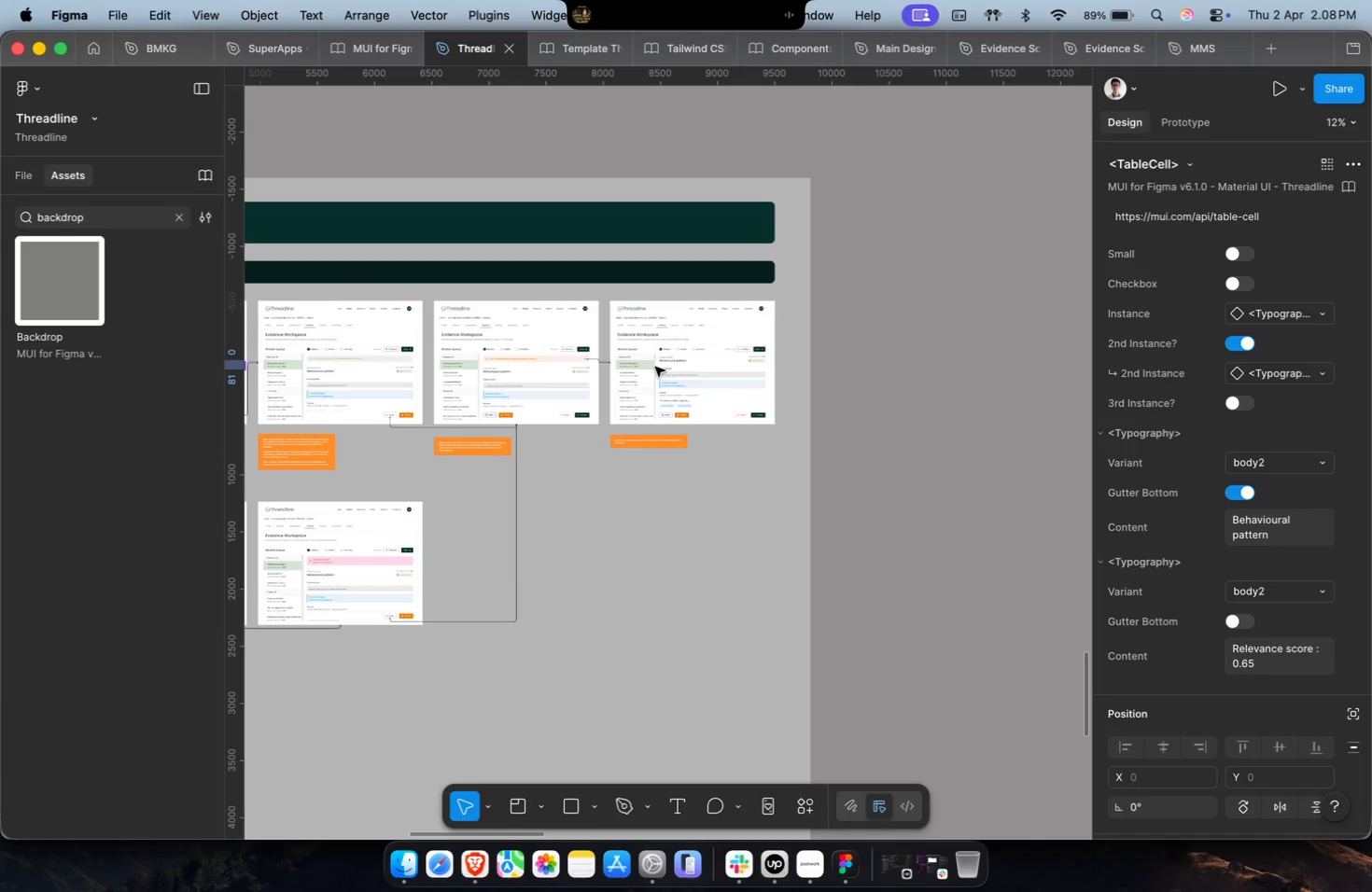 
hold_key(key=CommandLeft, duration=1.14)
left_click([642, 375])
 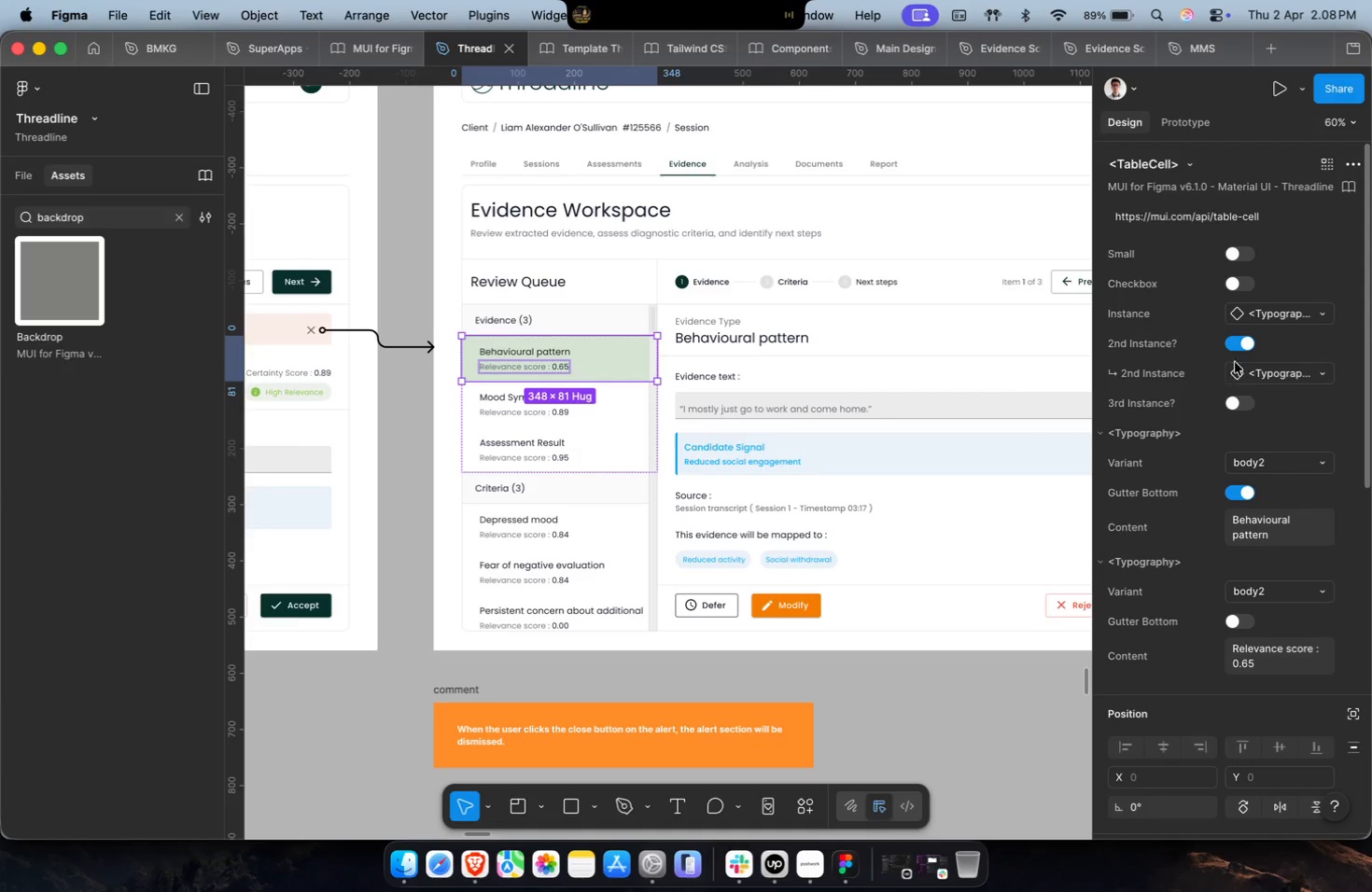 
left_click([1242, 281])
 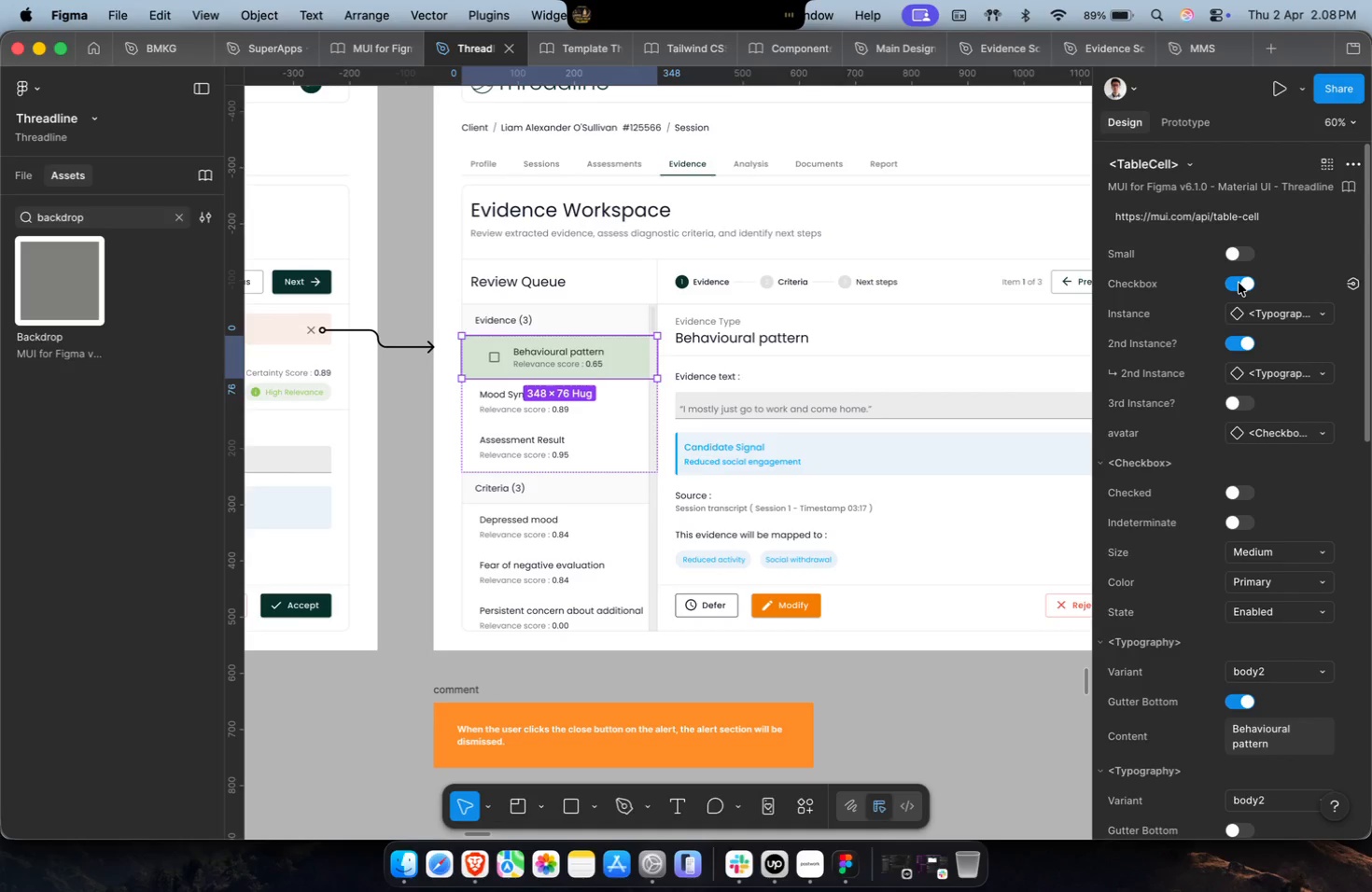 
double_click([1239, 279])
 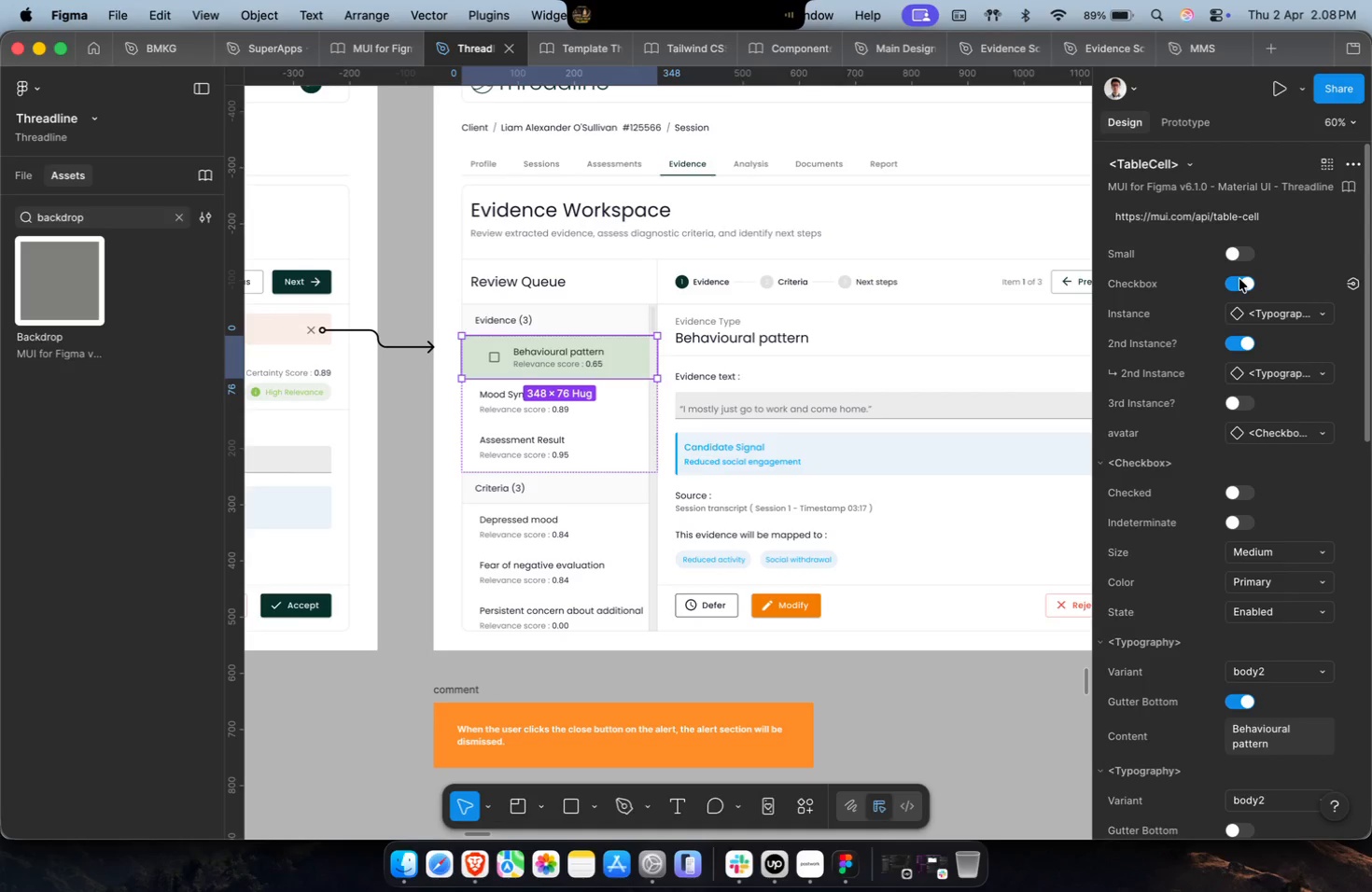 
triple_click([1239, 279])
 